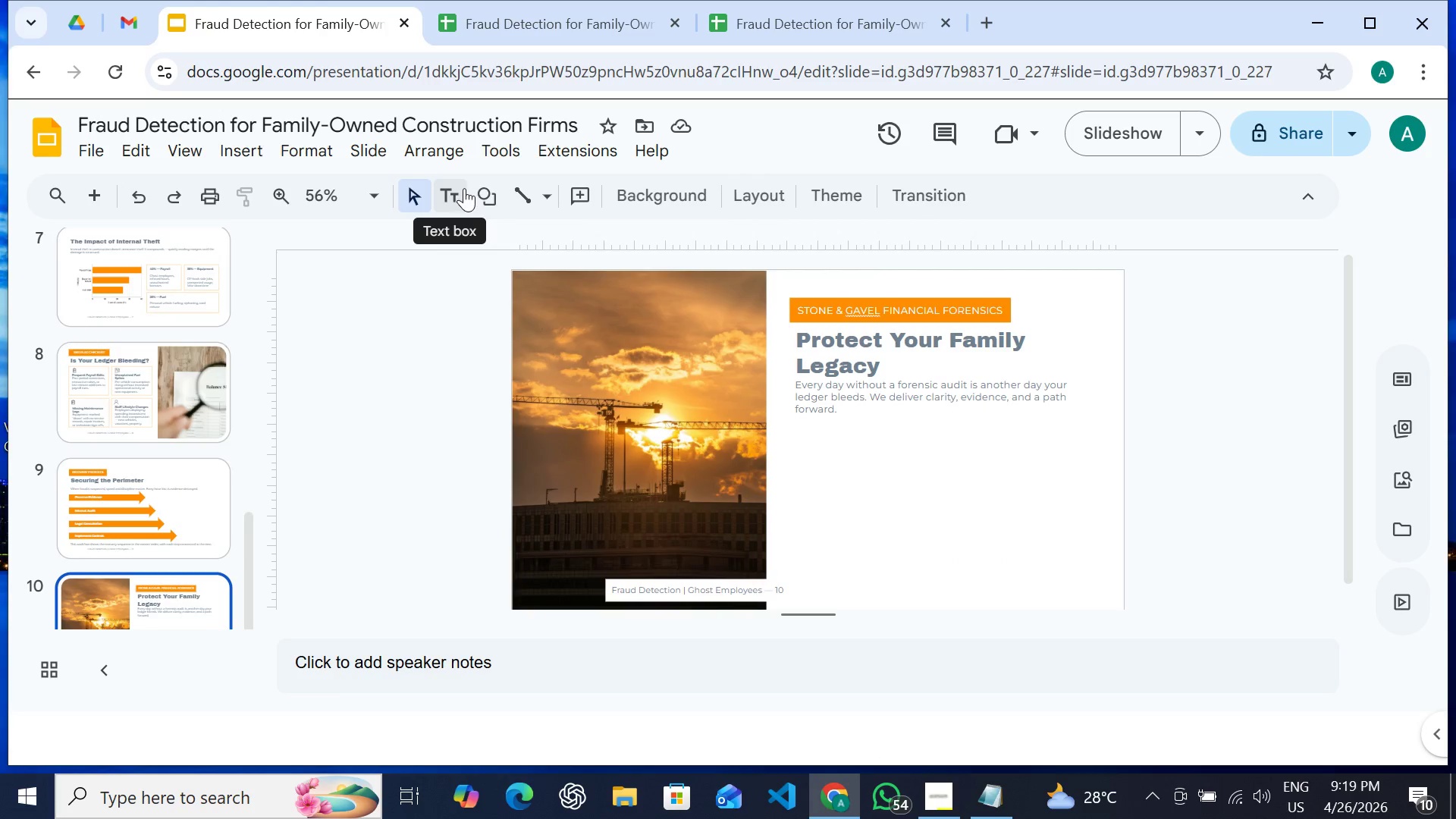 
left_click([475, 195])
 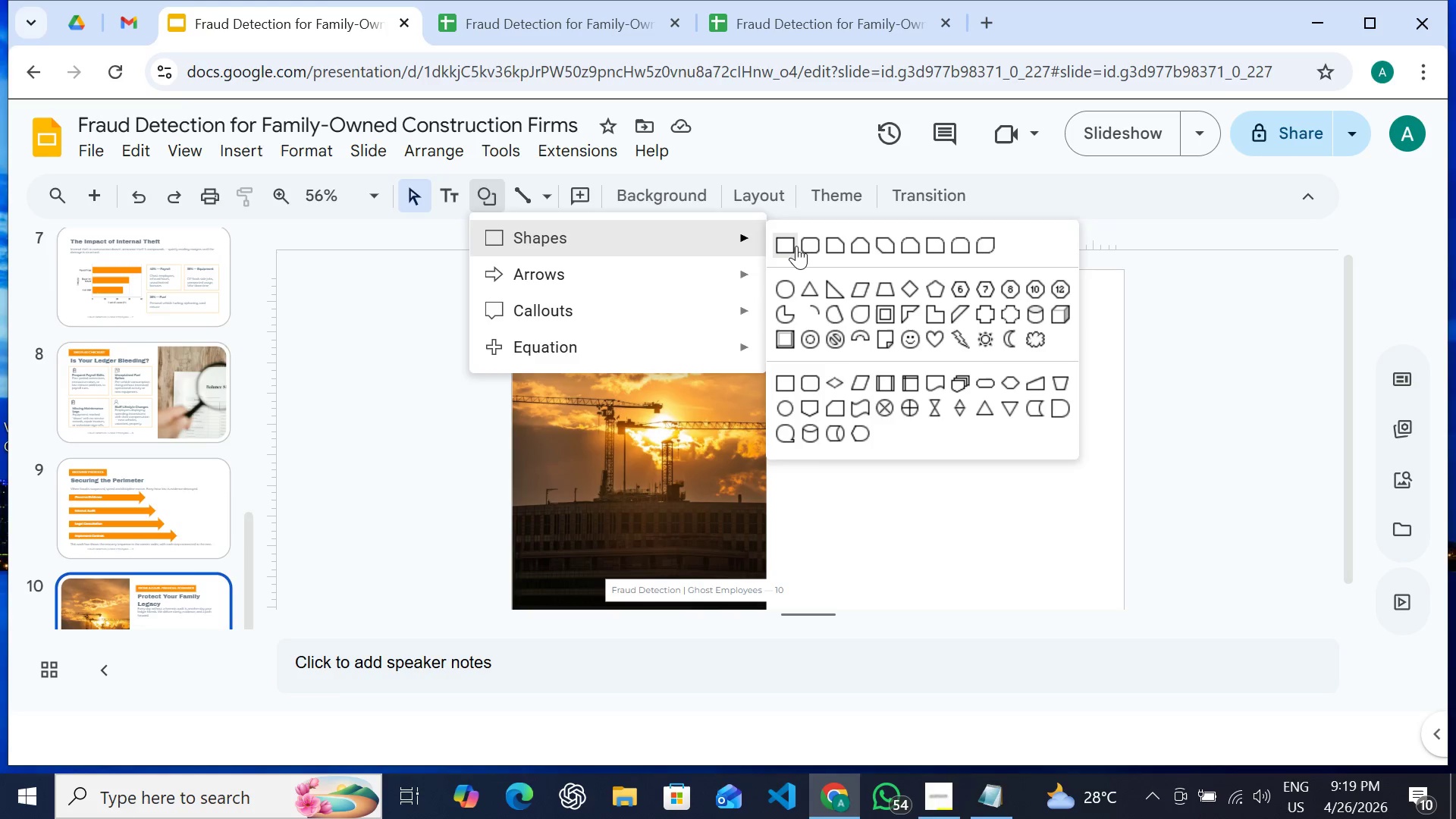 
left_click([793, 246])
 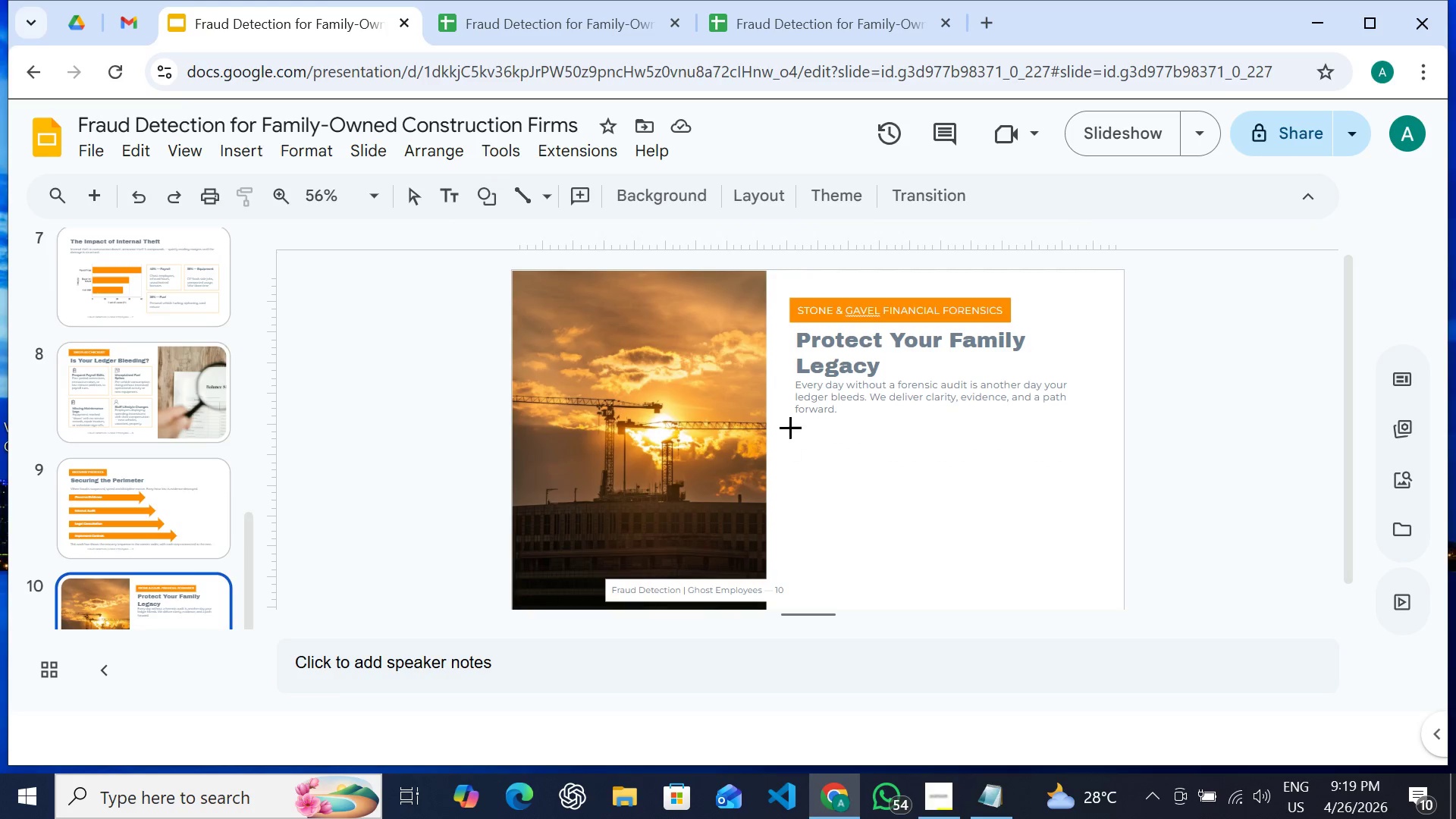 
left_click_drag(start_coordinate=[790, 426], to_coordinate=[937, 506])
 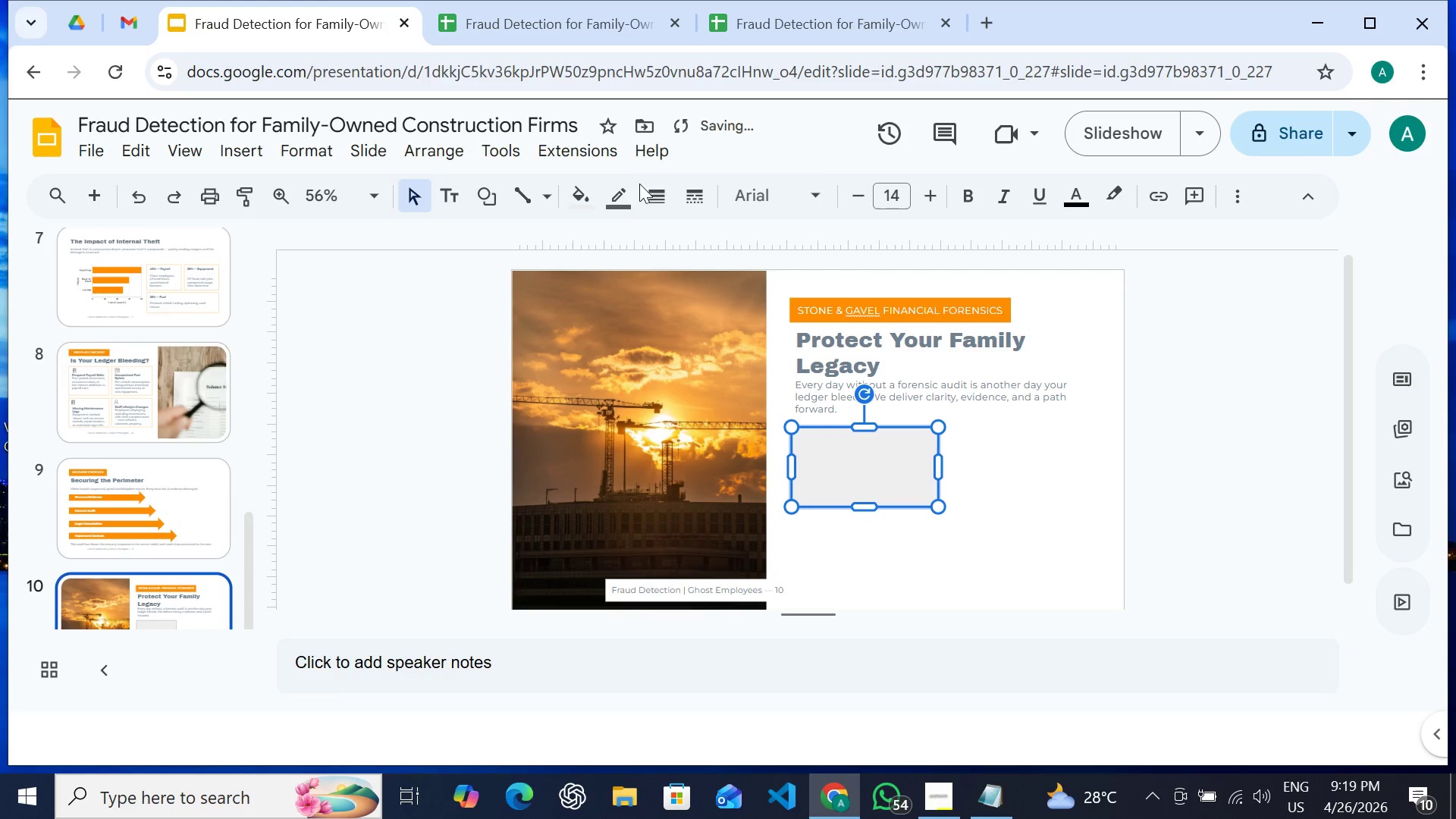 
left_click([620, 196])
 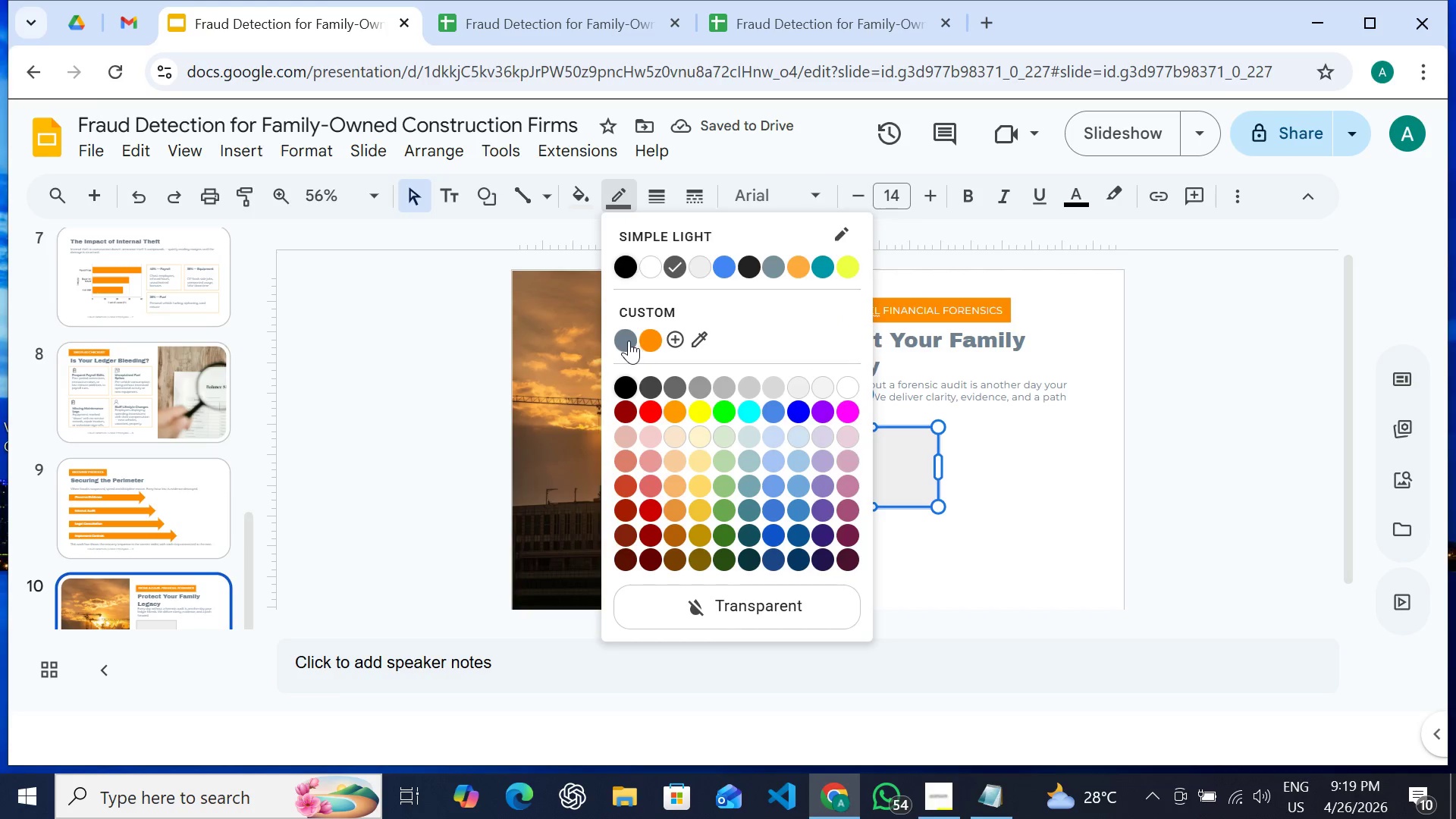 
left_click([622, 340])
 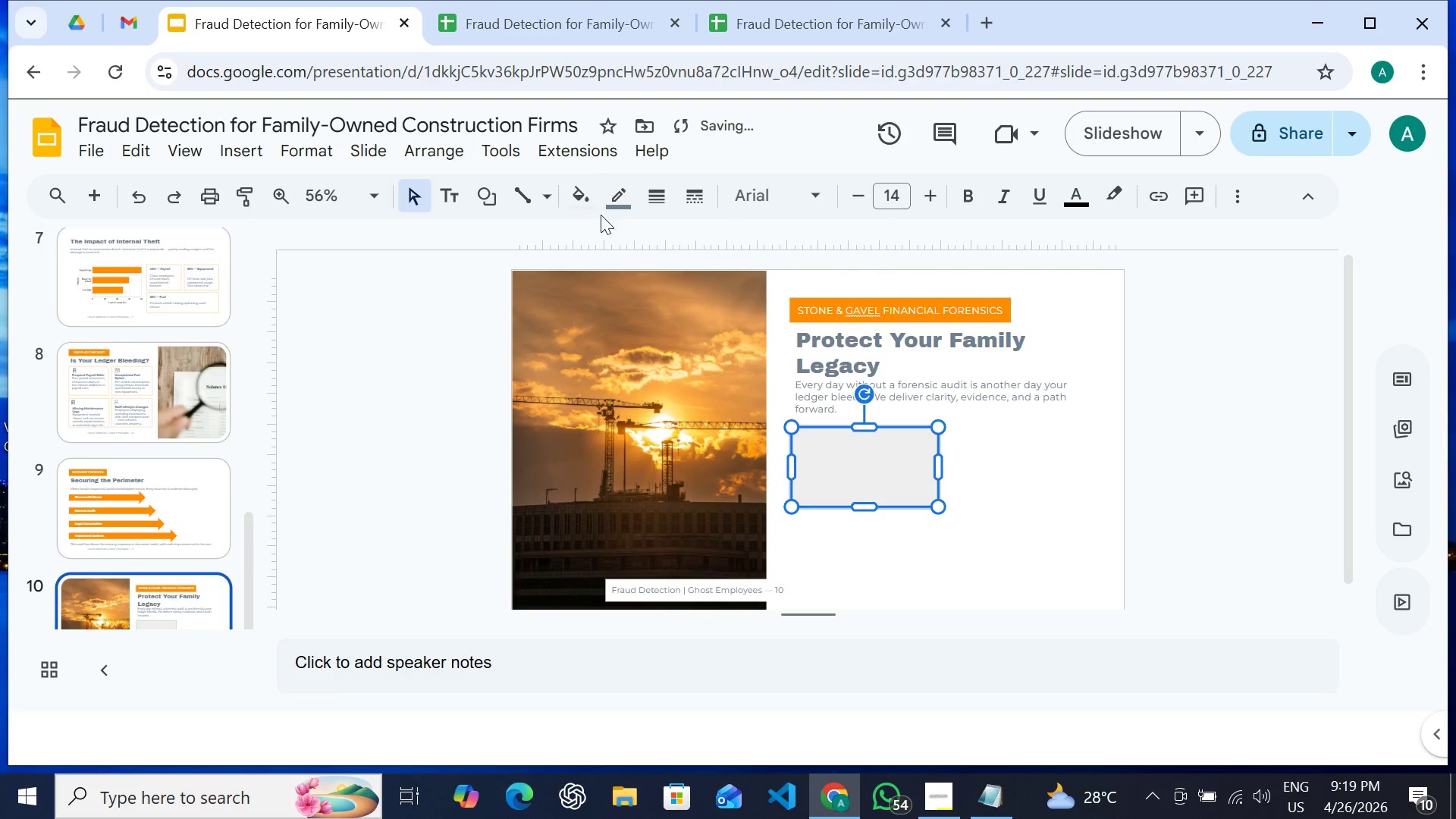 
left_click([586, 211])
 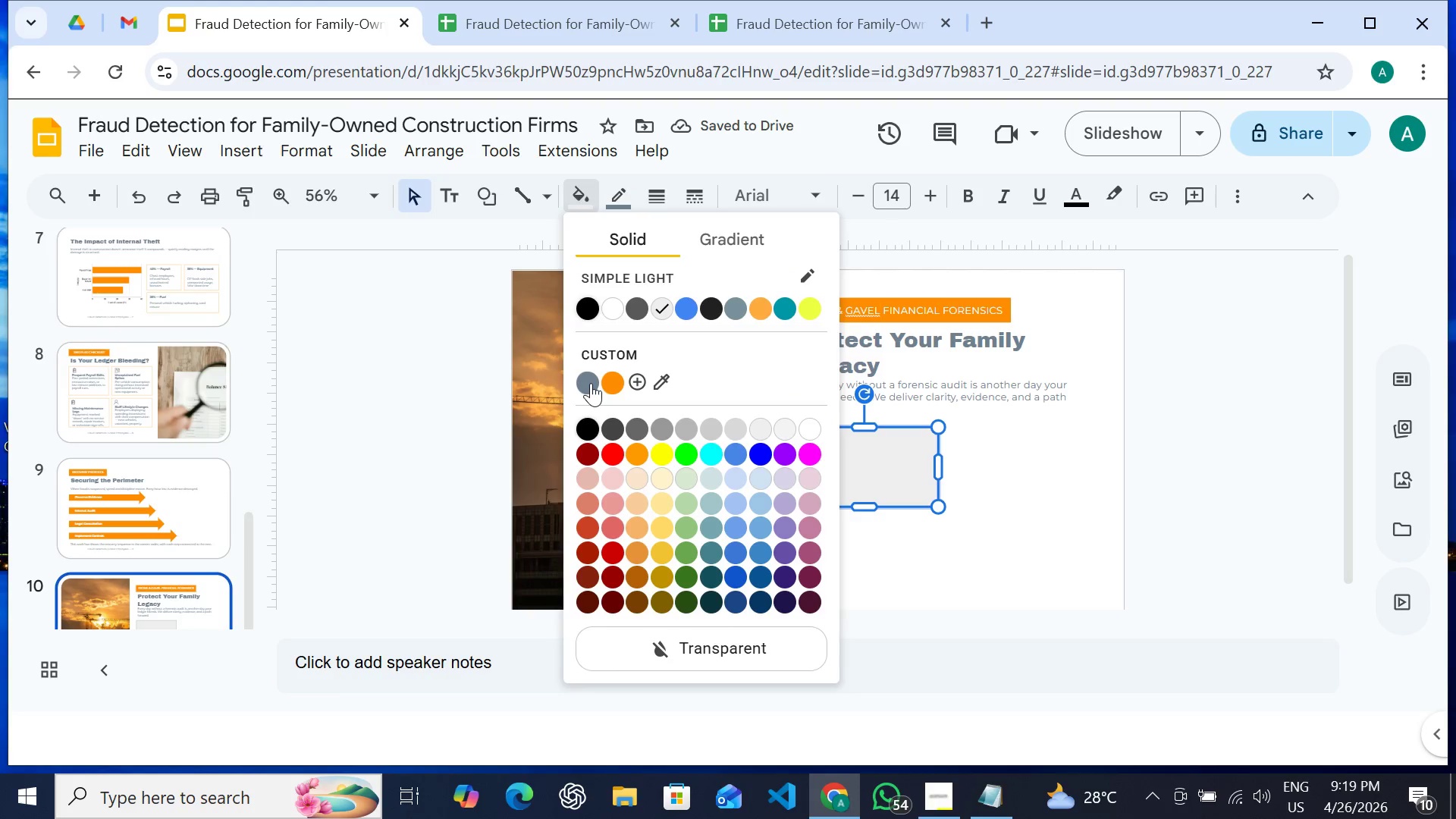 
left_click([591, 383])
 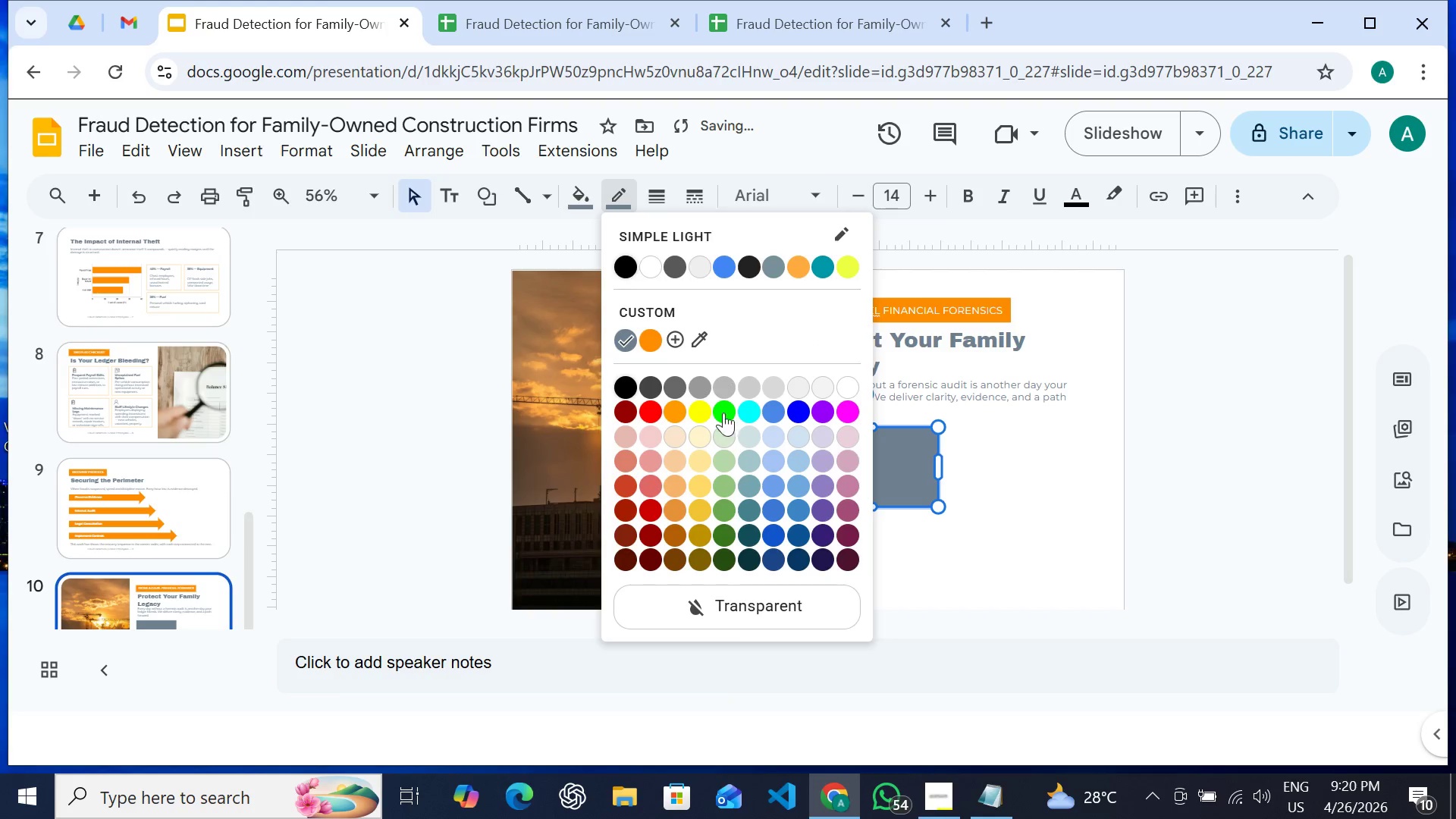 
left_click([733, 607])
 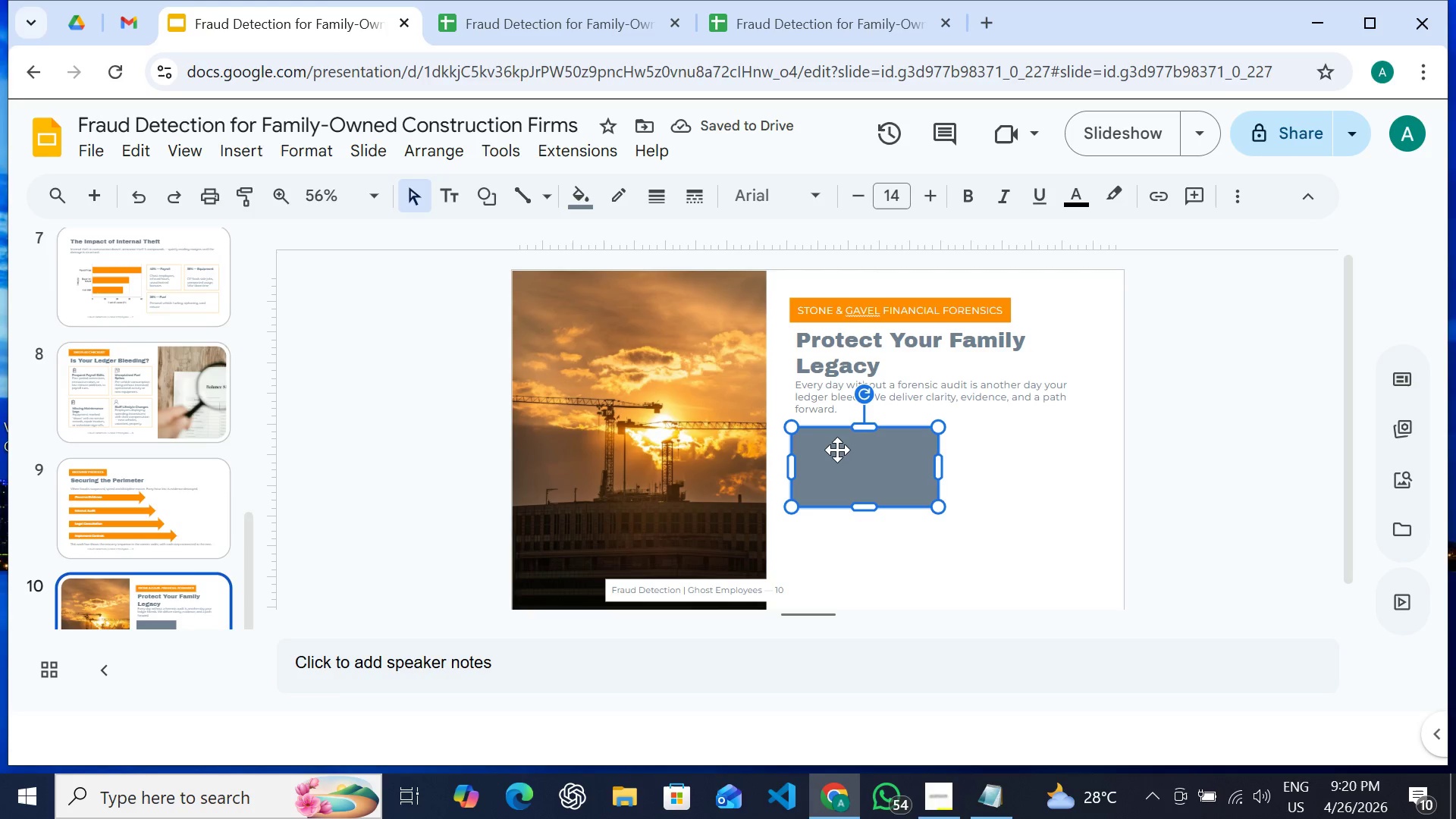 
right_click([837, 449])
 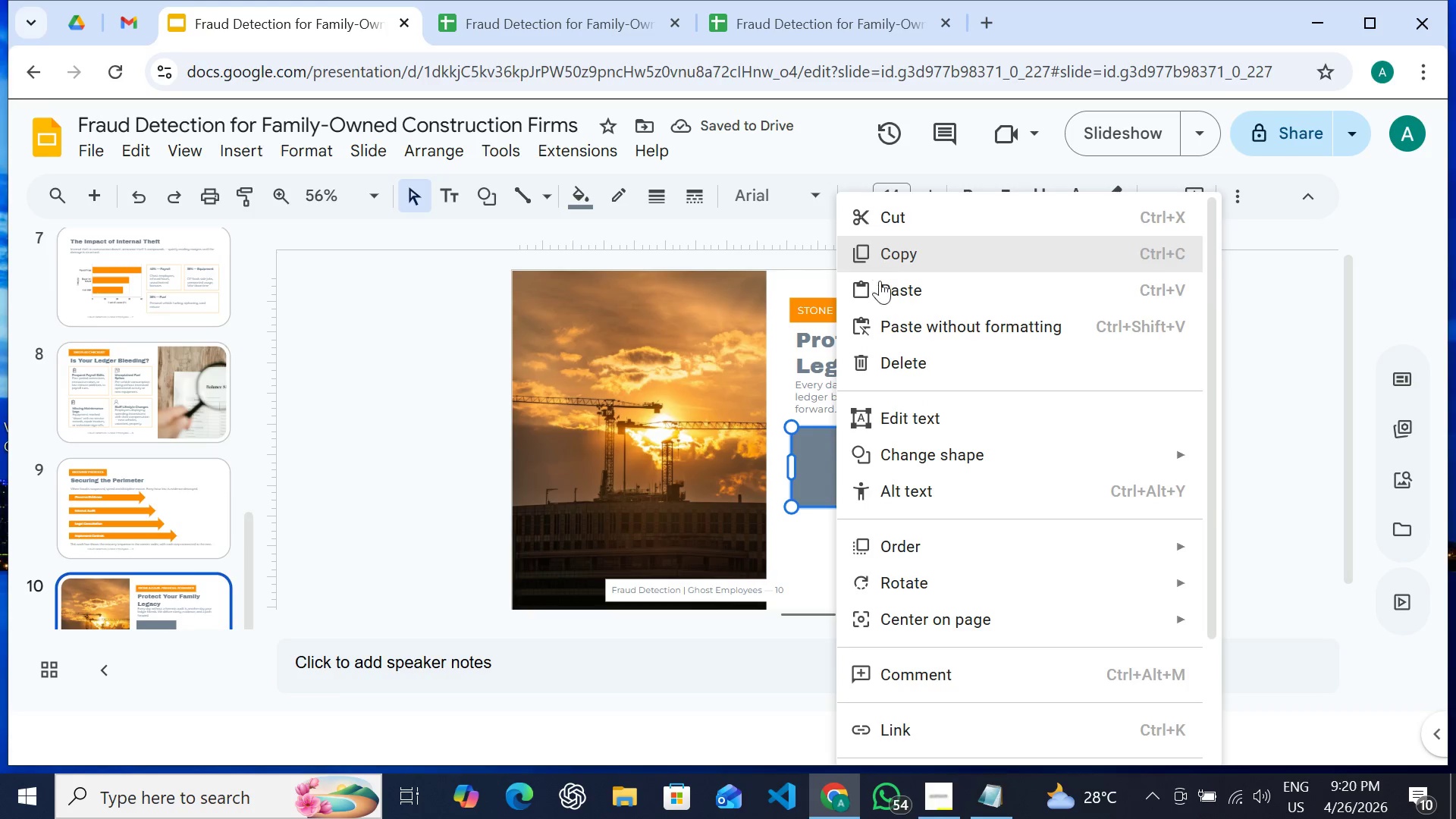 
left_click([880, 297])
 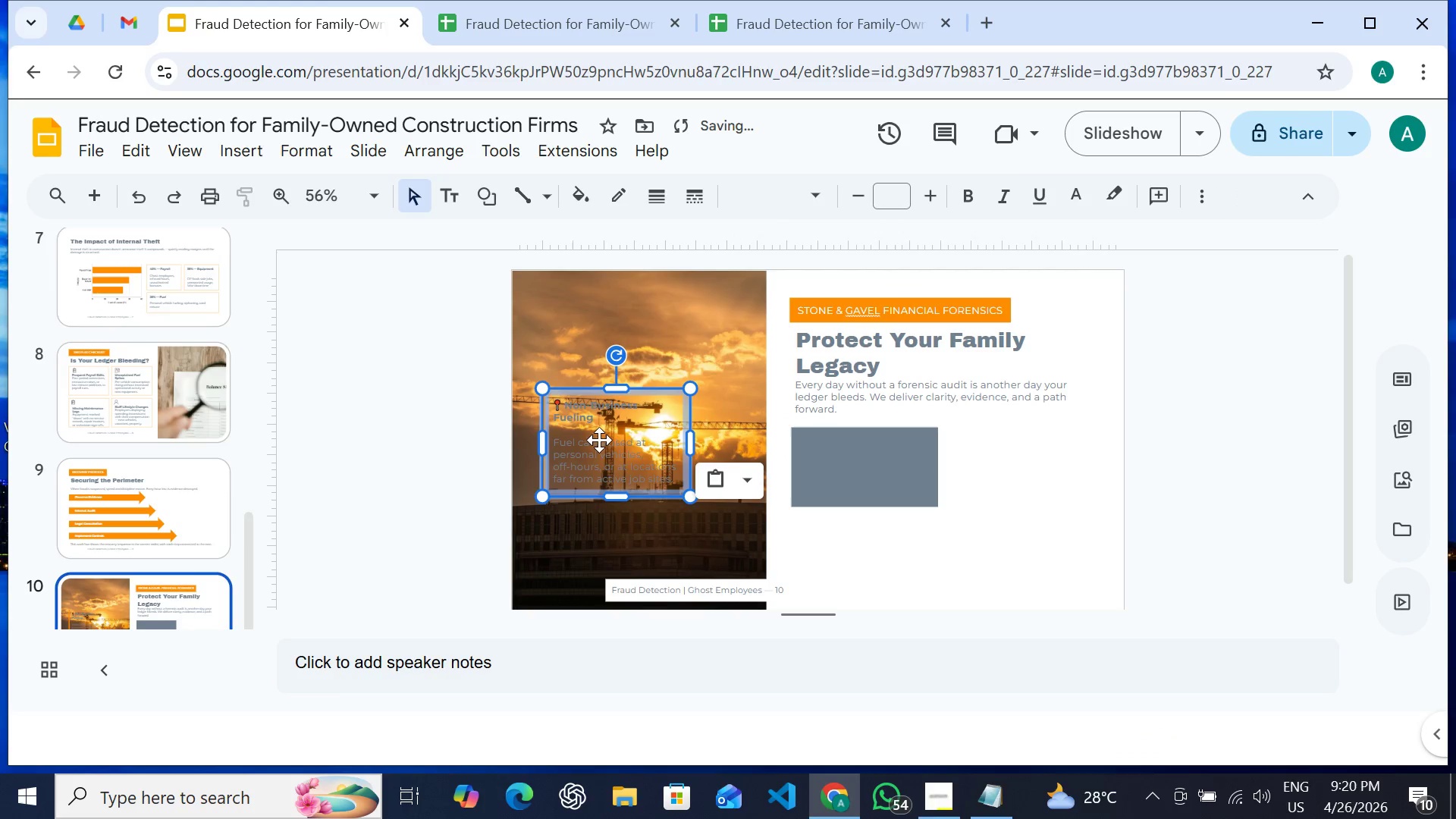 
left_click_drag(start_coordinate=[600, 433], to_coordinate=[859, 475])
 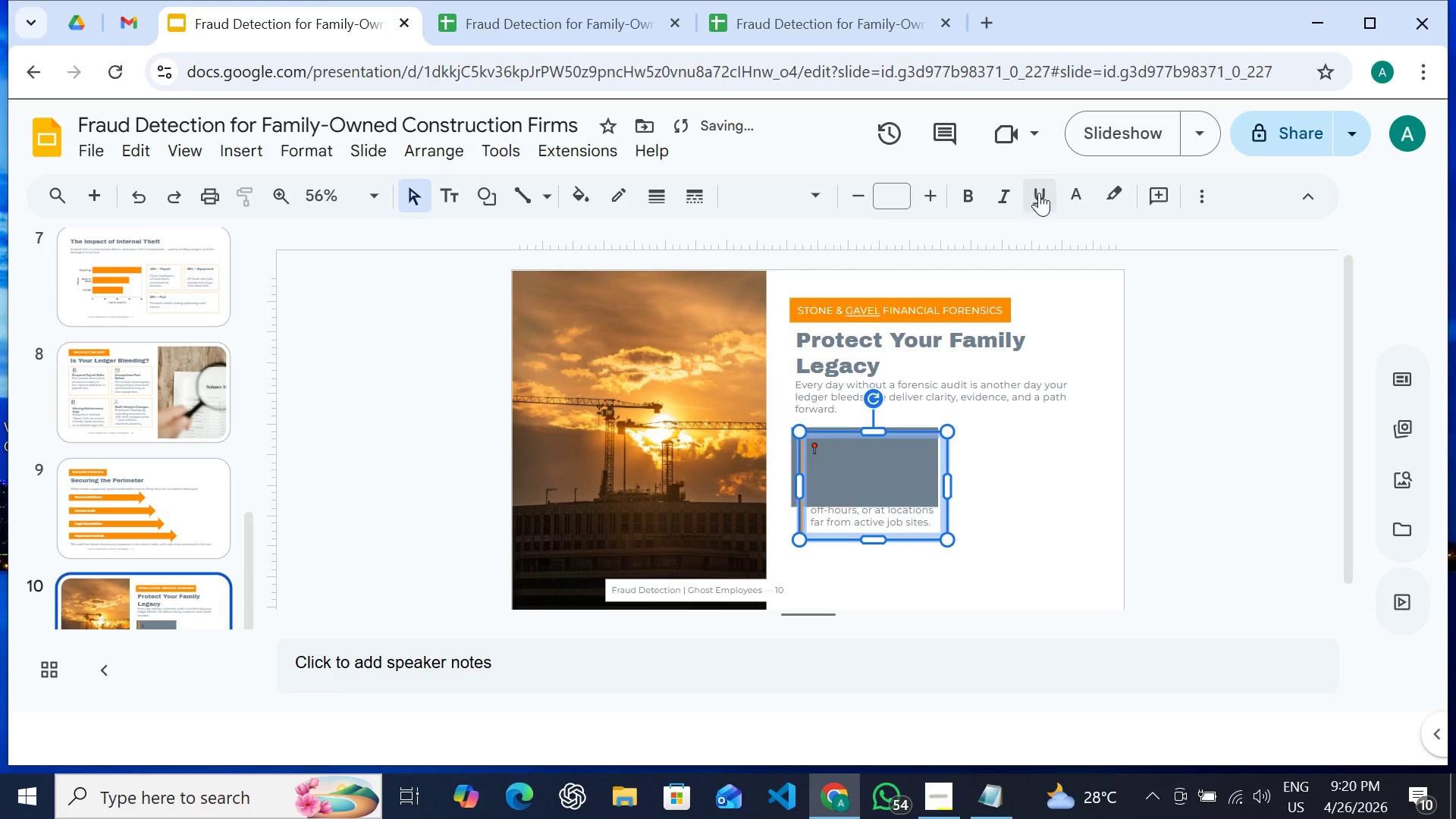 
left_click([1082, 190])
 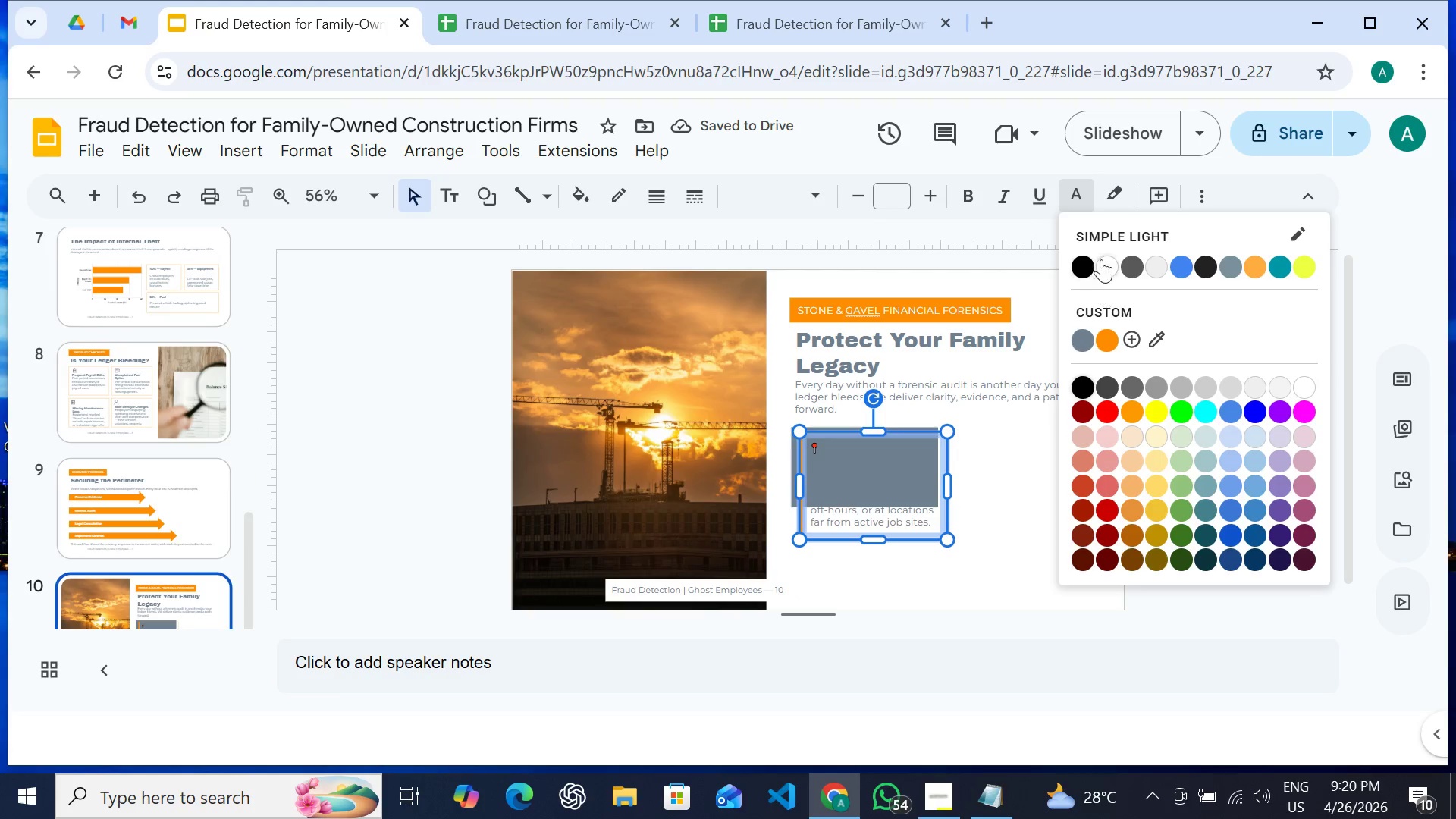 
left_click([1101, 259])
 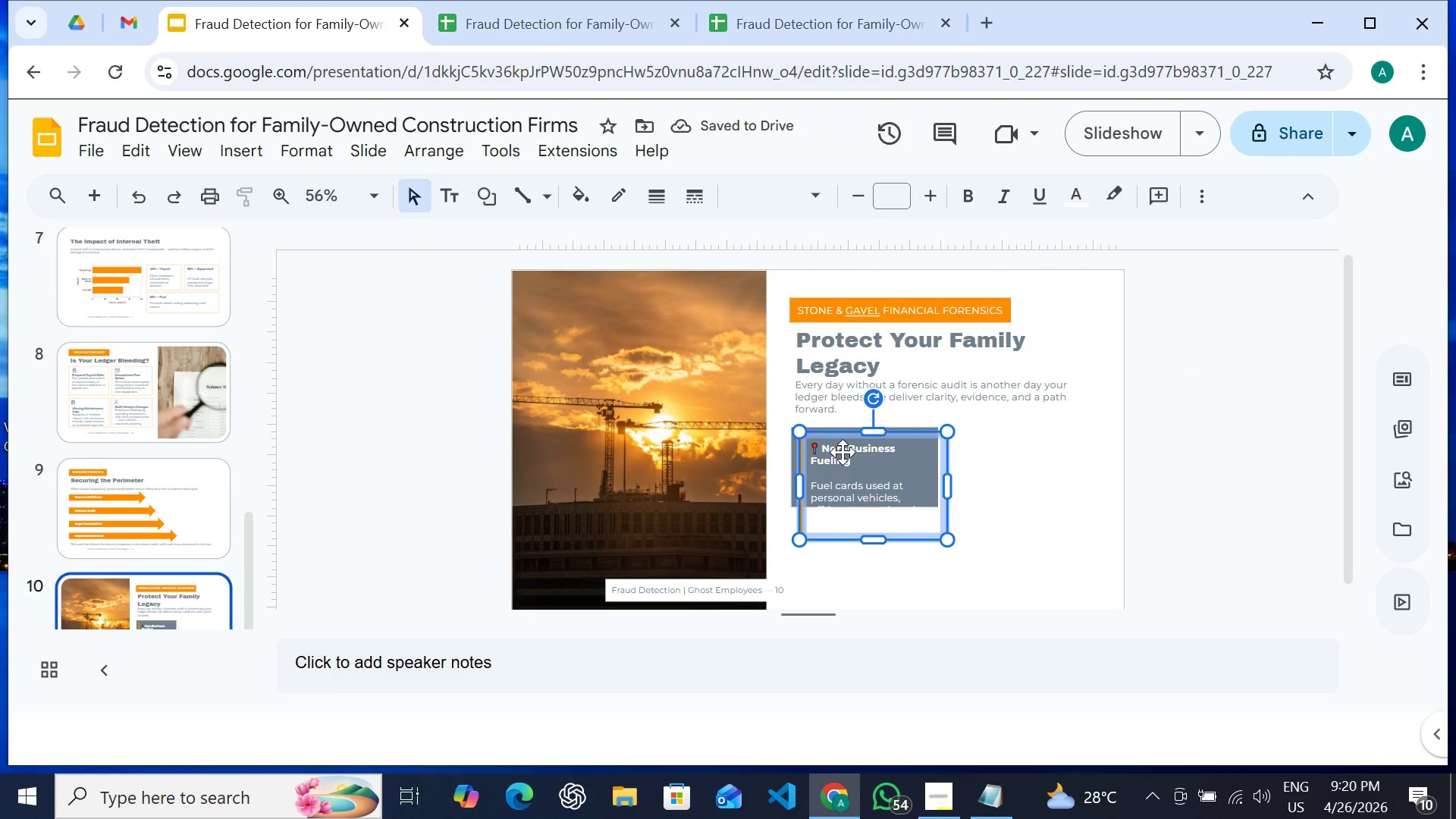 
double_click([836, 454])
 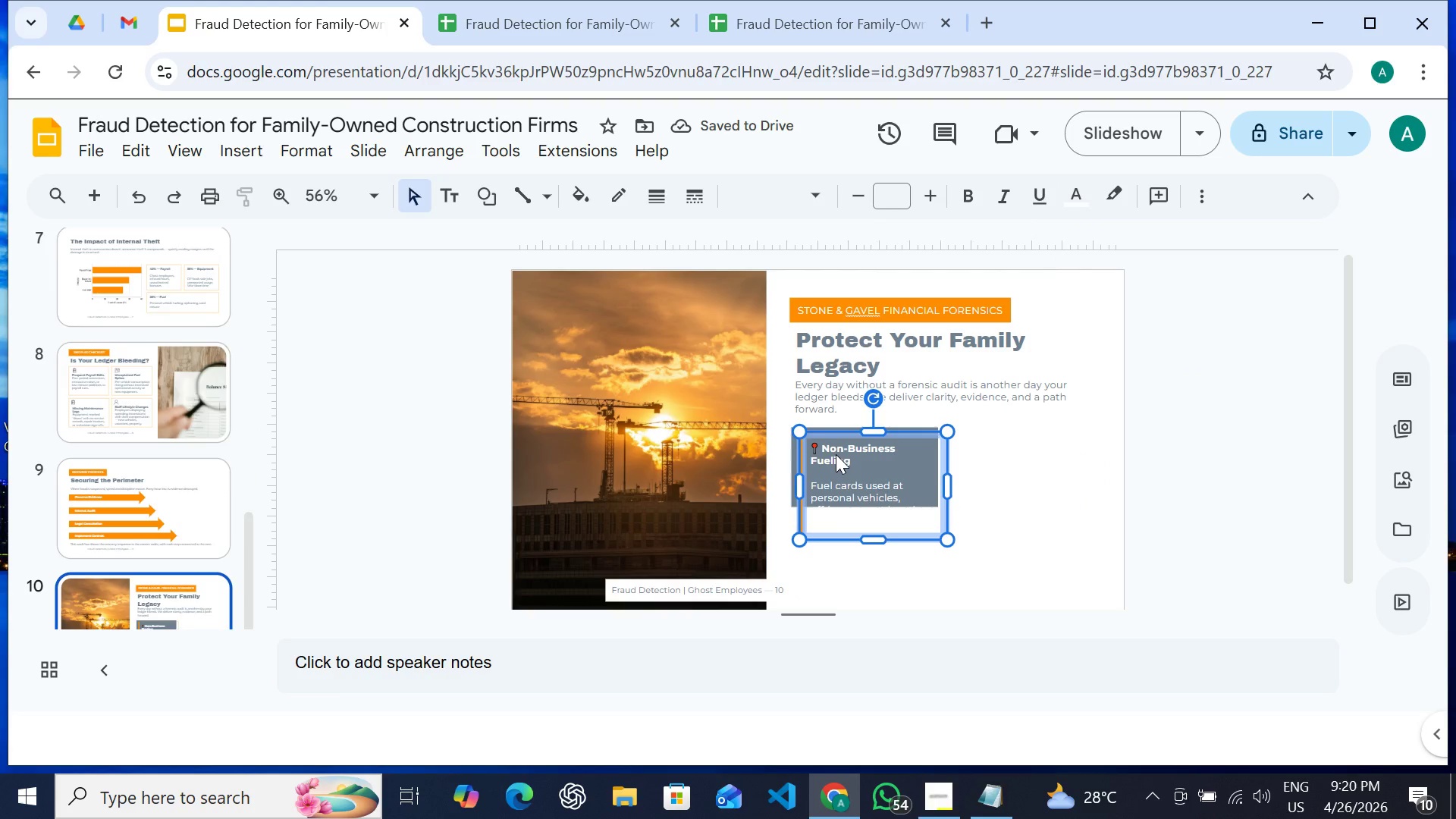 
triple_click([836, 454])
 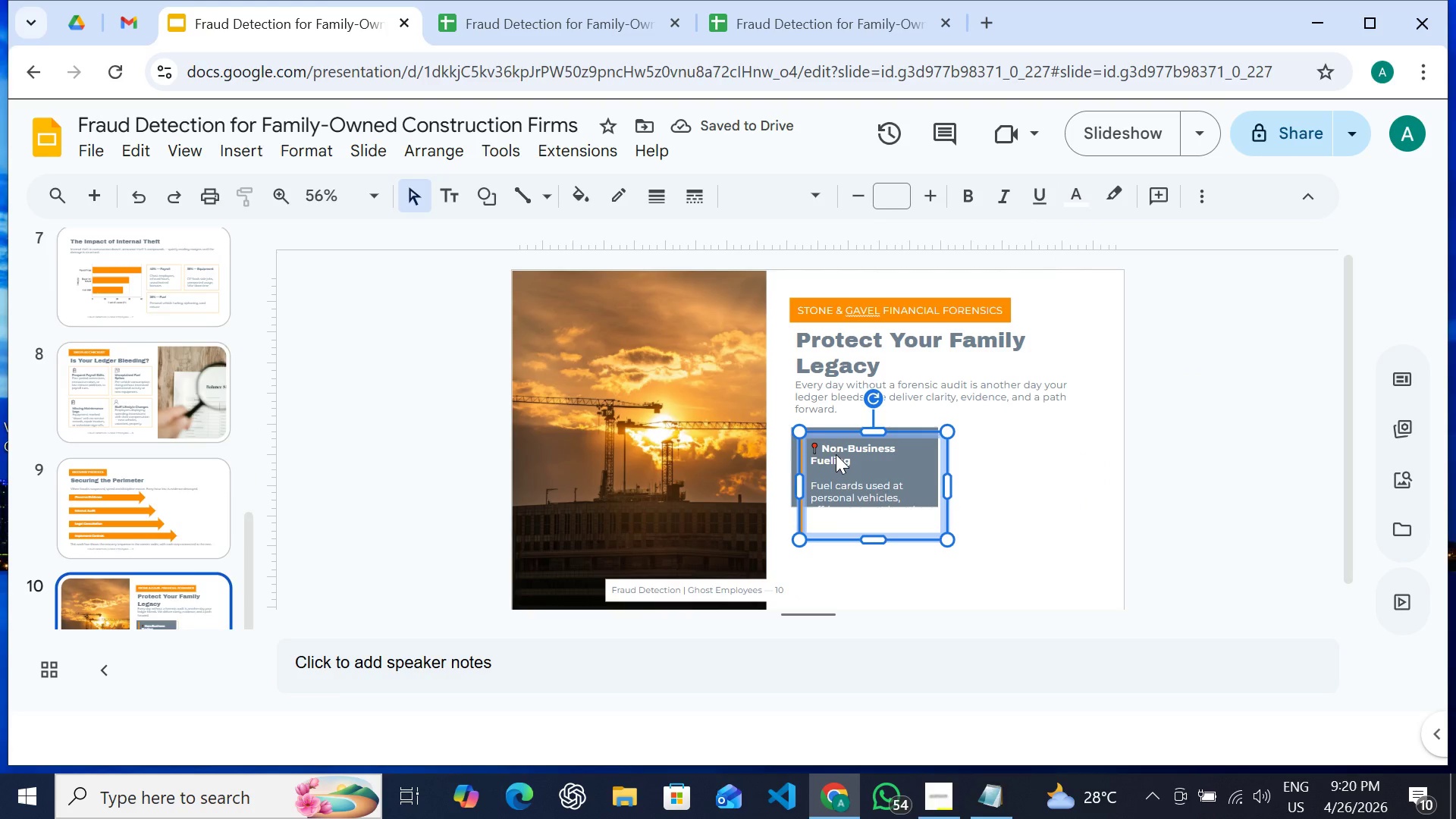 
triple_click([836, 454])
 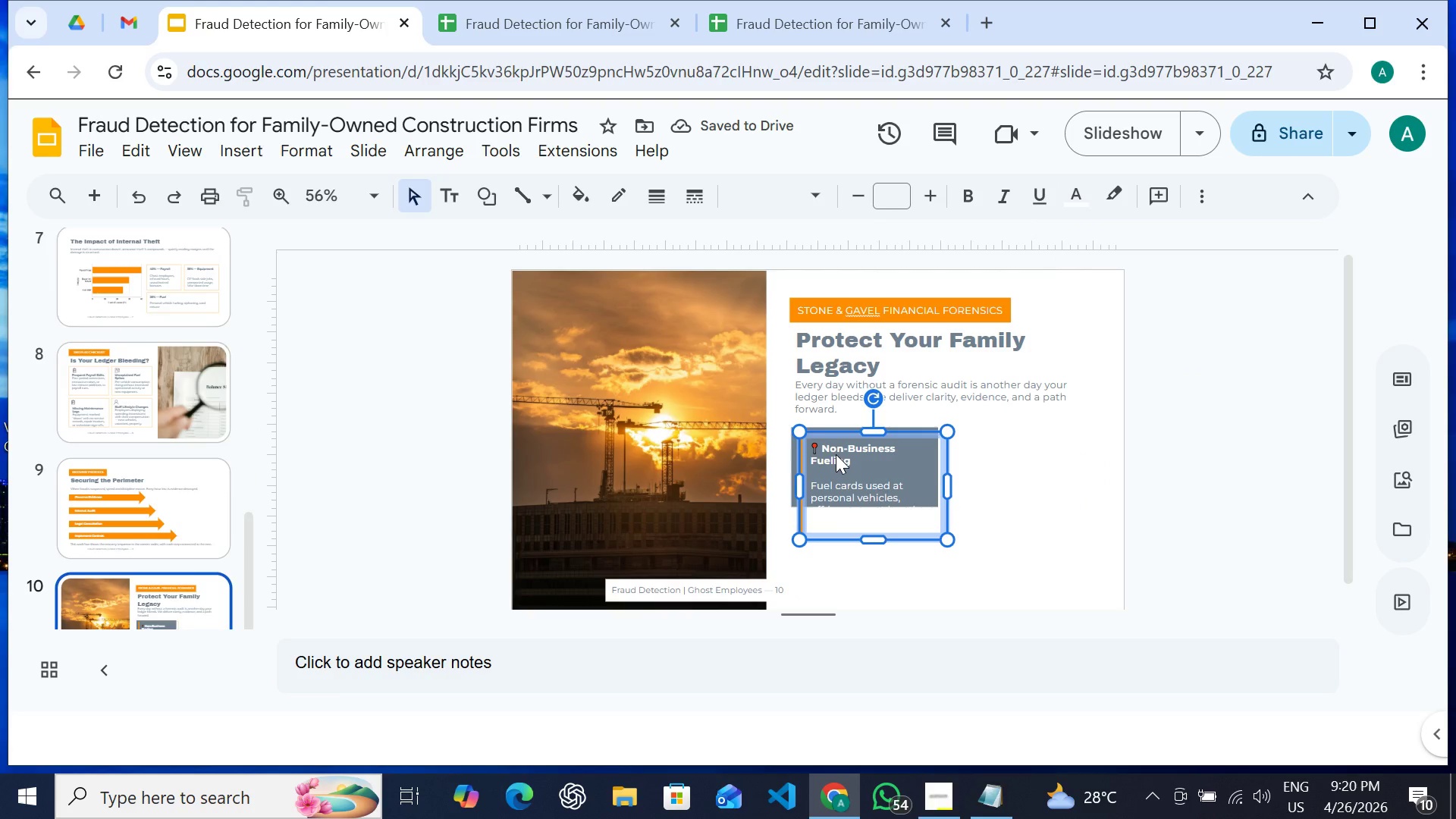 
triple_click([836, 454])
 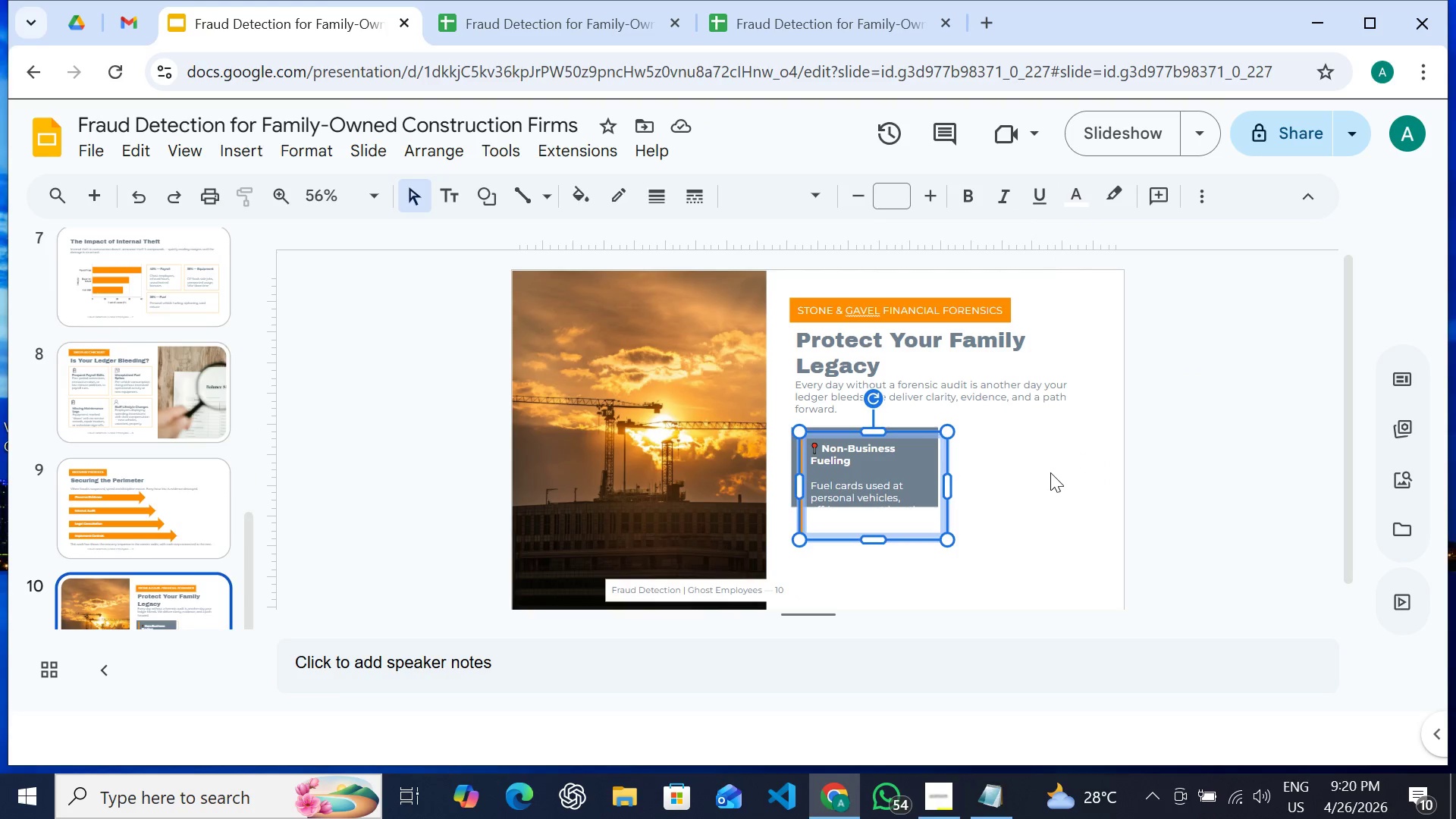 
left_click([1050, 472])
 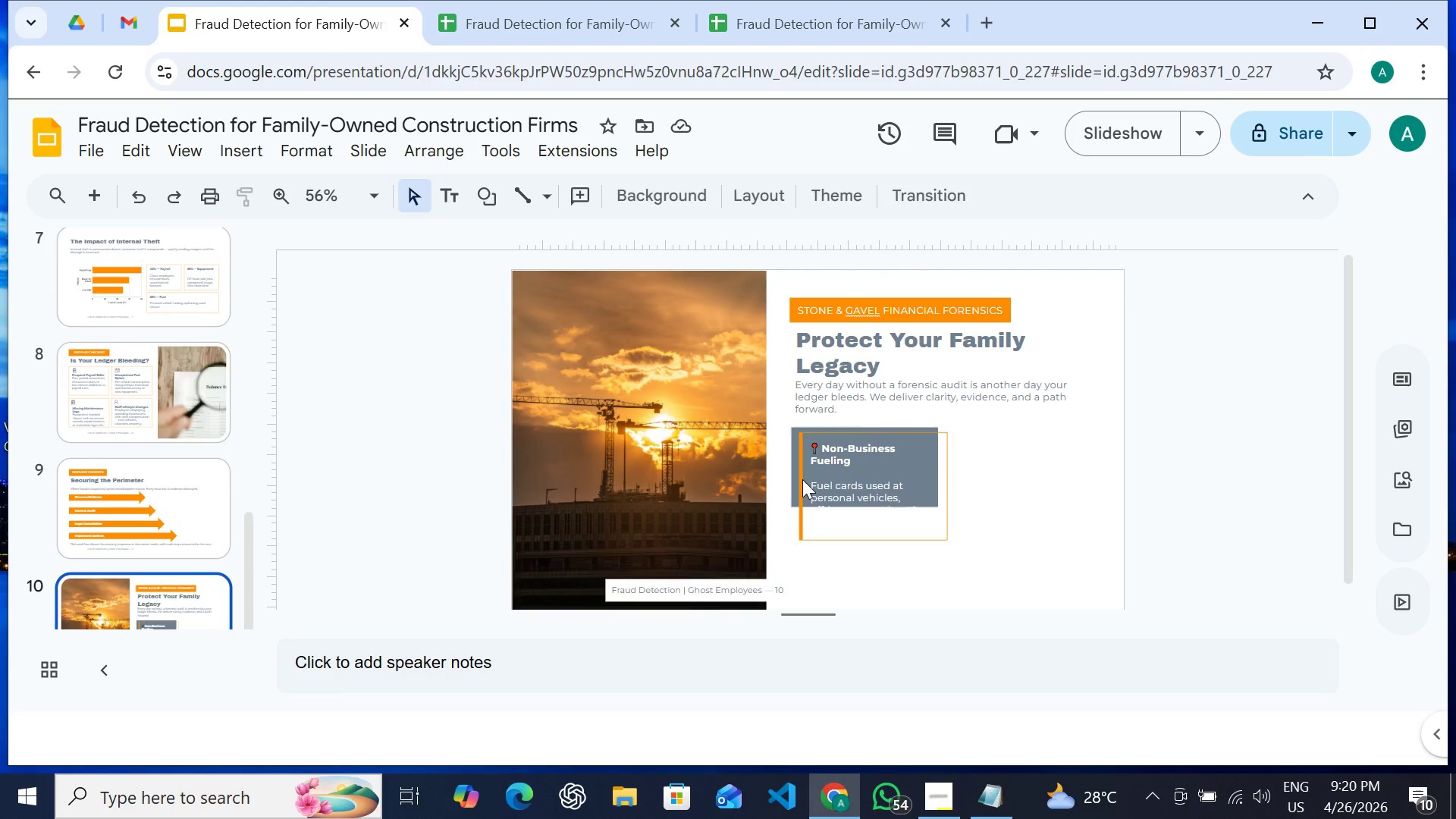 
left_click([802, 479])
 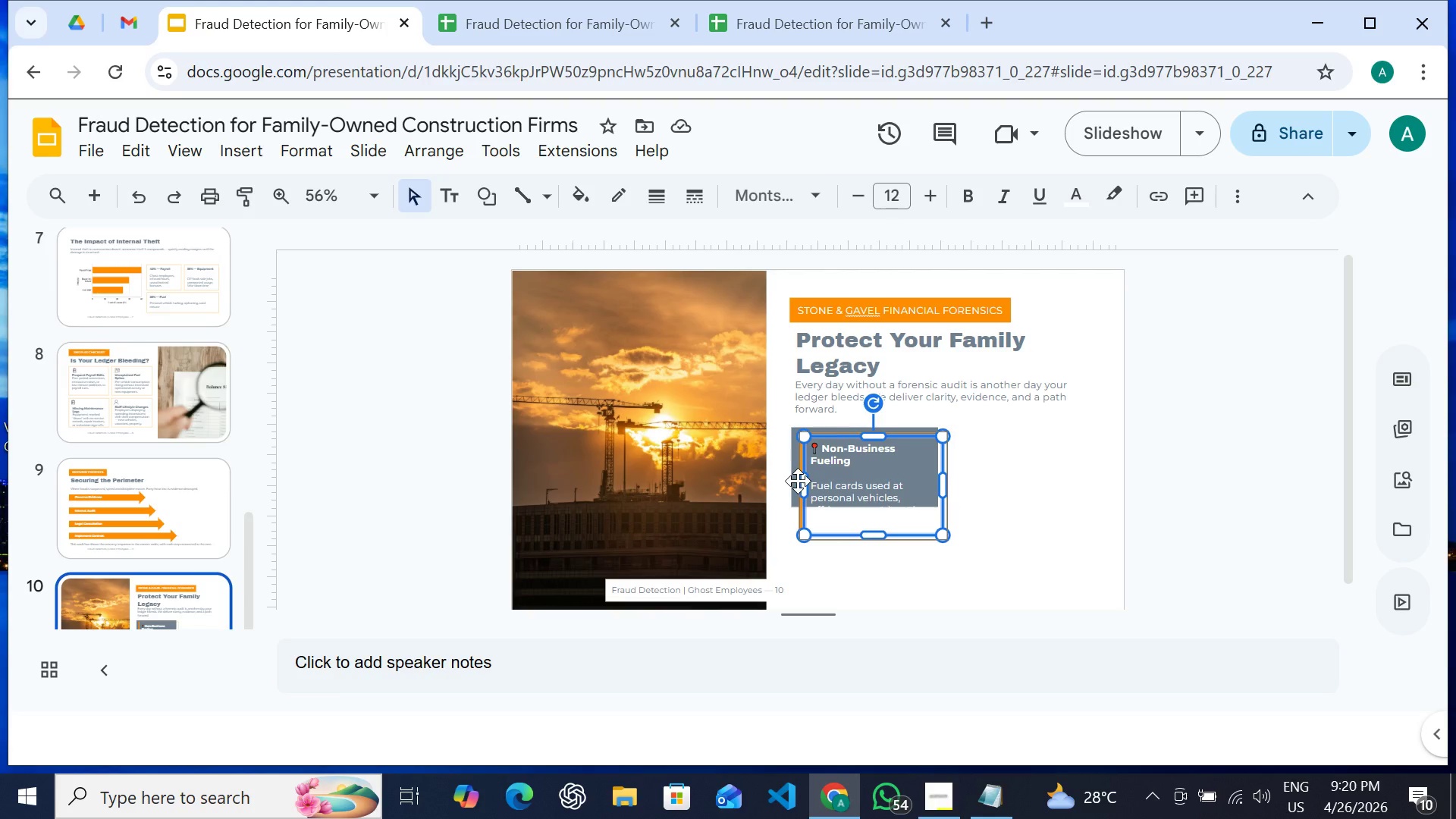 
left_click([798, 481])
 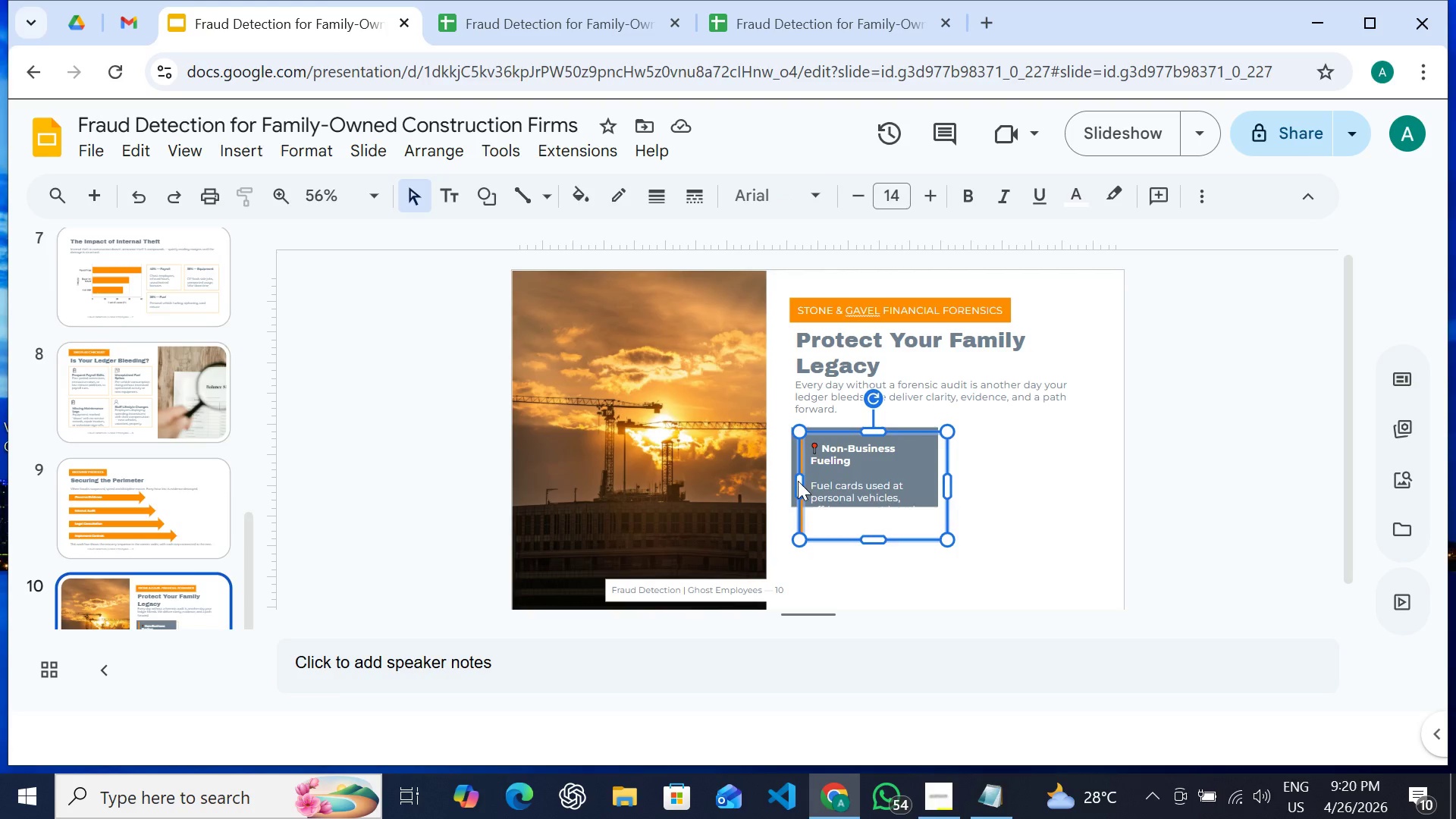 
key(Backspace)
 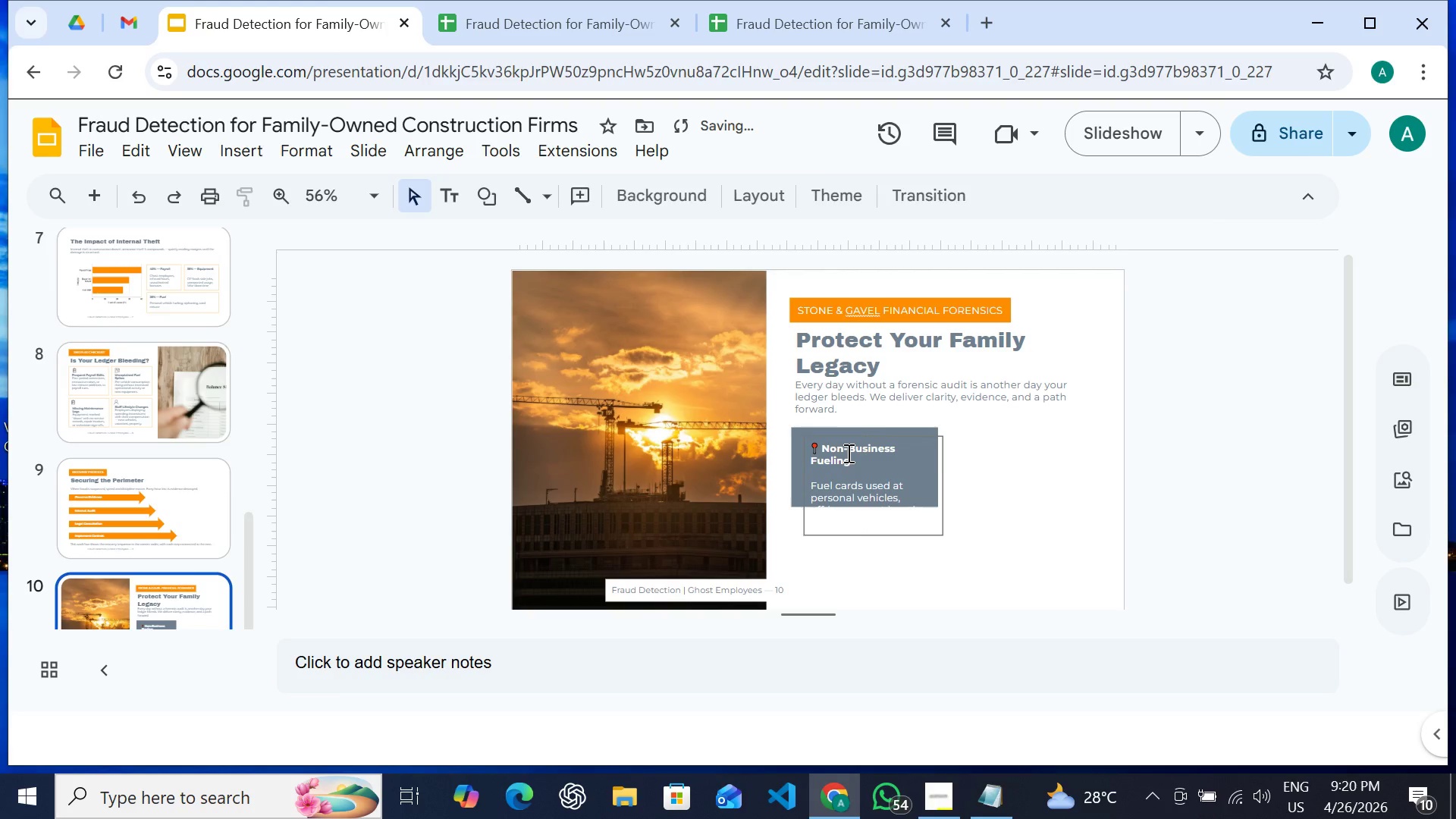 
double_click([847, 453])
 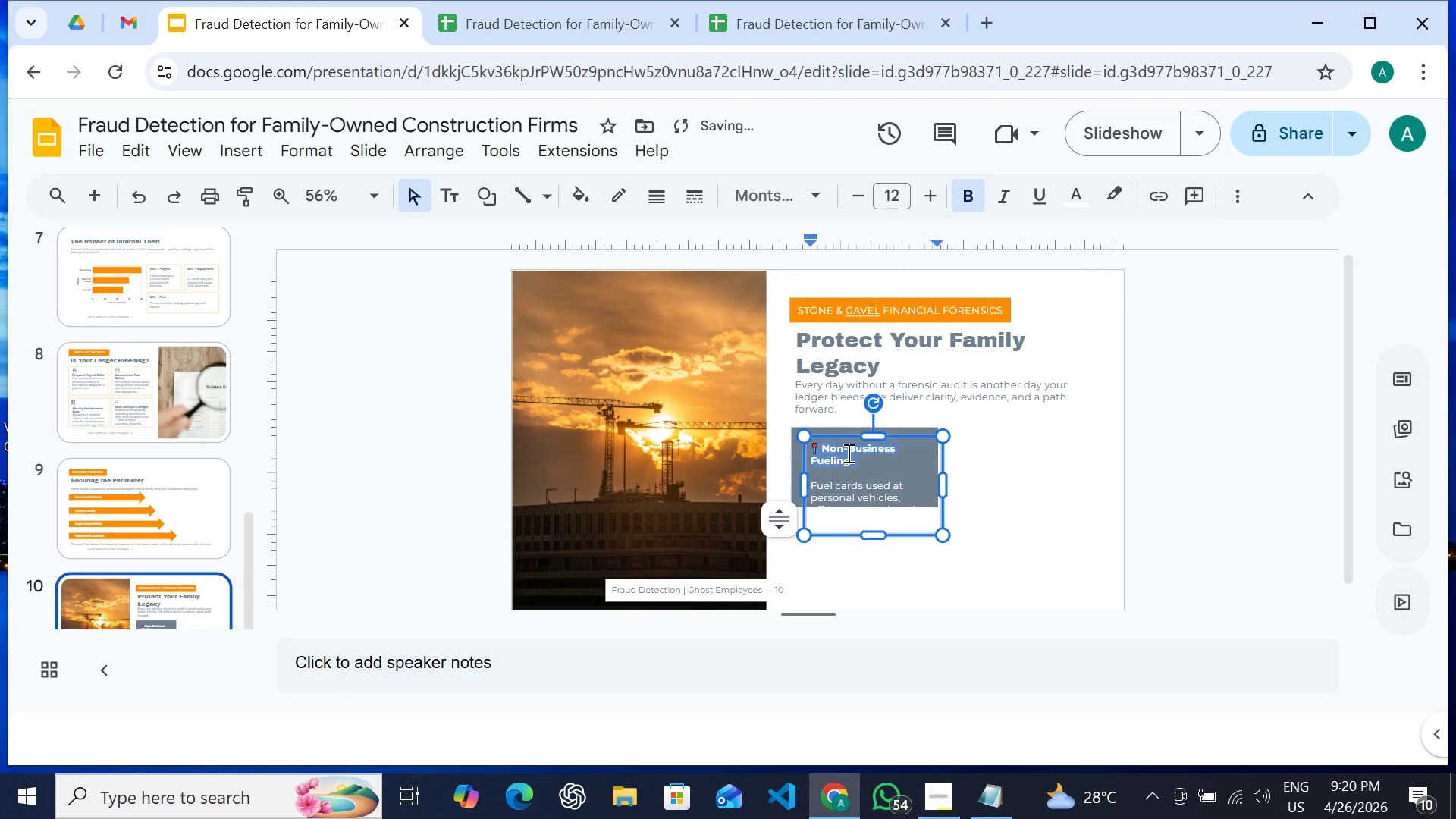 
triple_click([847, 453])
 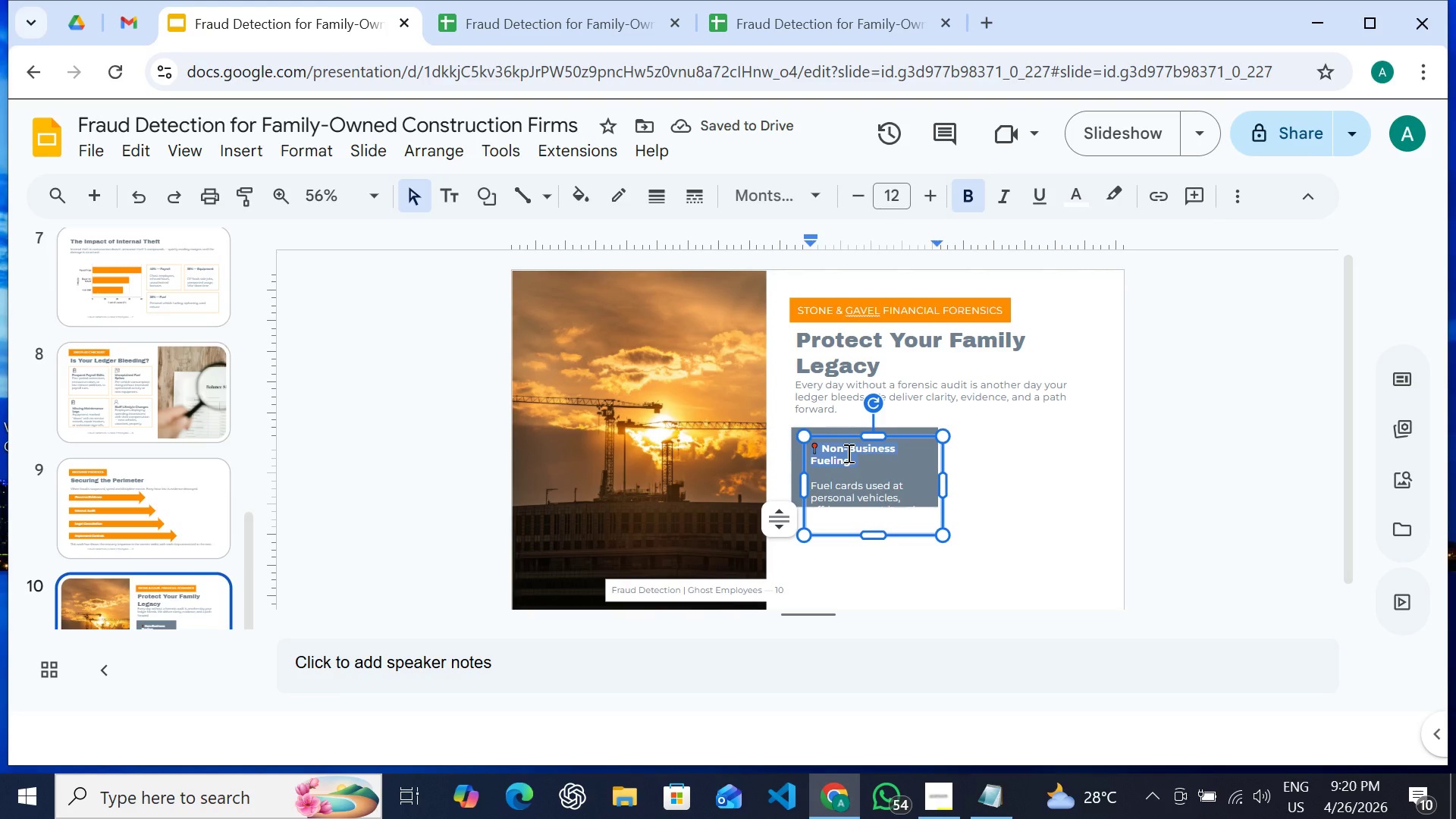 
key(Meta+MetaLeft)
 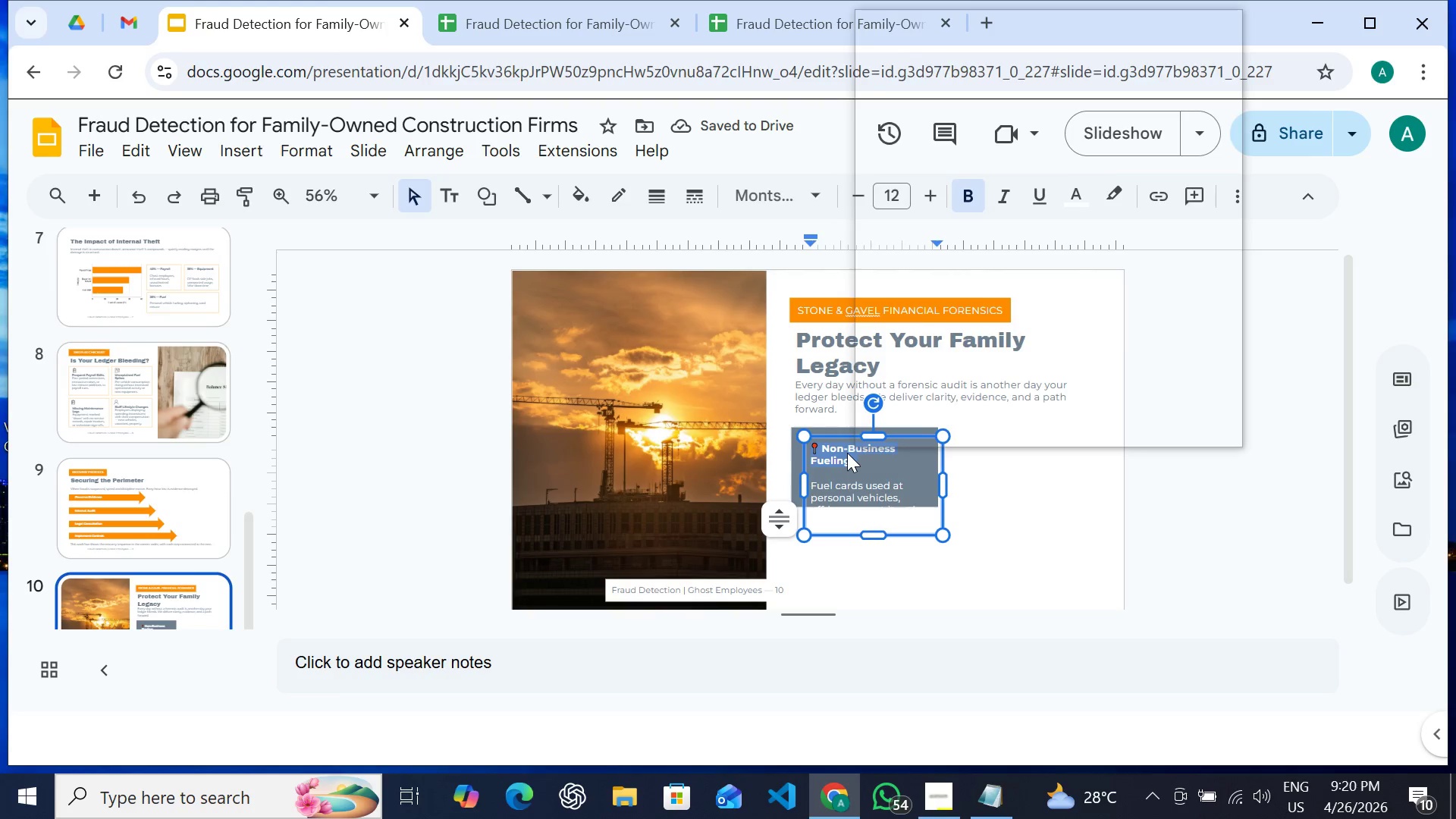 
key(Meta+Period)
 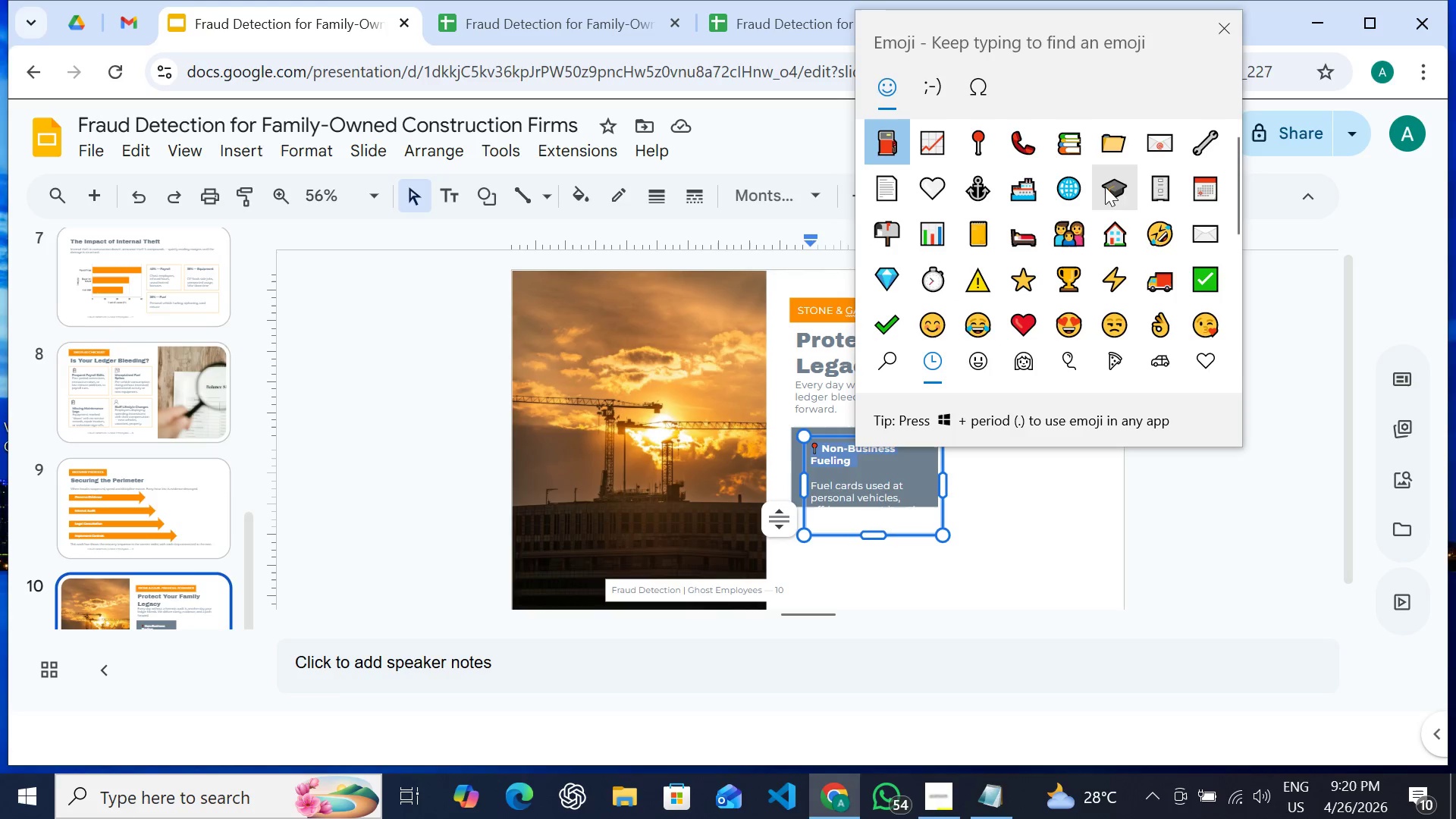 
left_click([1072, 187])
 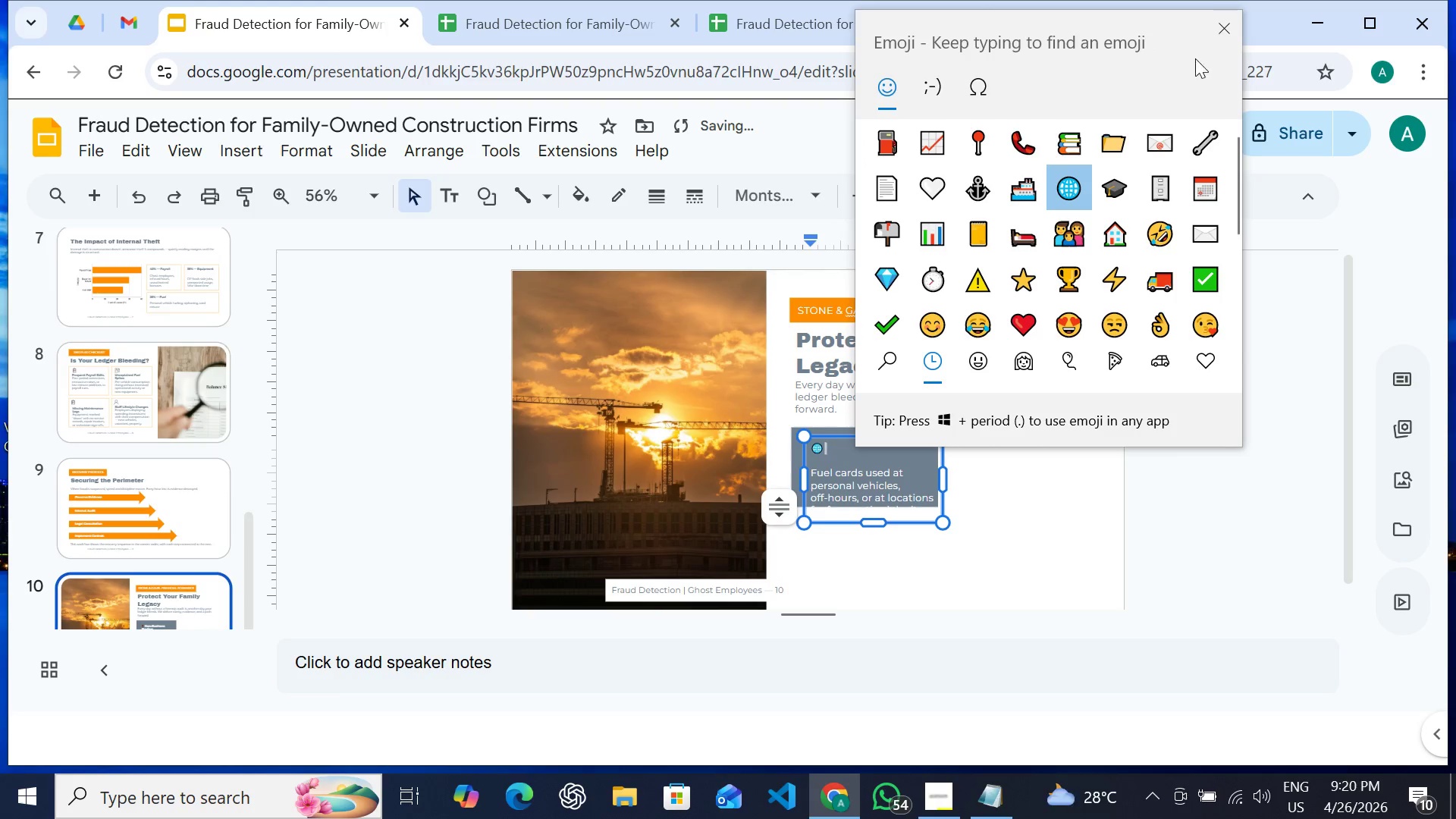 
left_click([1220, 29])
 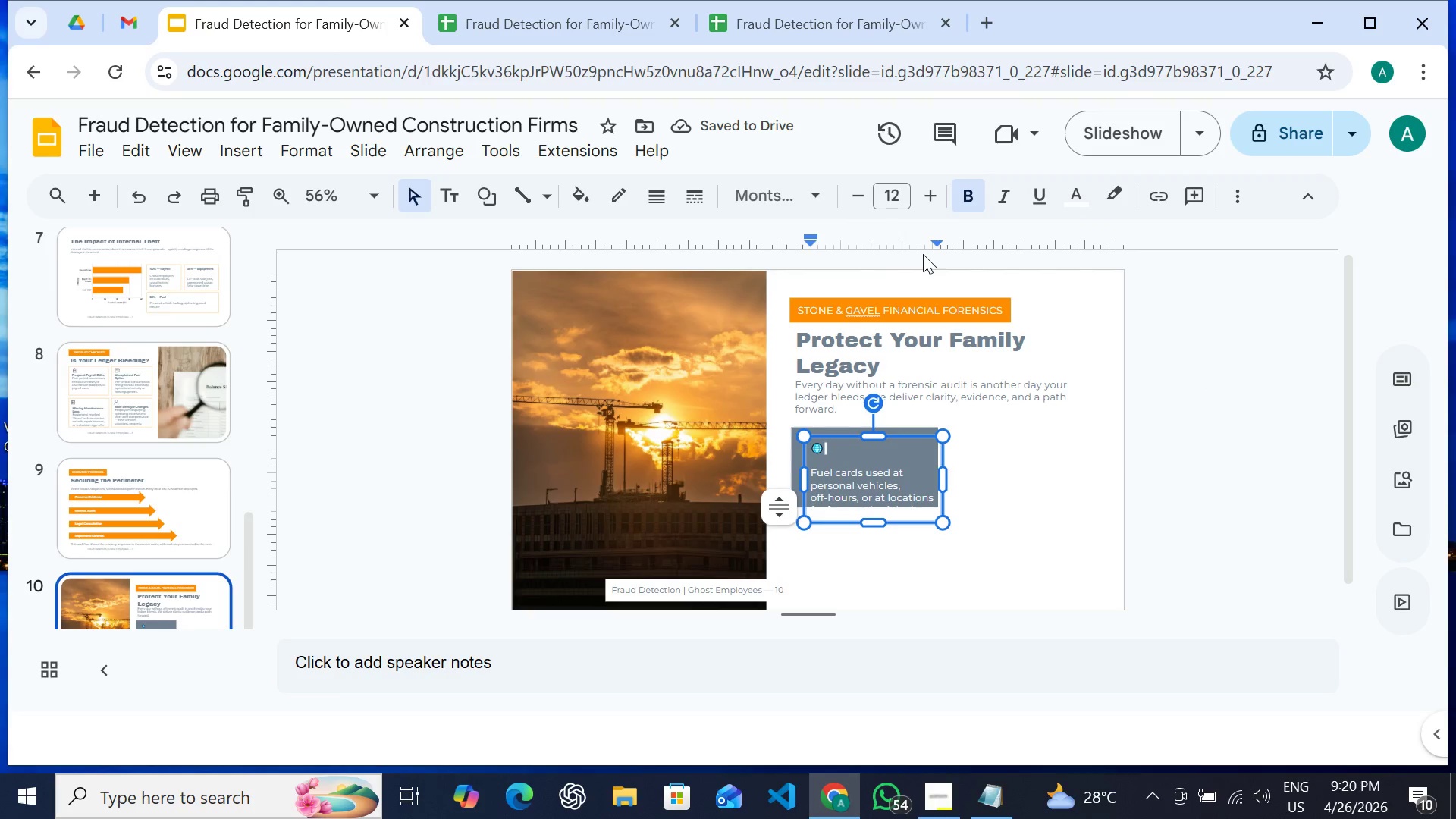 
type( Website)
 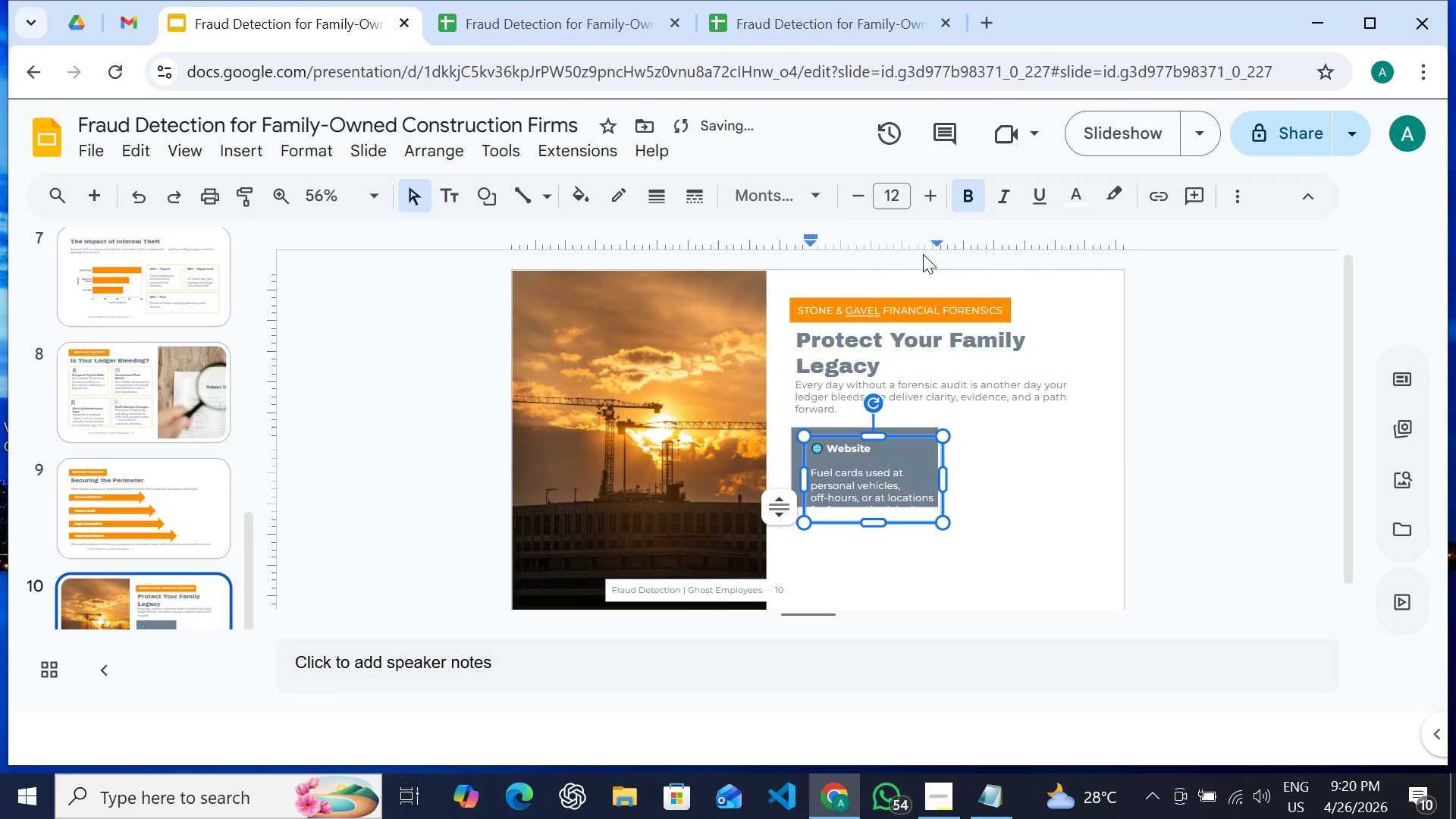 
double_click([828, 480])
 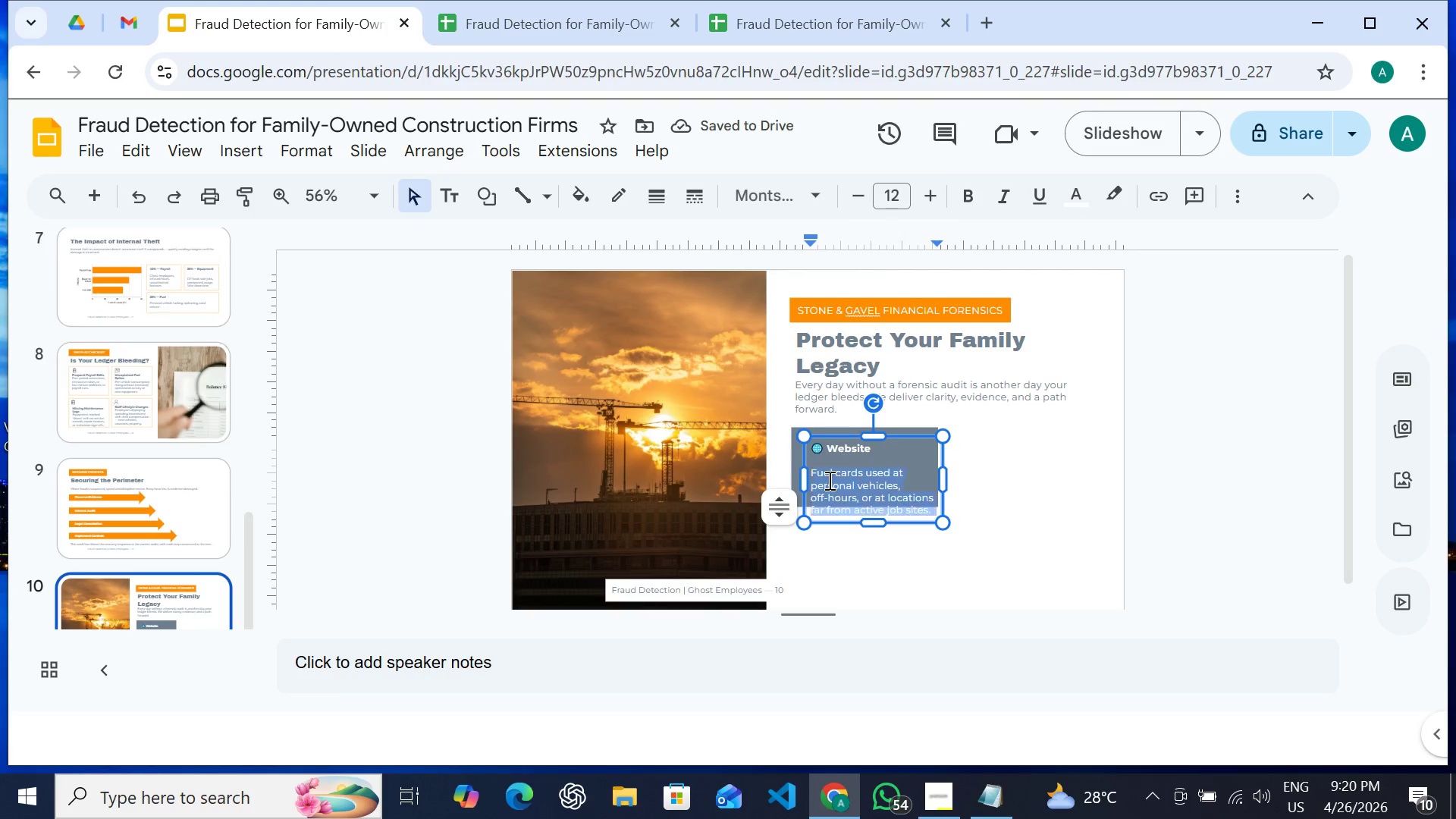 
triple_click([828, 480])
 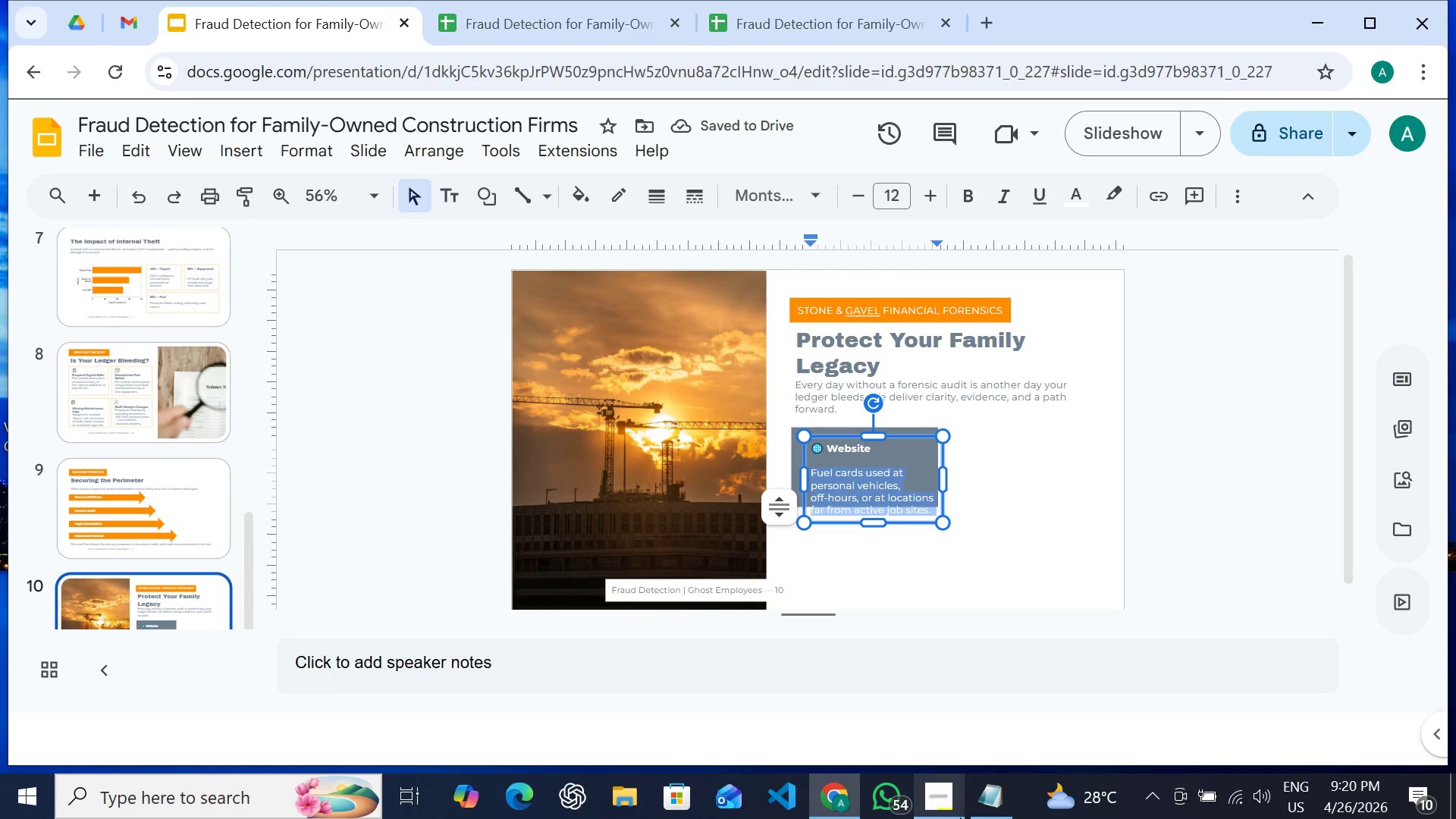 
left_click([974, 778])
 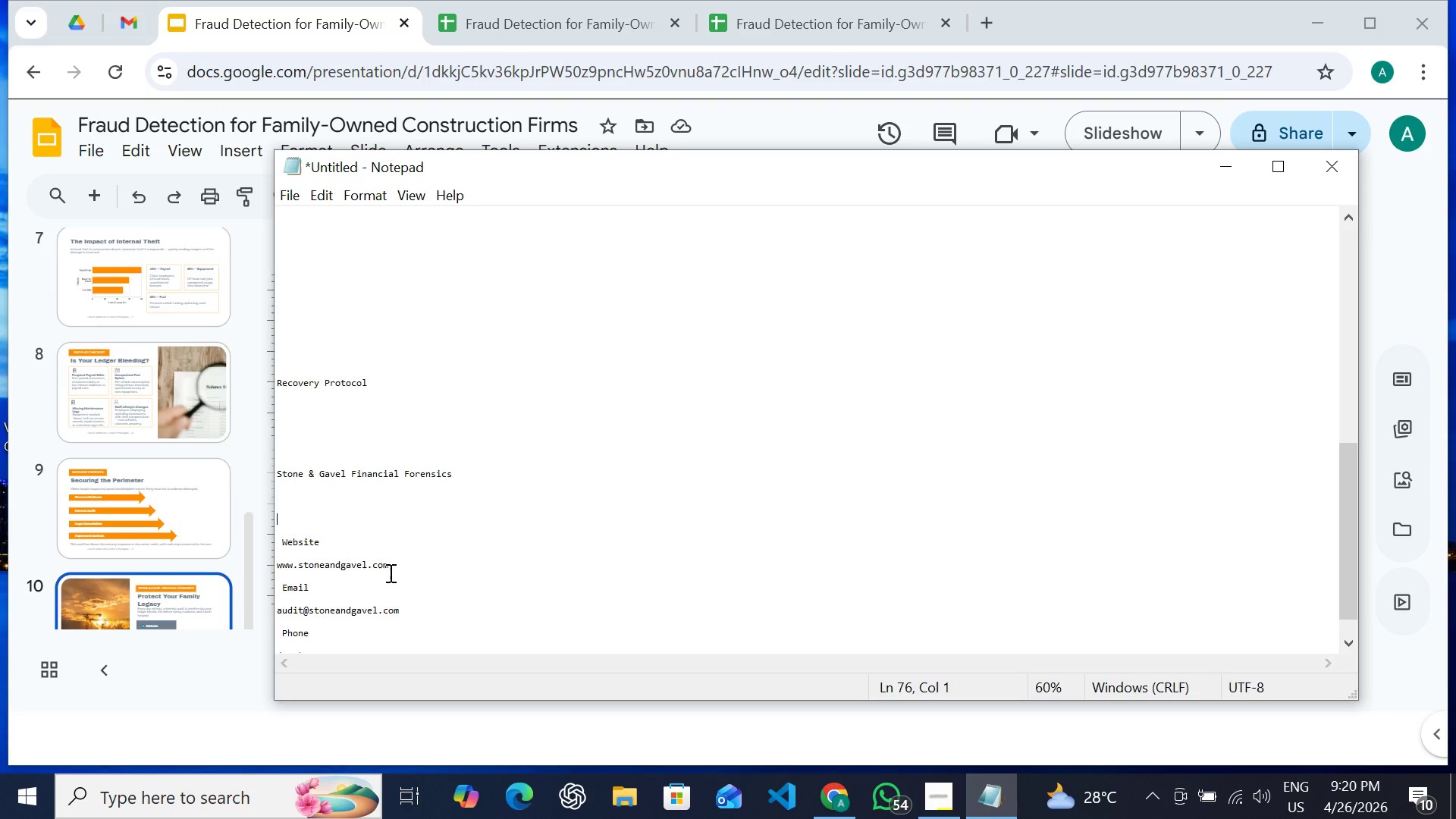 
left_click_drag(start_coordinate=[391, 568], to_coordinate=[269, 567])
 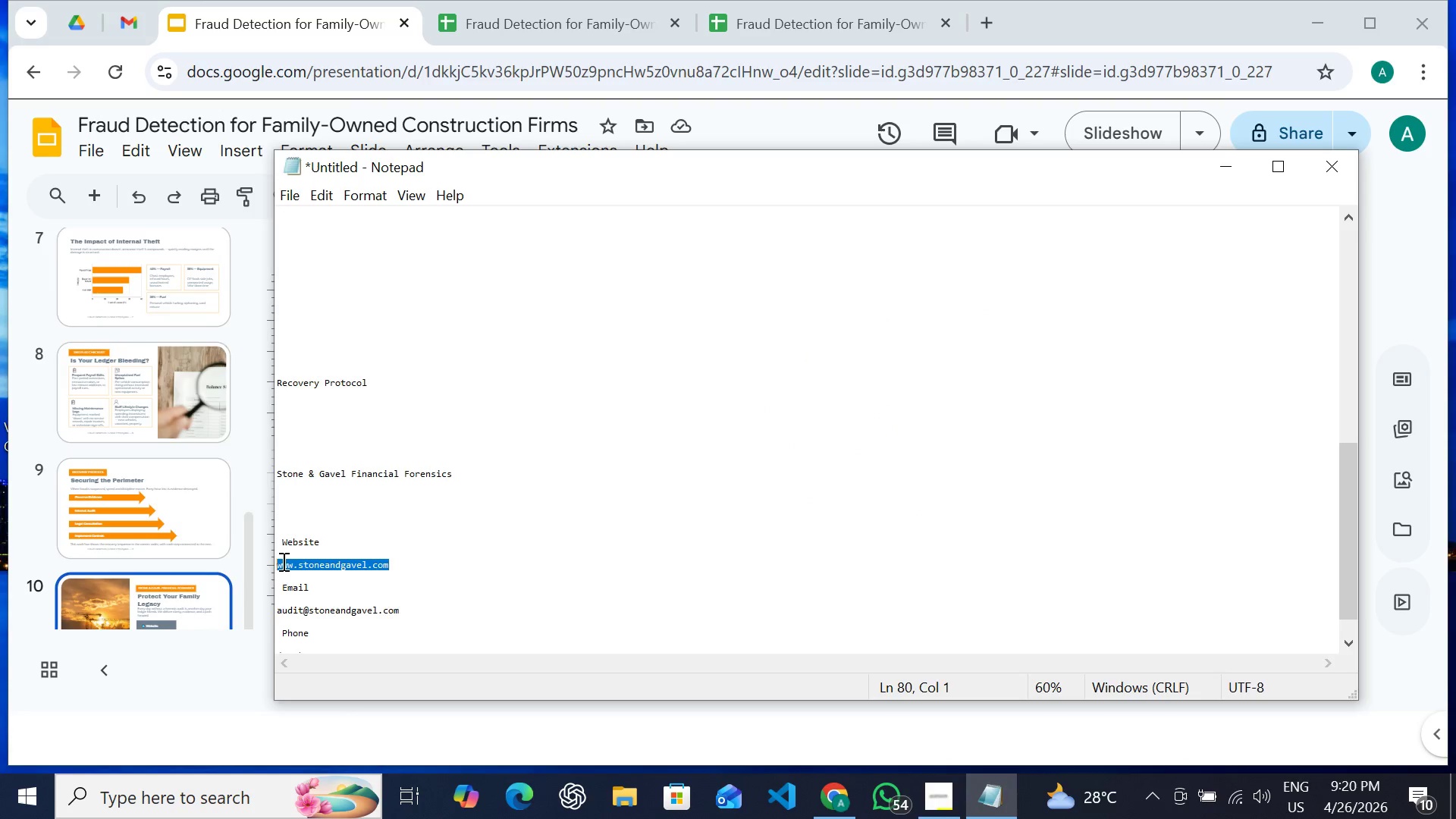 
right_click([282, 561])
 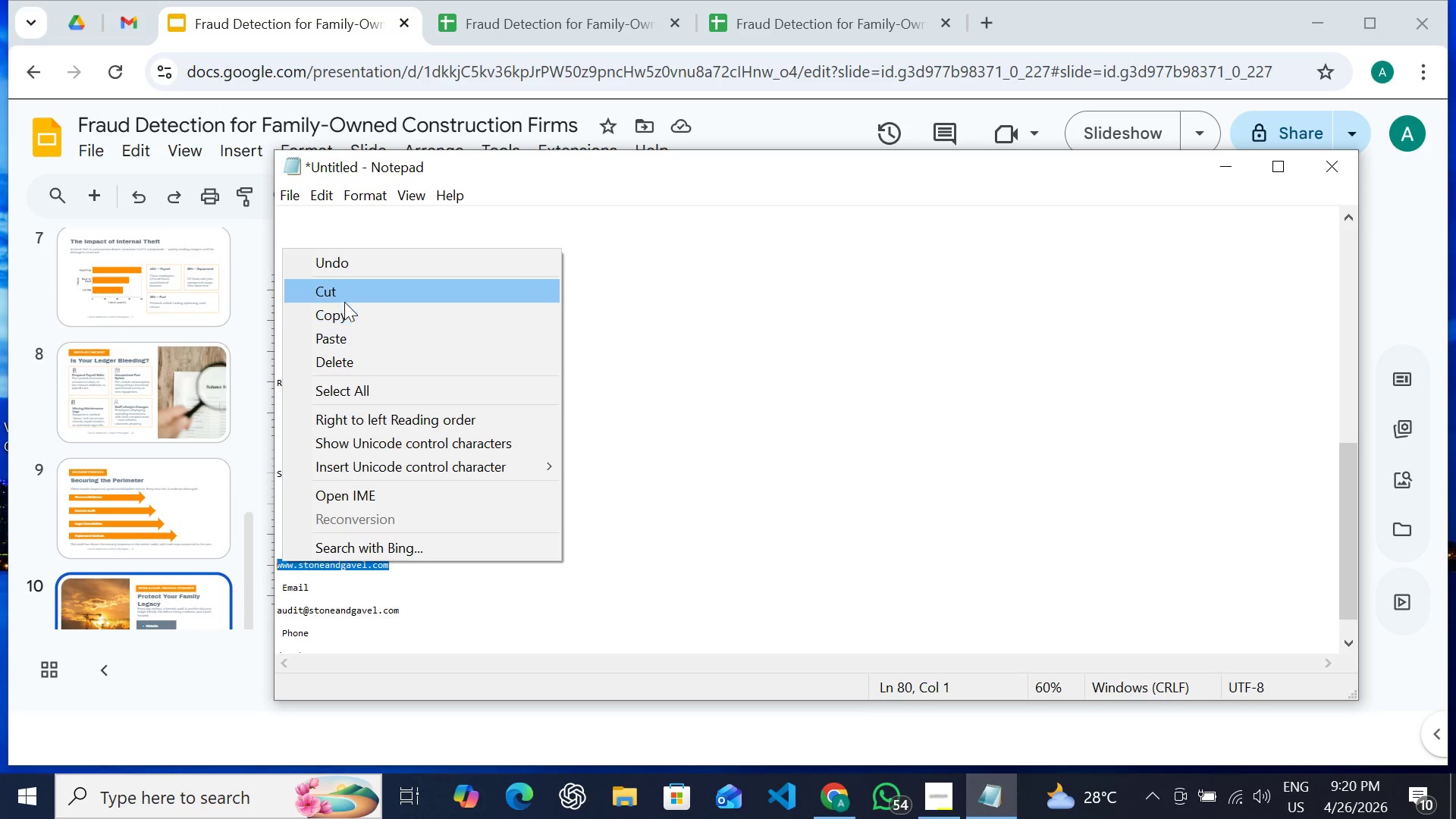 
left_click([344, 302])
 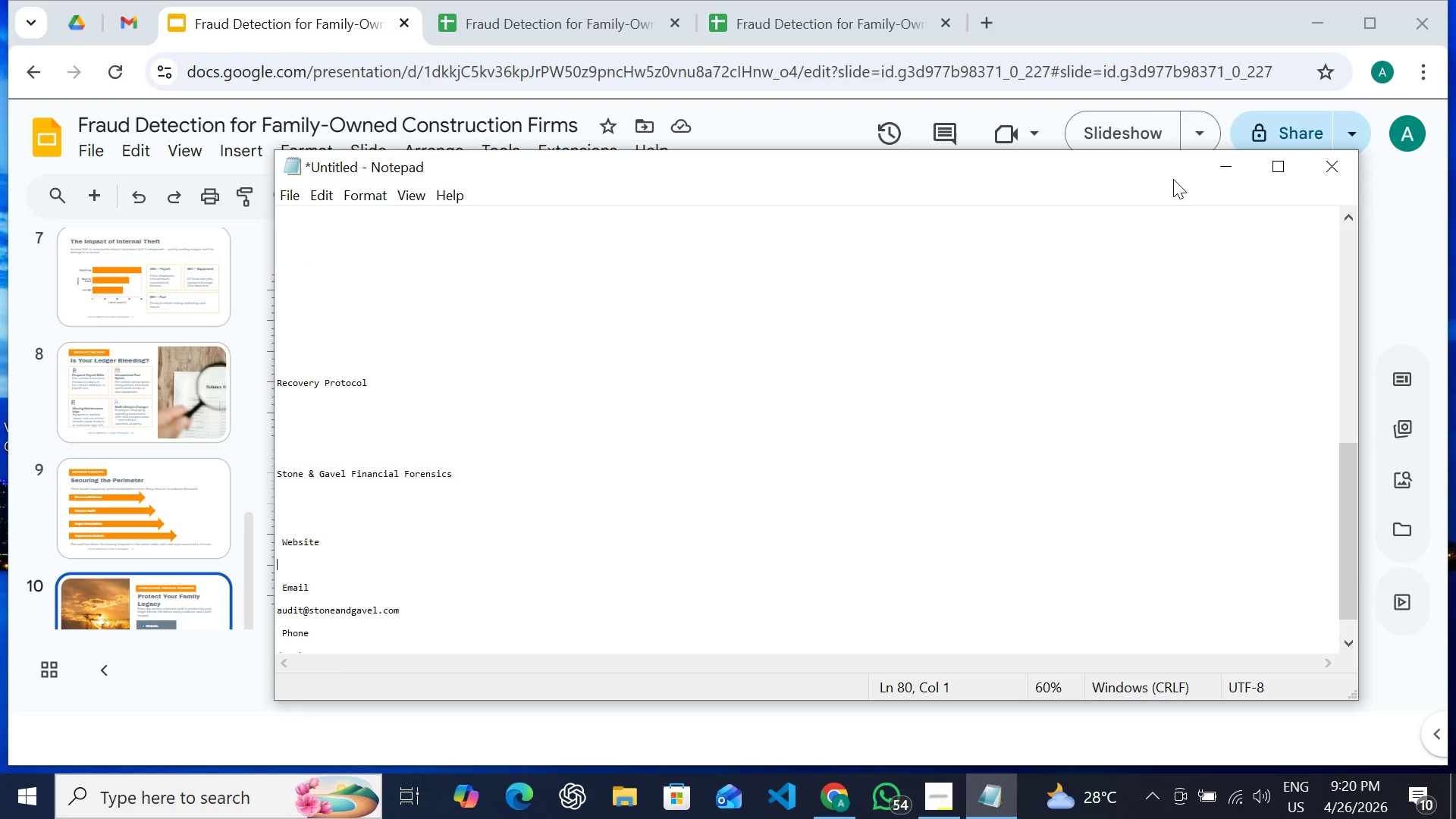 
left_click([1130, 24])
 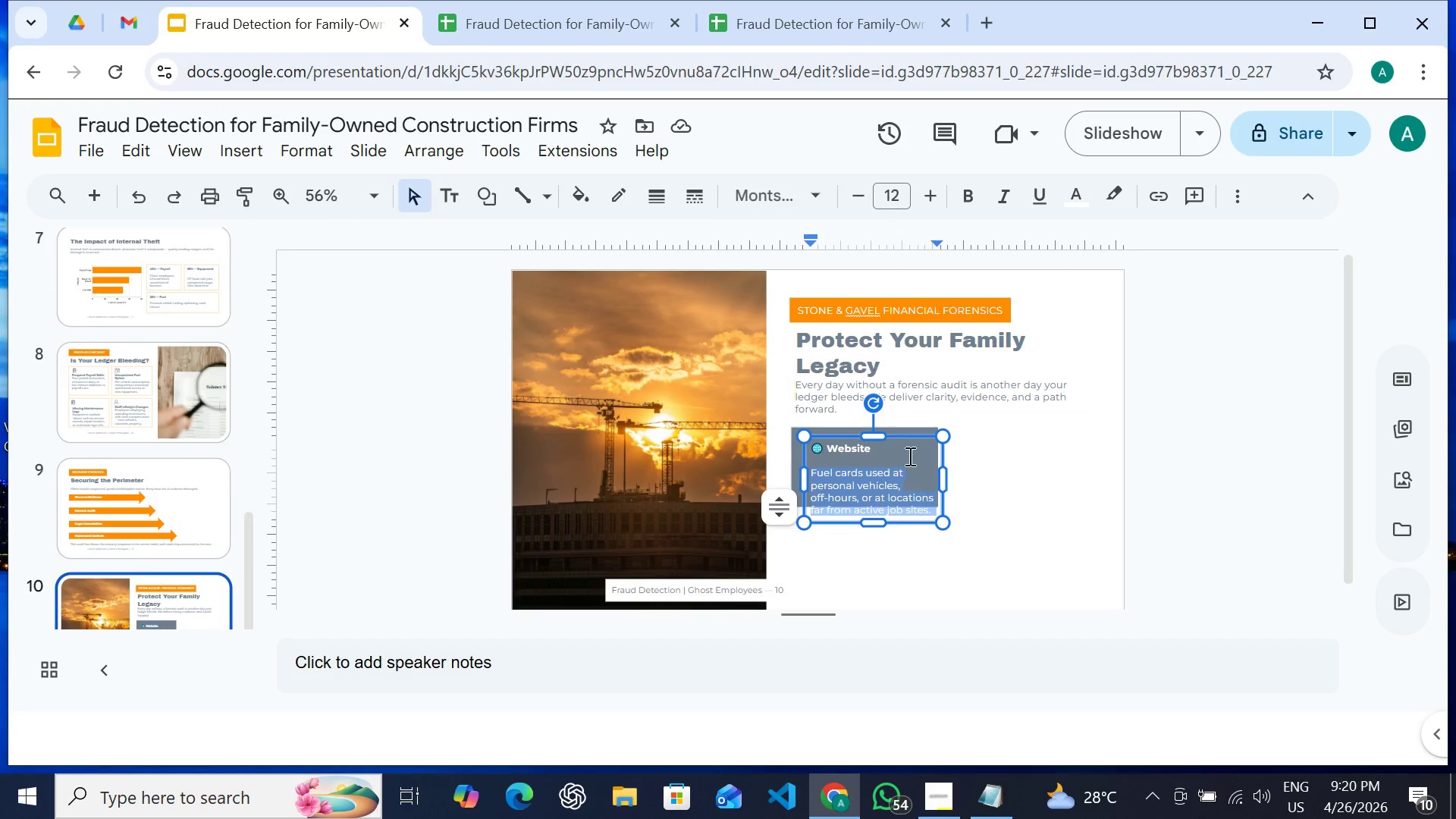 
mouse_move([896, 446])
 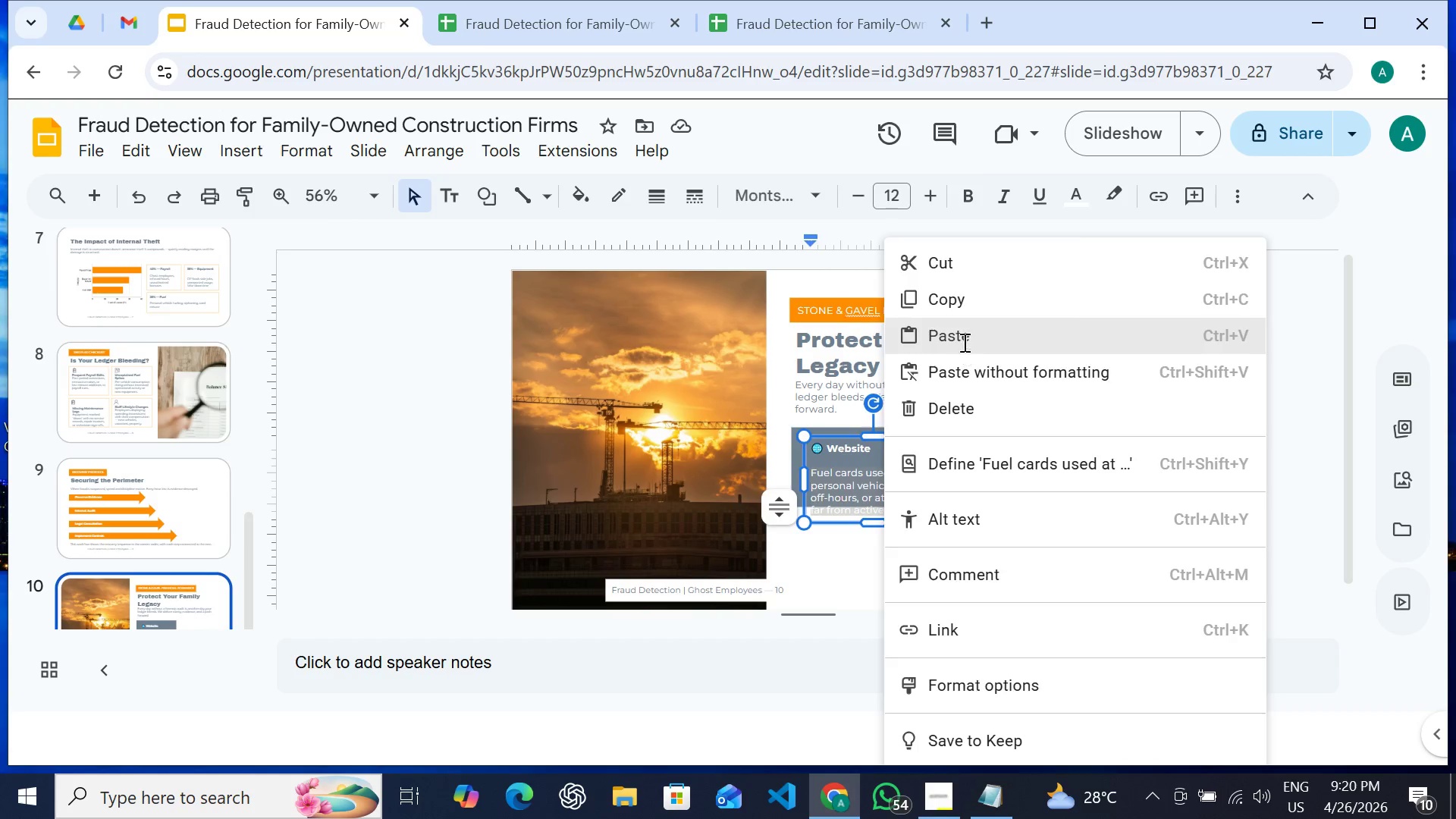 
double_click([963, 342])
 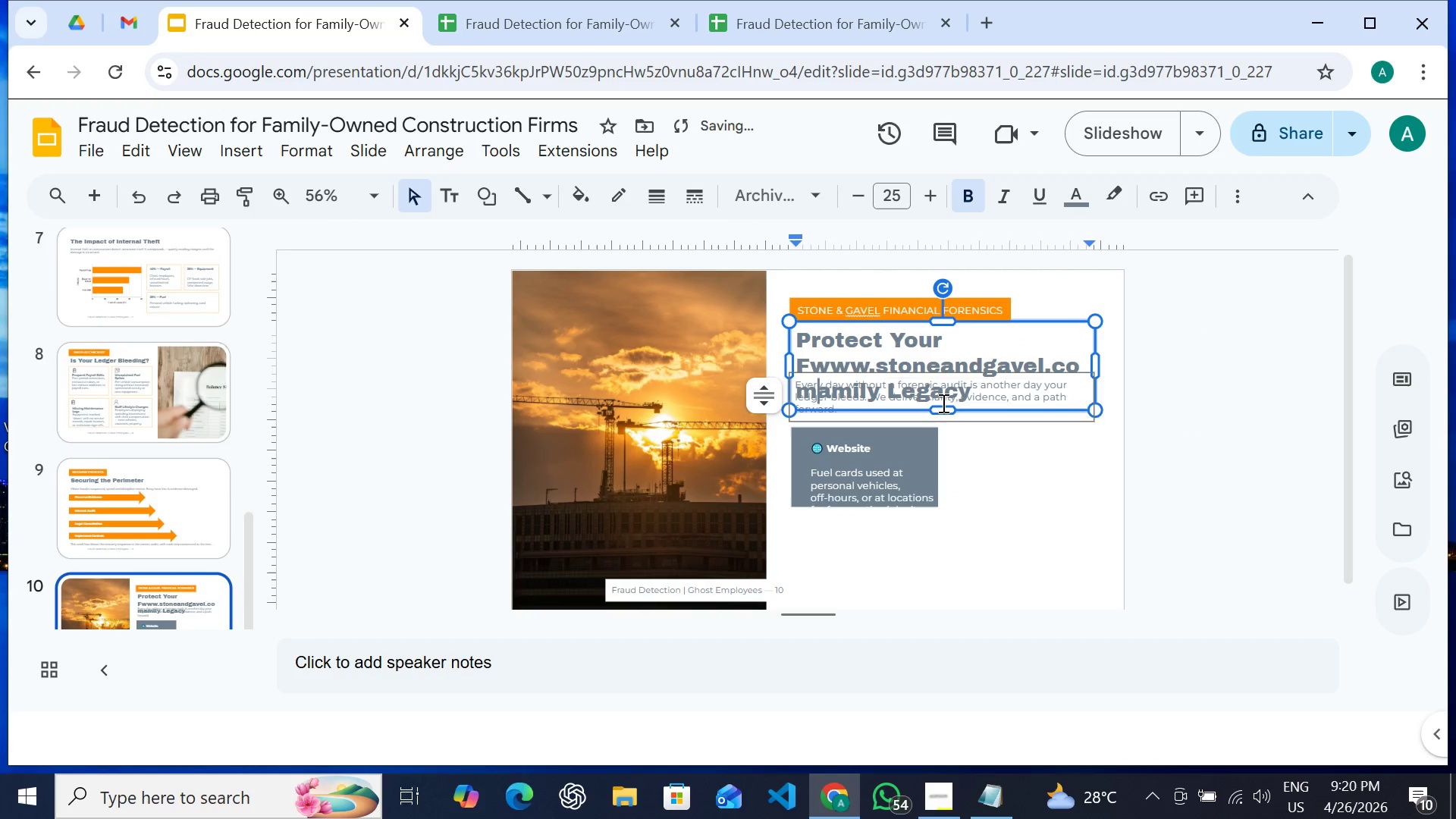 
key(Control+ControlRight)
 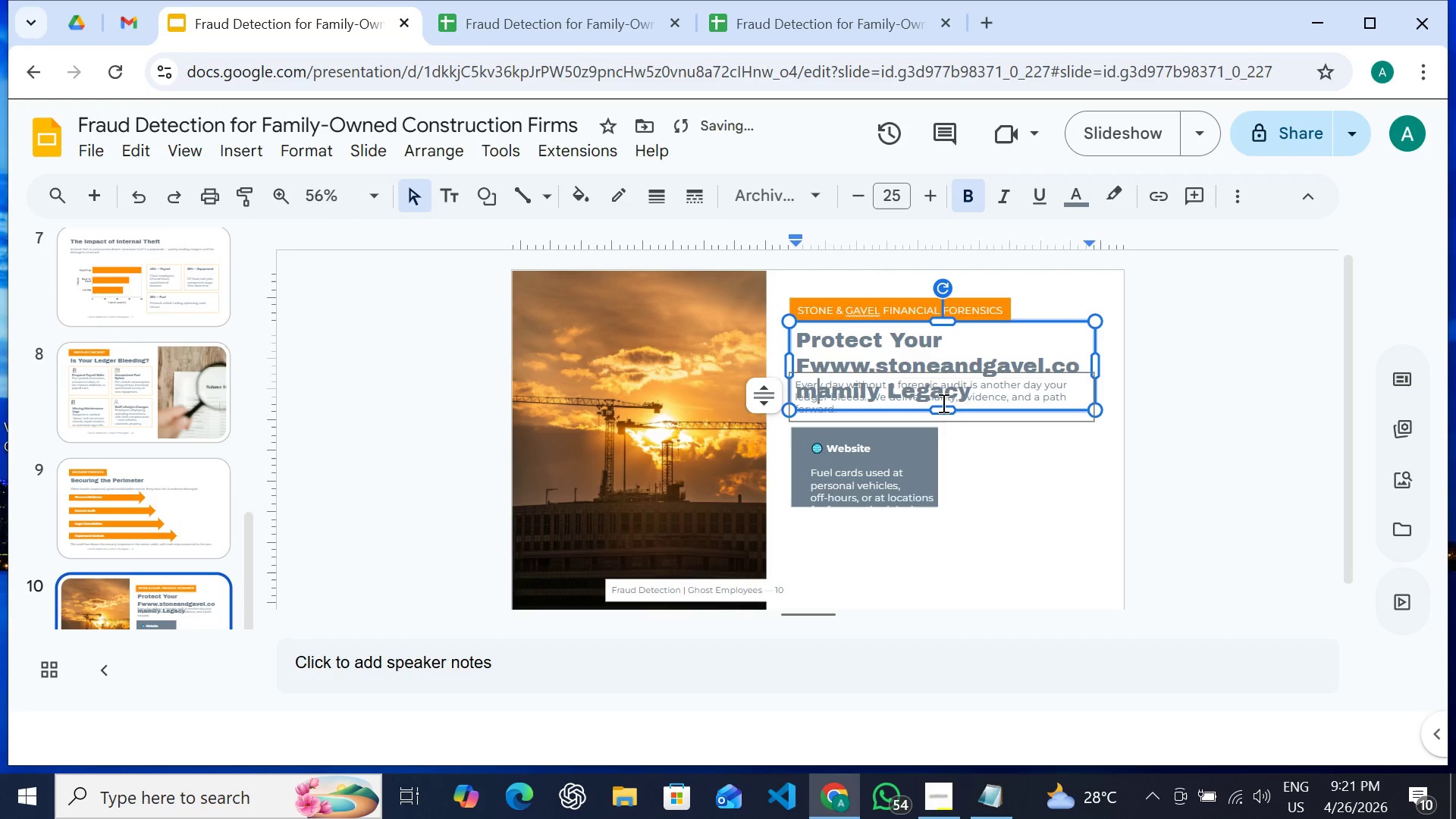 
key(Control+X)
 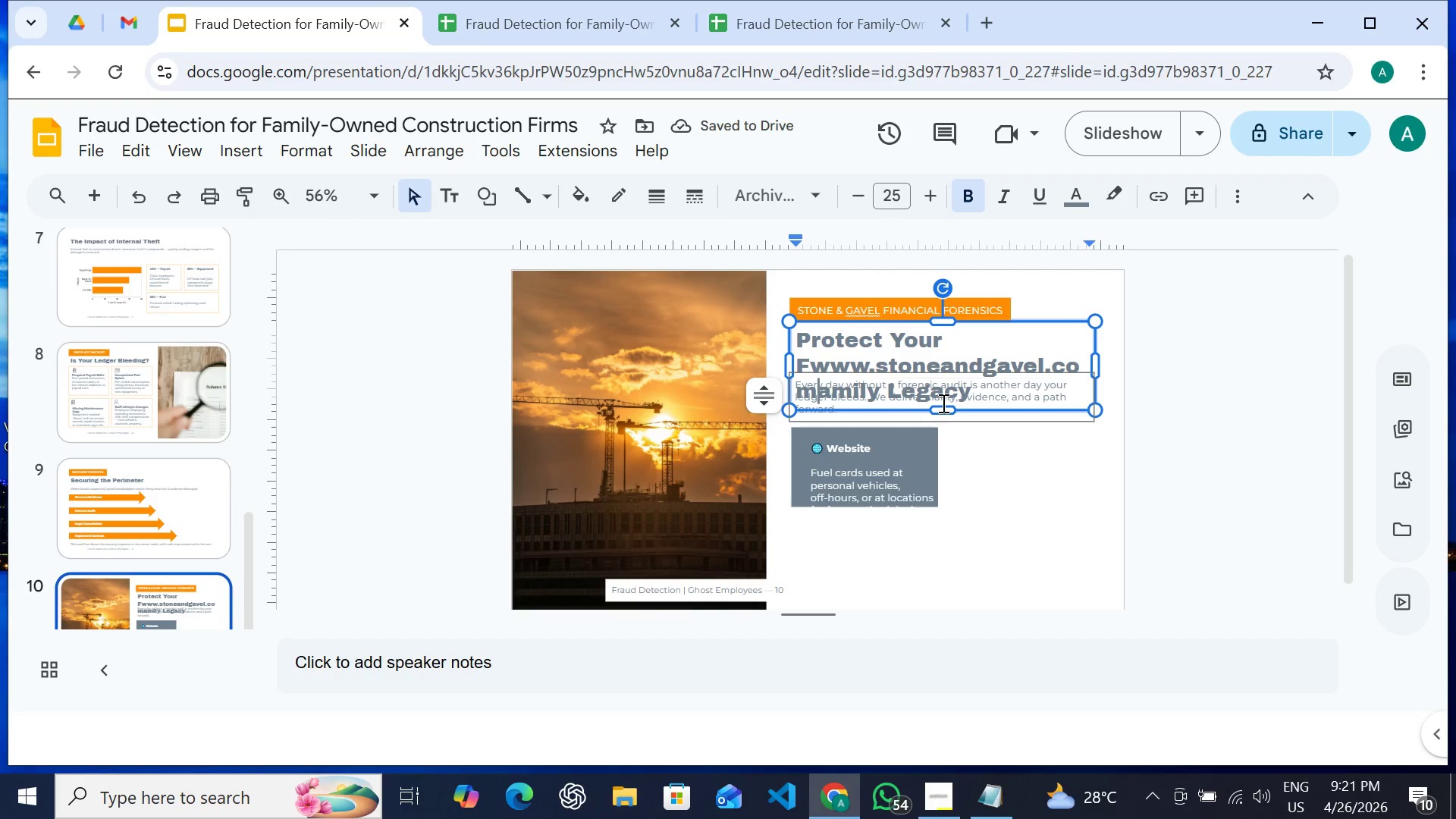 
key(Control+Z)
 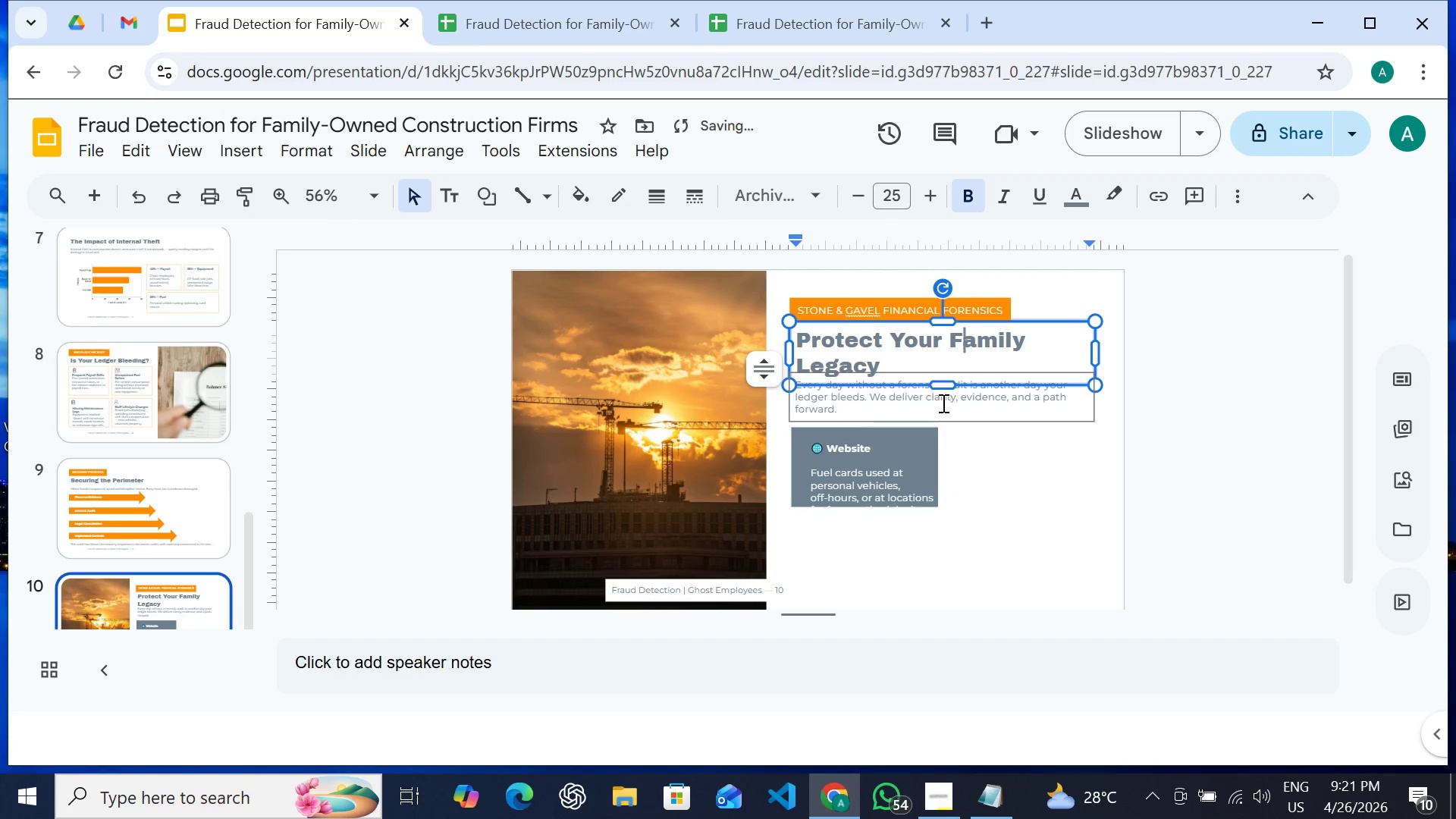 
key(Control+Z)
 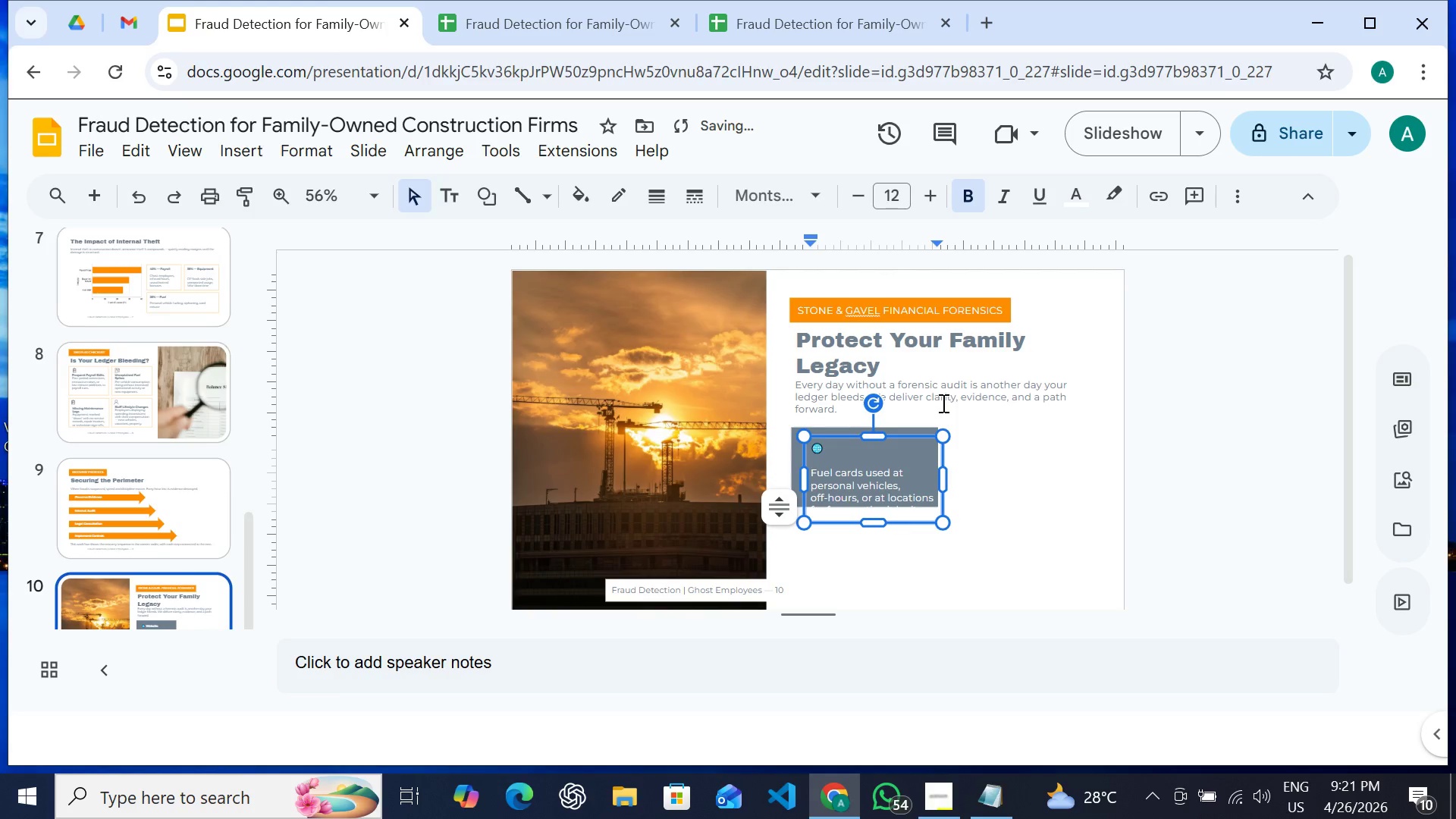 
key(Control+Y)
 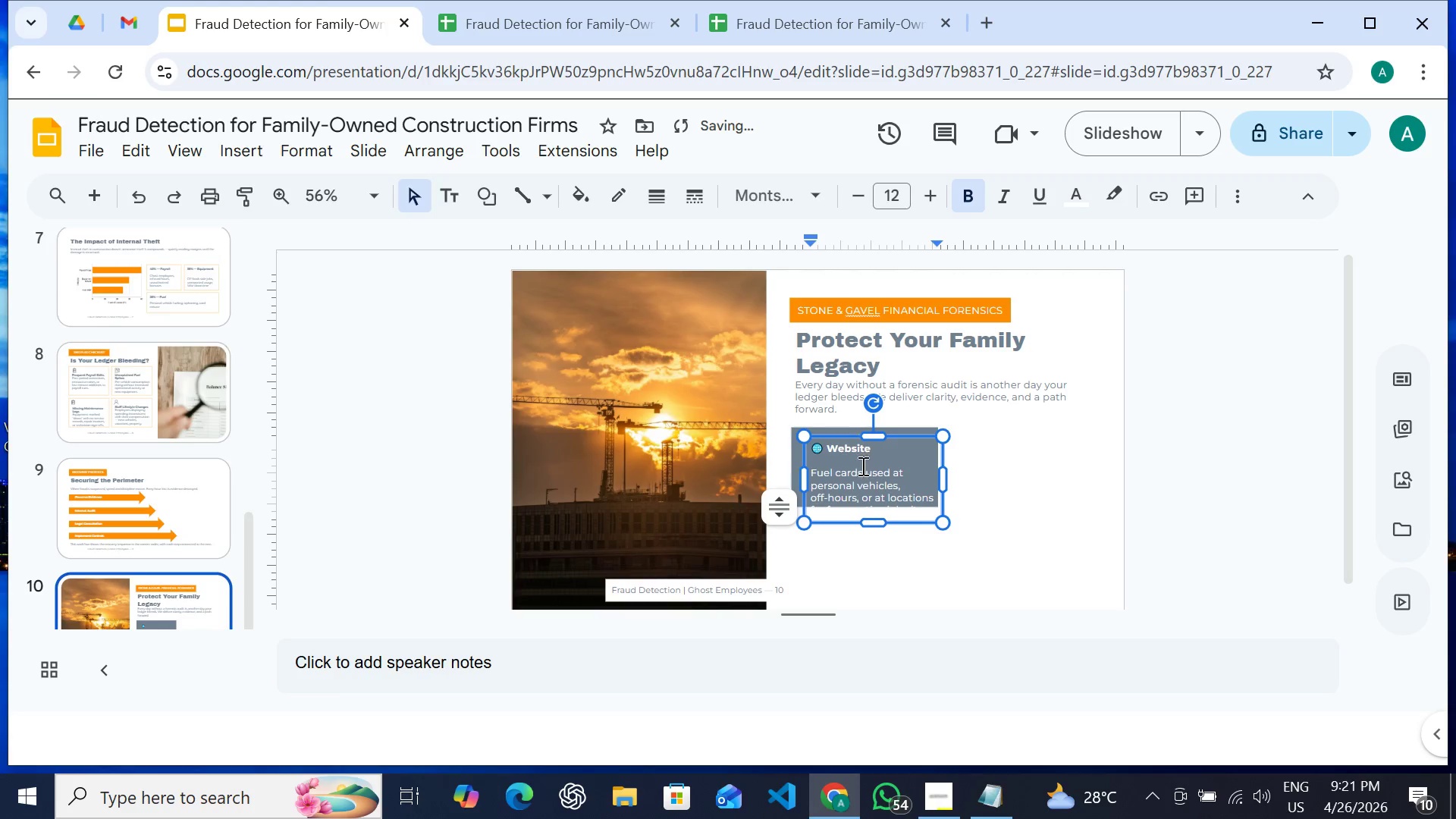 
double_click([861, 469])
 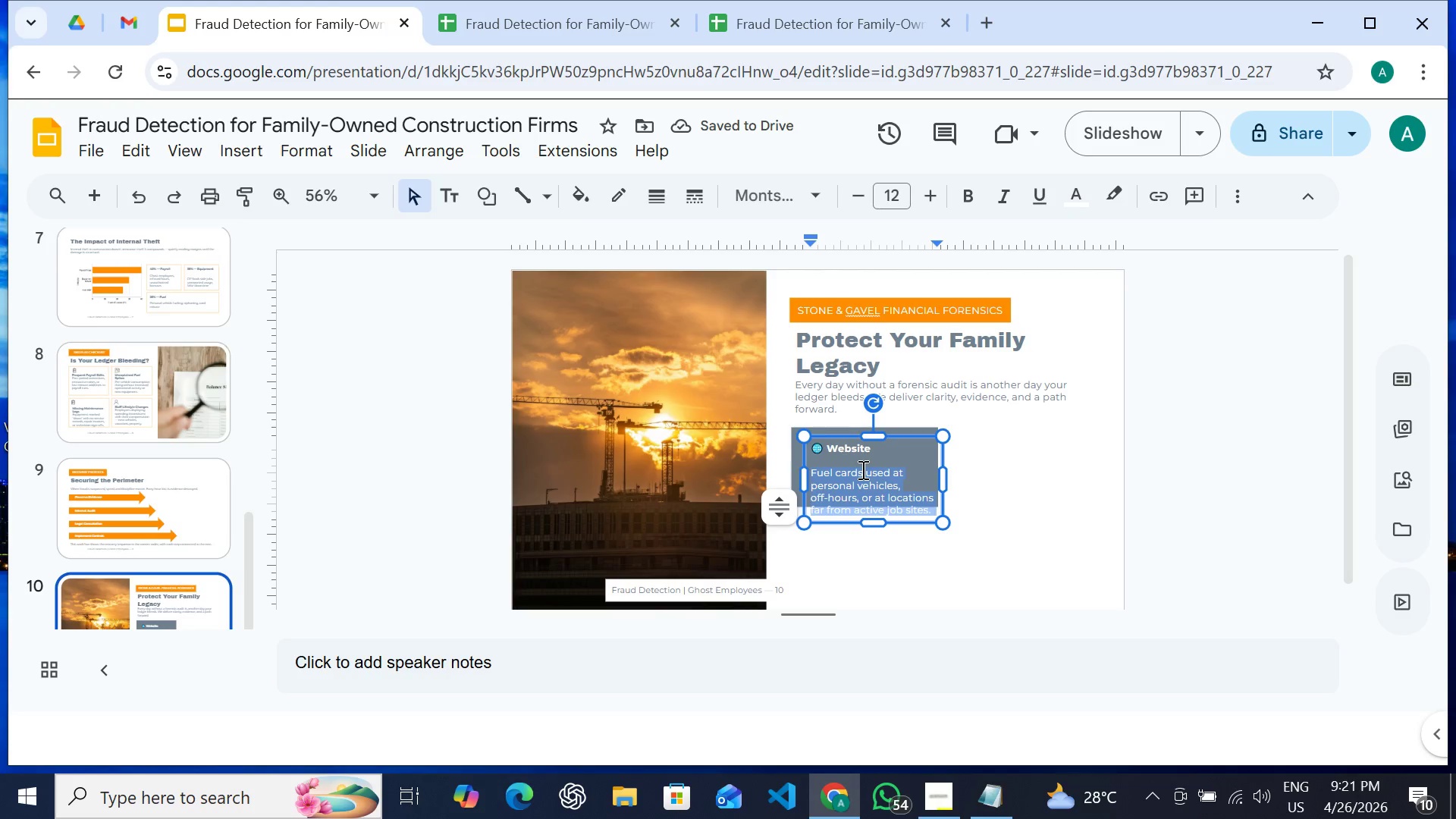 
triple_click([861, 469])
 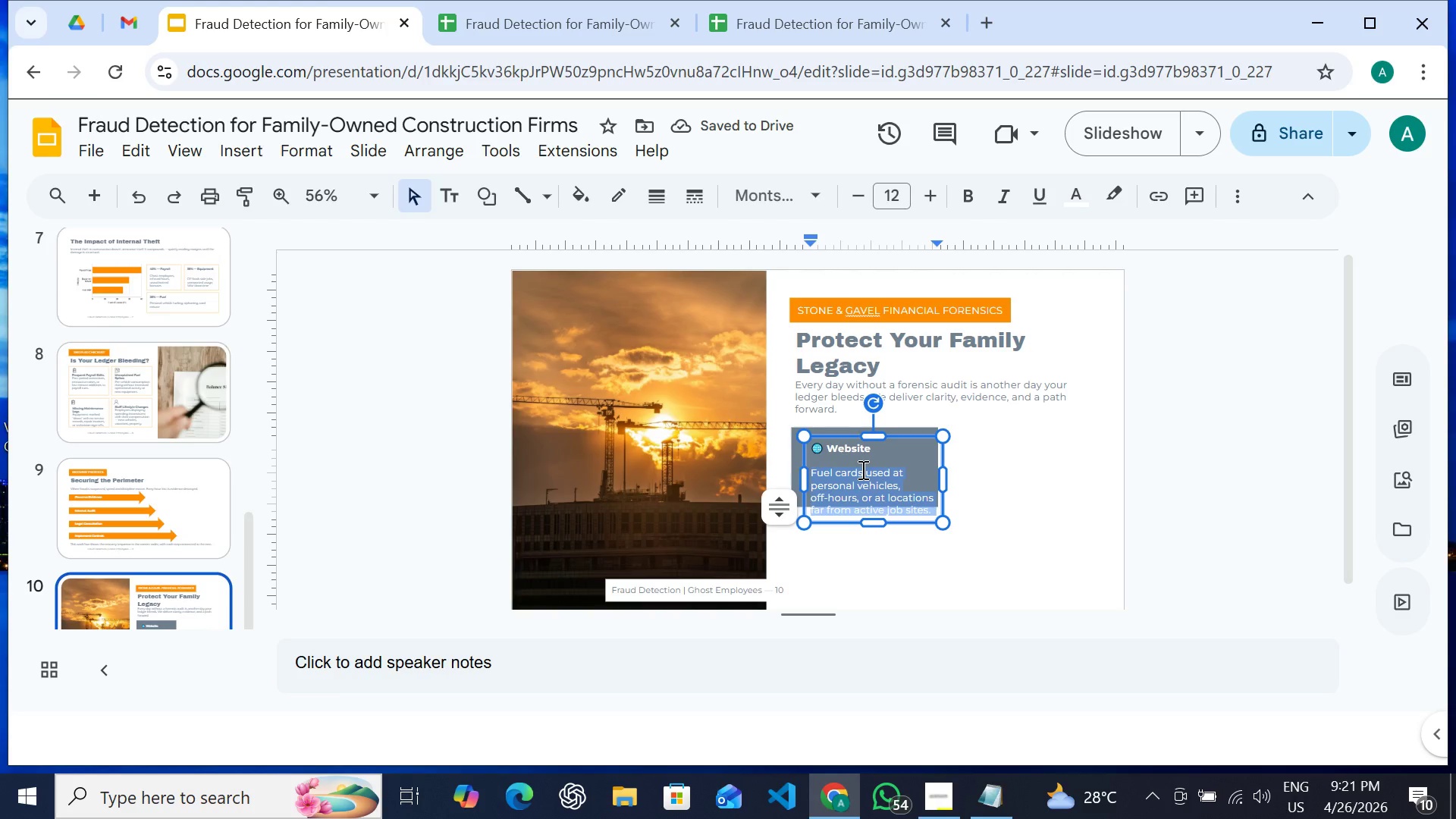 
right_click([861, 469])
 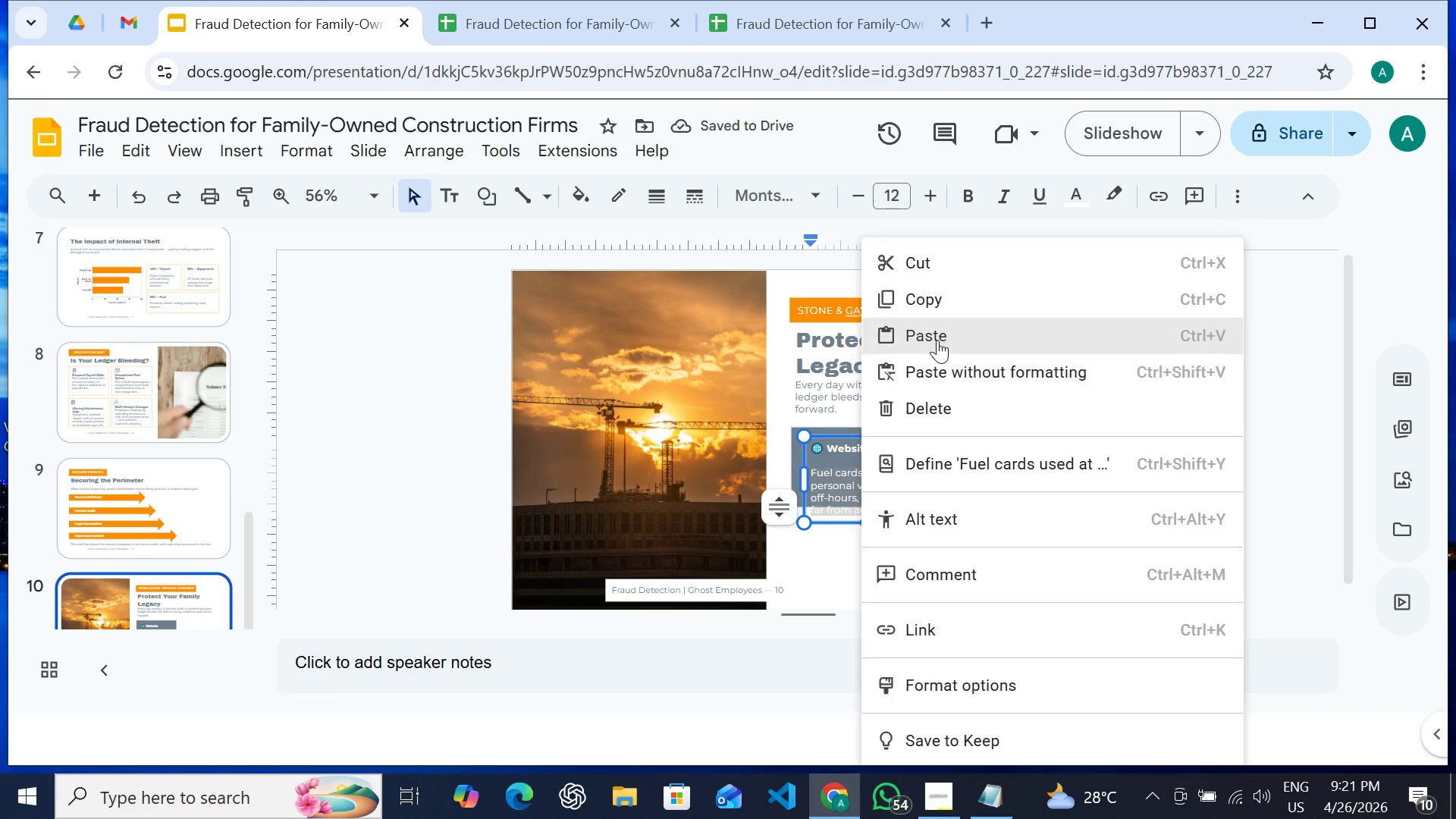 
left_click([937, 338])
 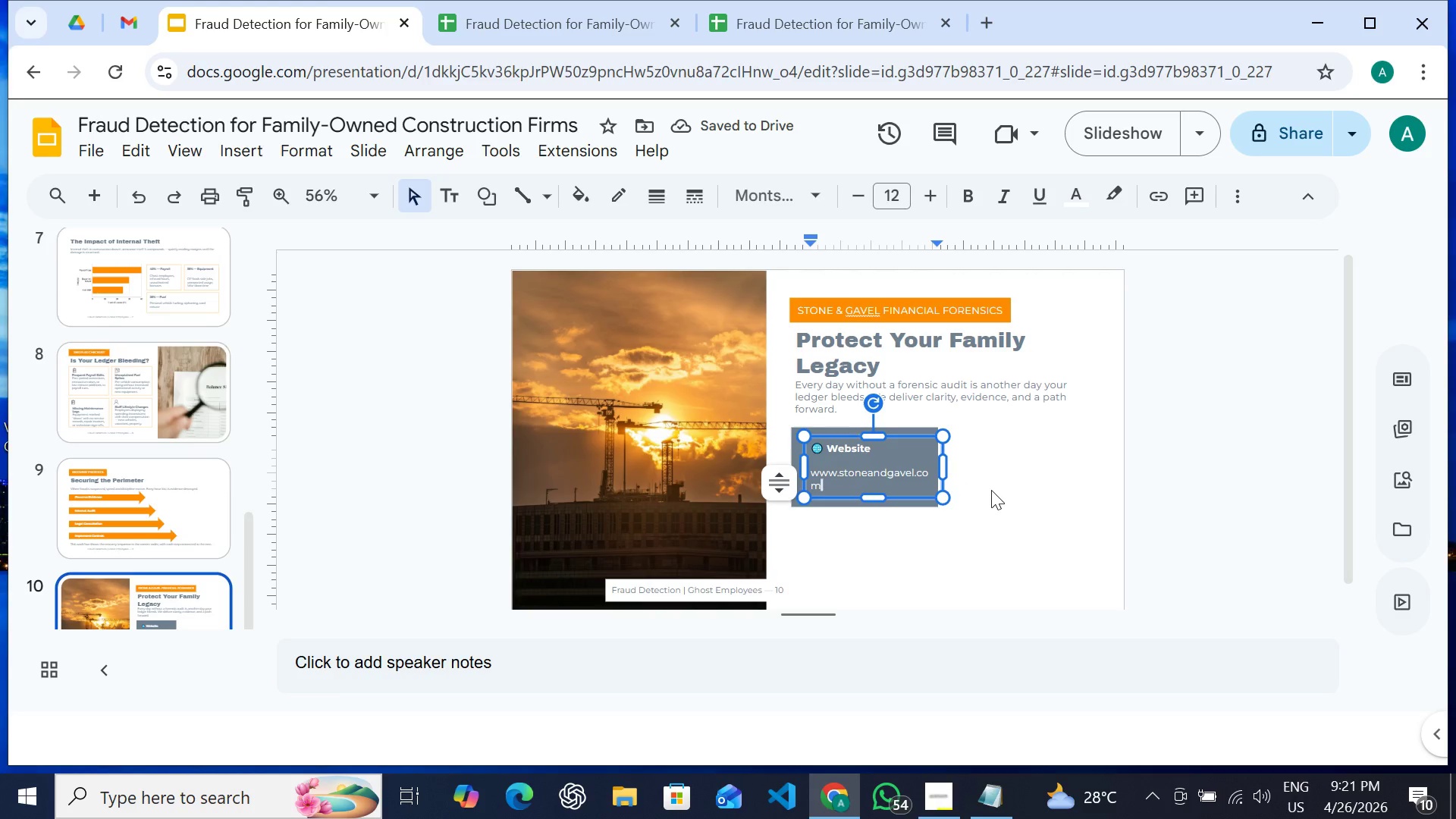 
wait(6.55)
 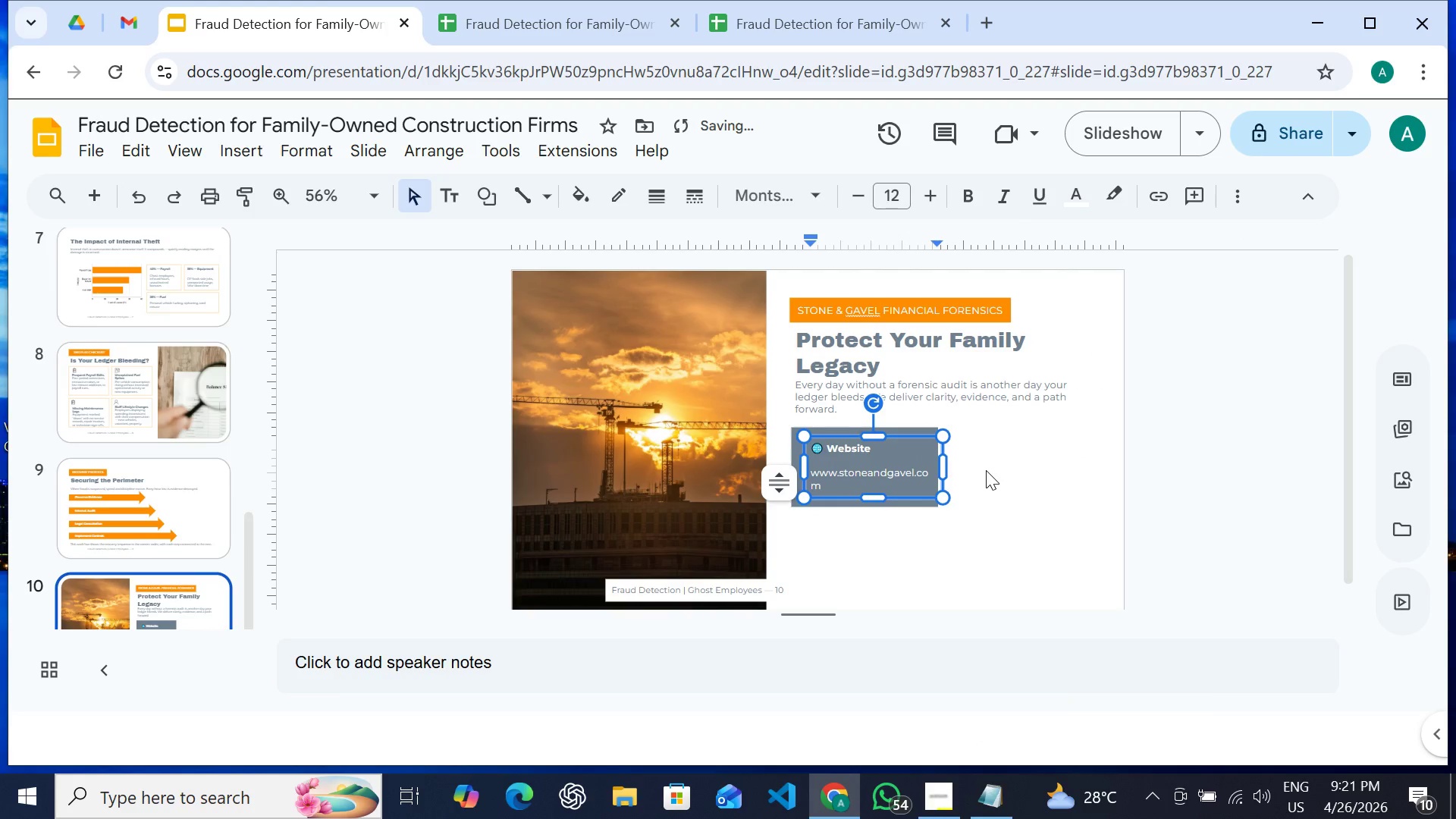 
left_click([901, 438])
 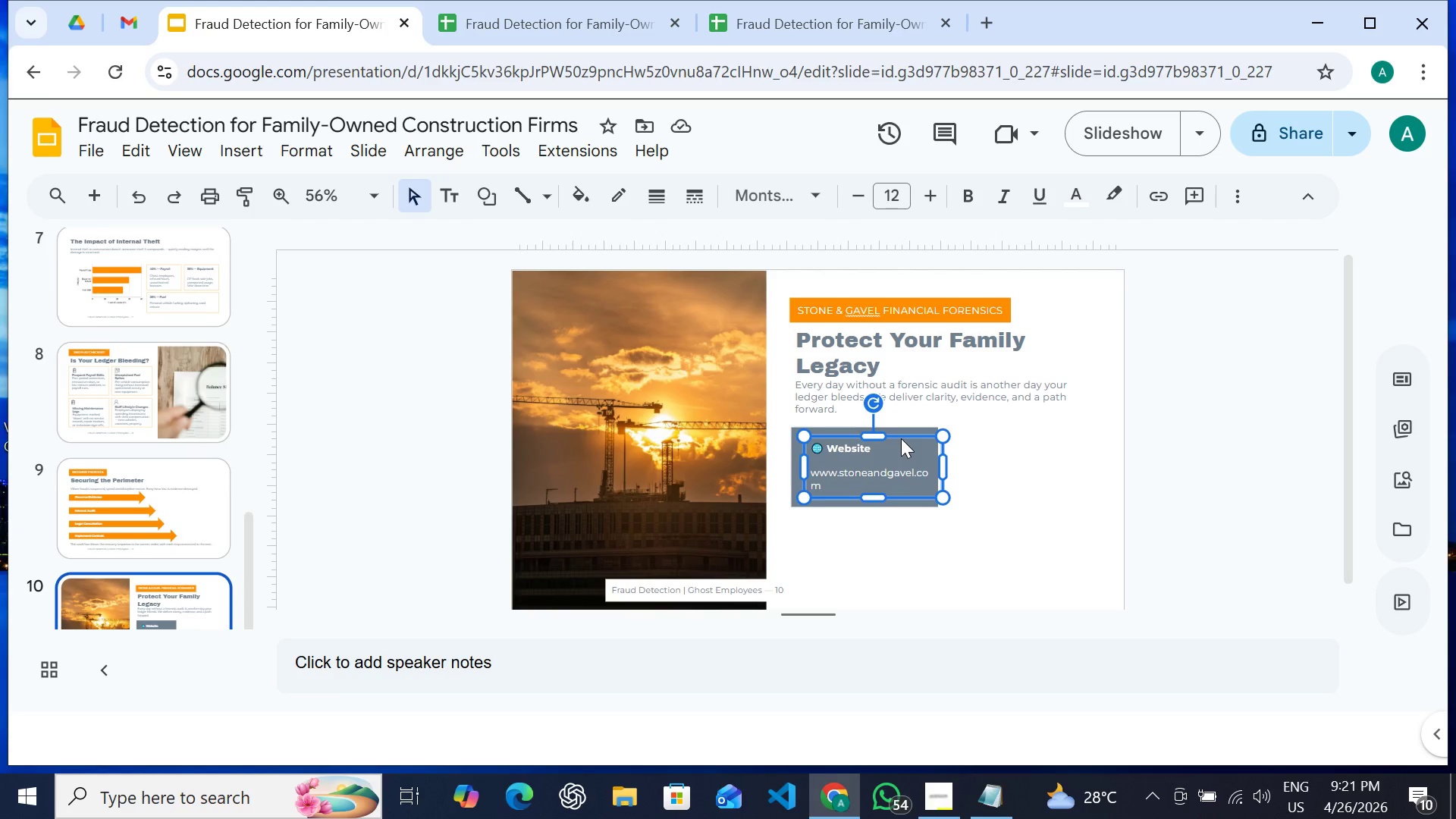 
key(CapsLock)
 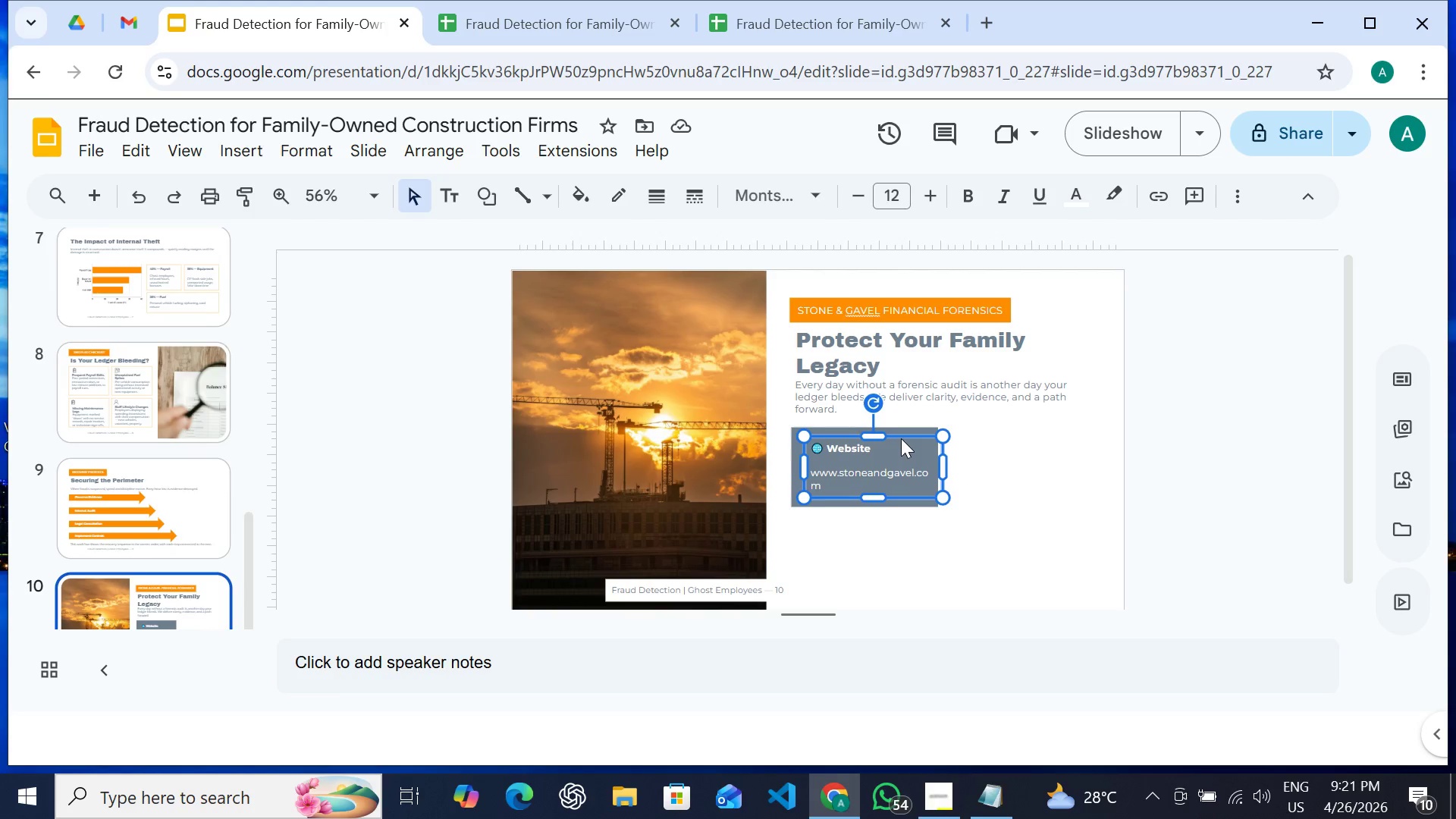 
key(Shift+ShiftLeft)
 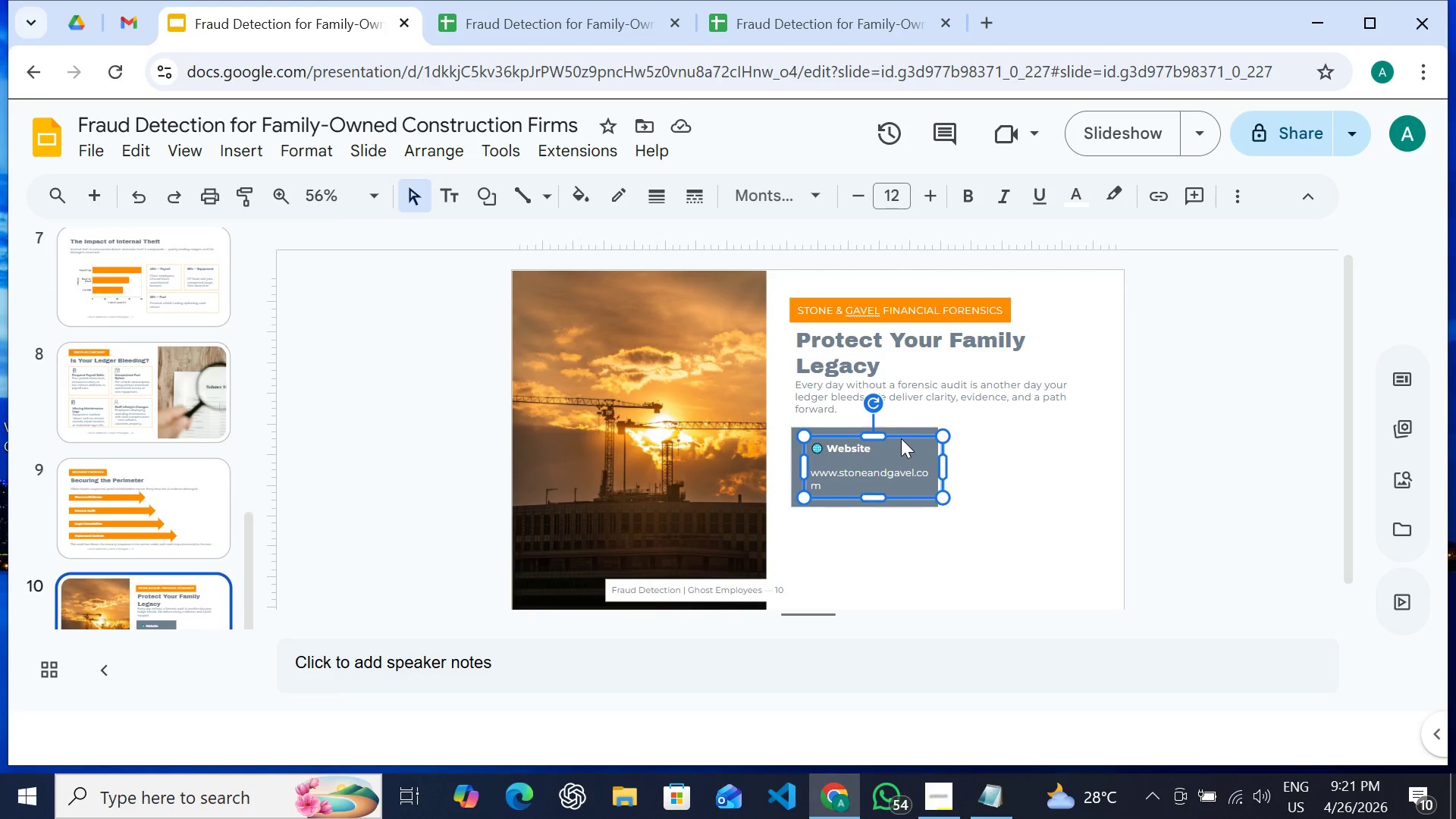 
key(Shift+ArrowLeft)
 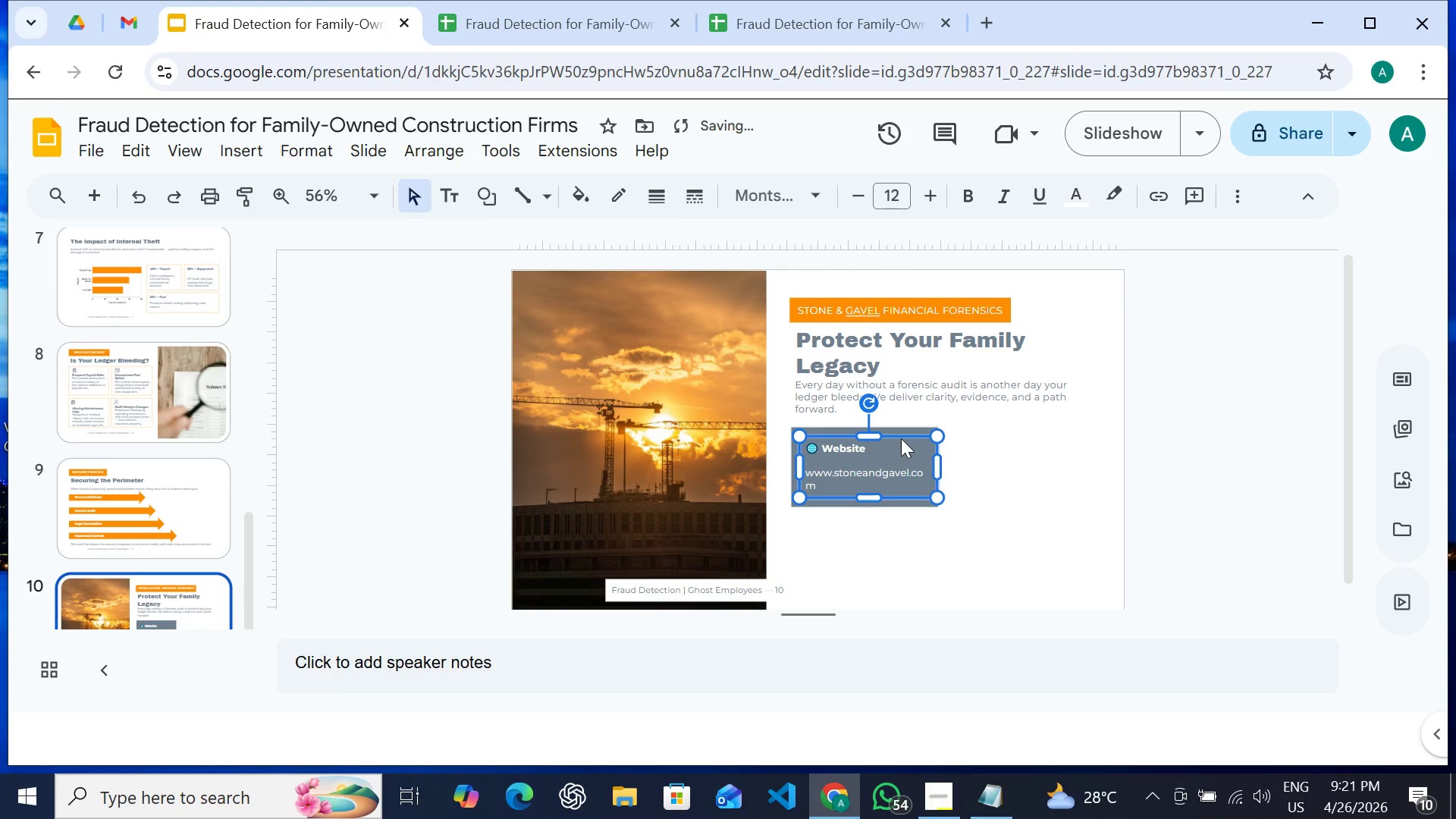 
key(Shift+ArrowLeft)
 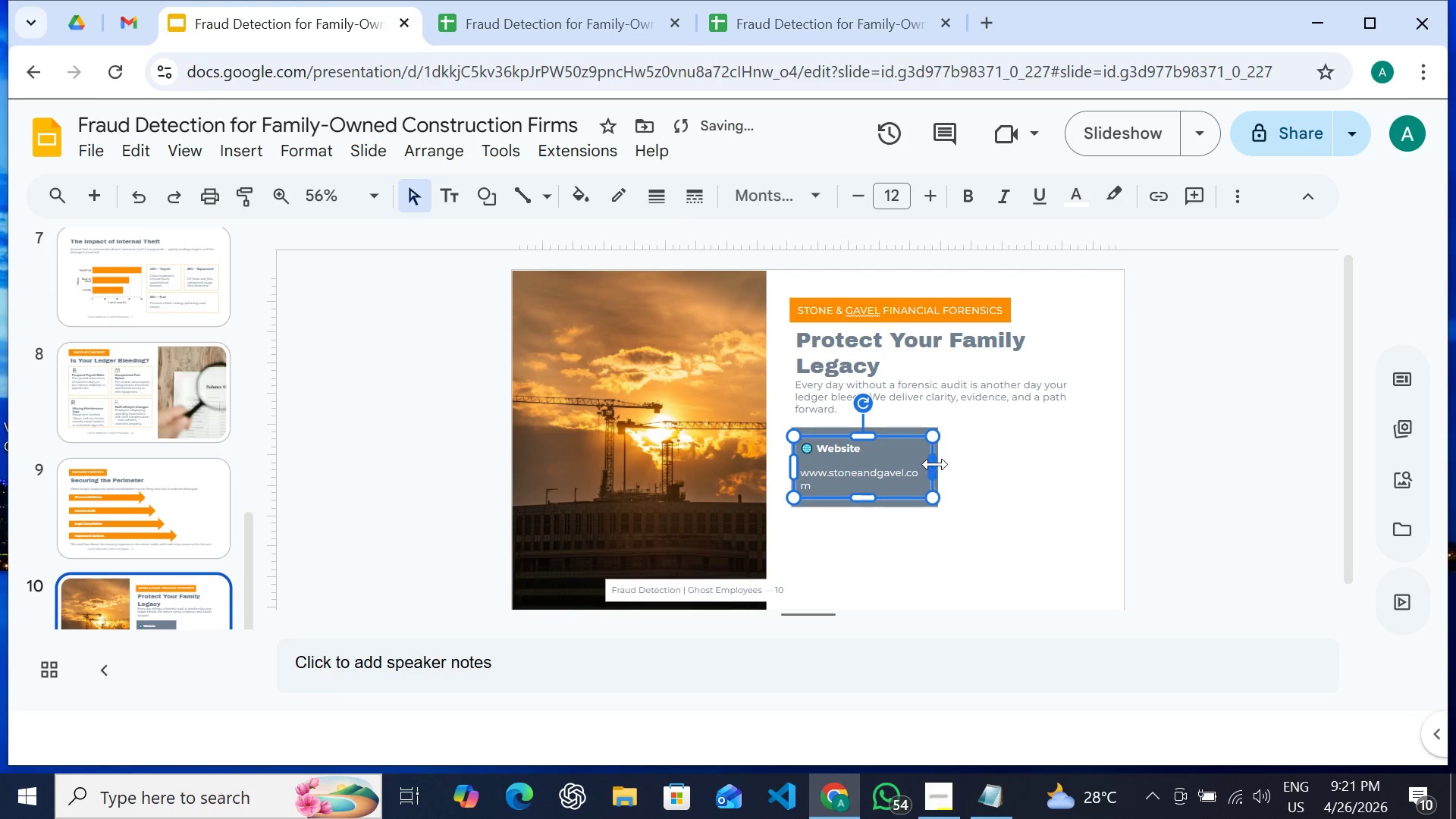 
left_click_drag(start_coordinate=[930, 466], to_coordinate=[938, 465])
 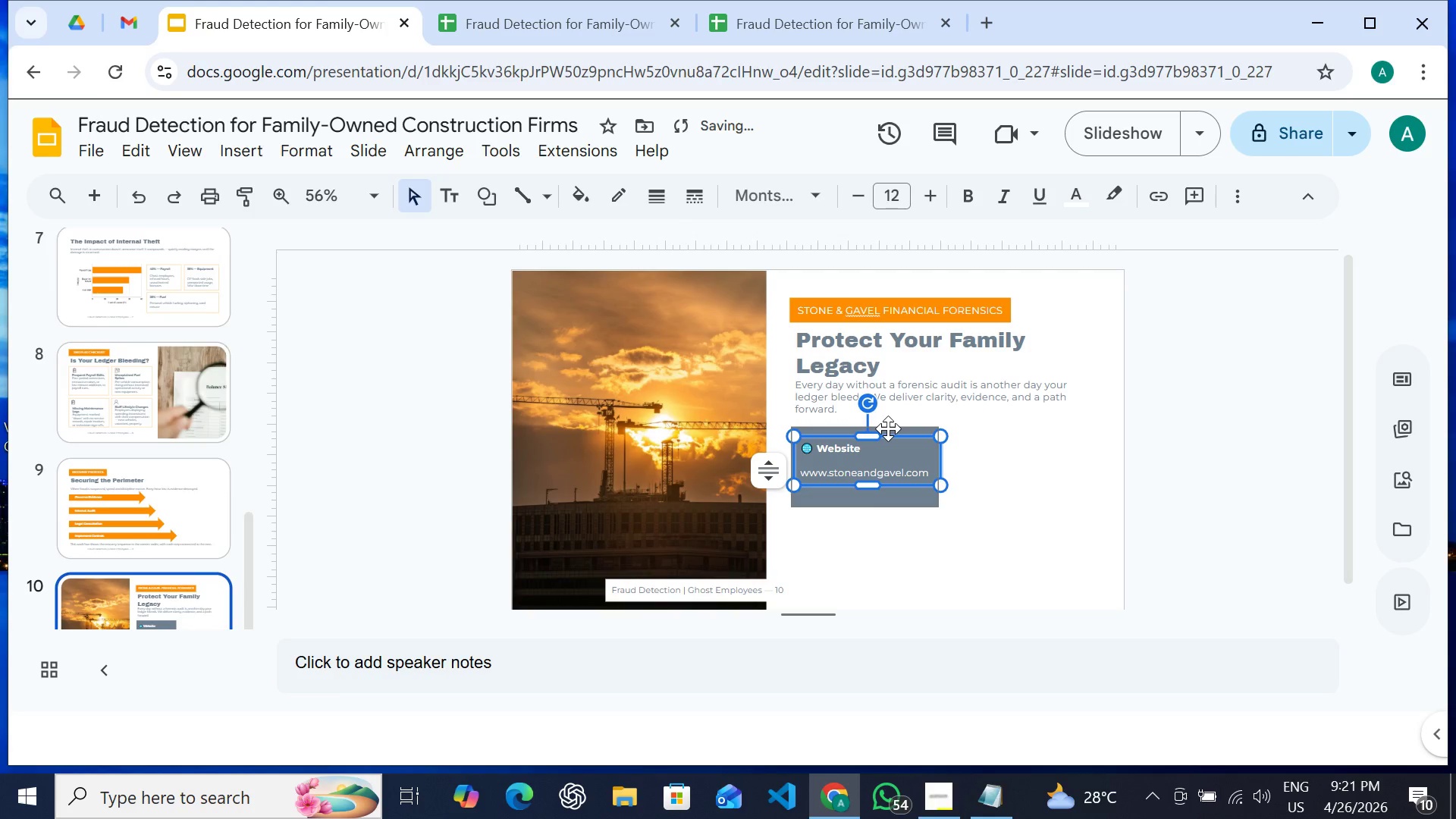 
left_click([888, 428])
 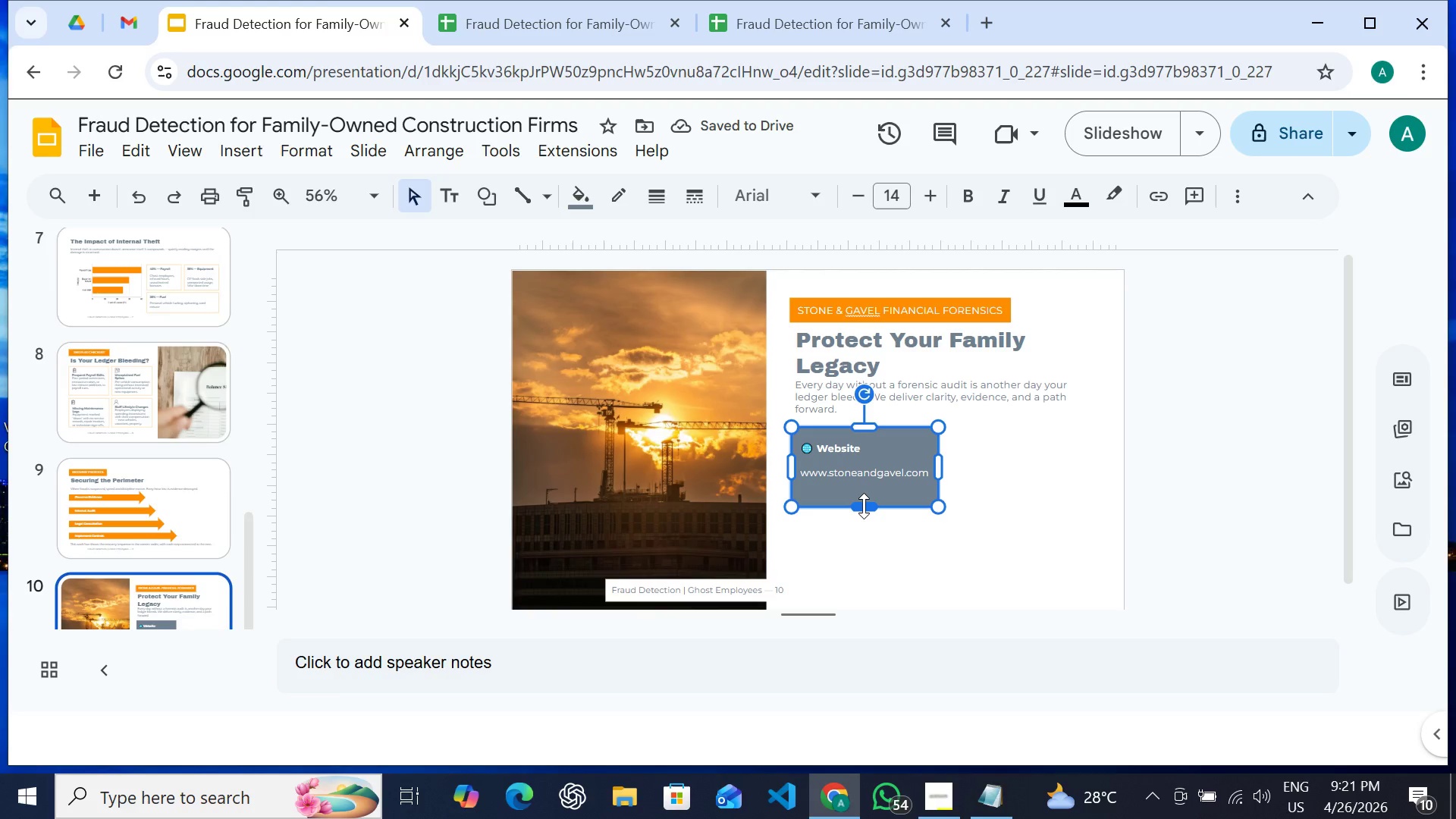 
left_click_drag(start_coordinate=[864, 506], to_coordinate=[865, 494])
 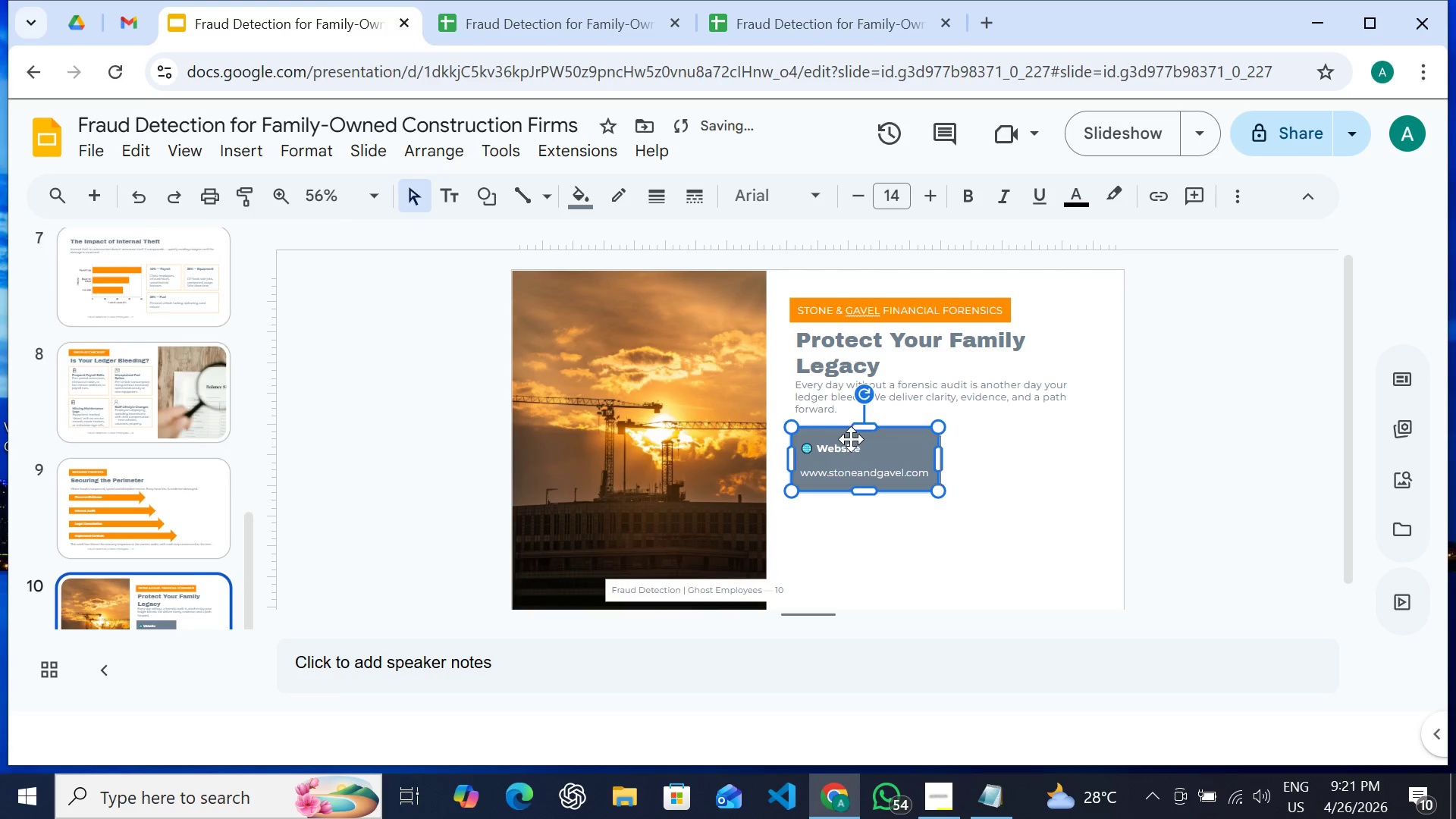 
hold_key(key=ShiftLeft, duration=0.48)
 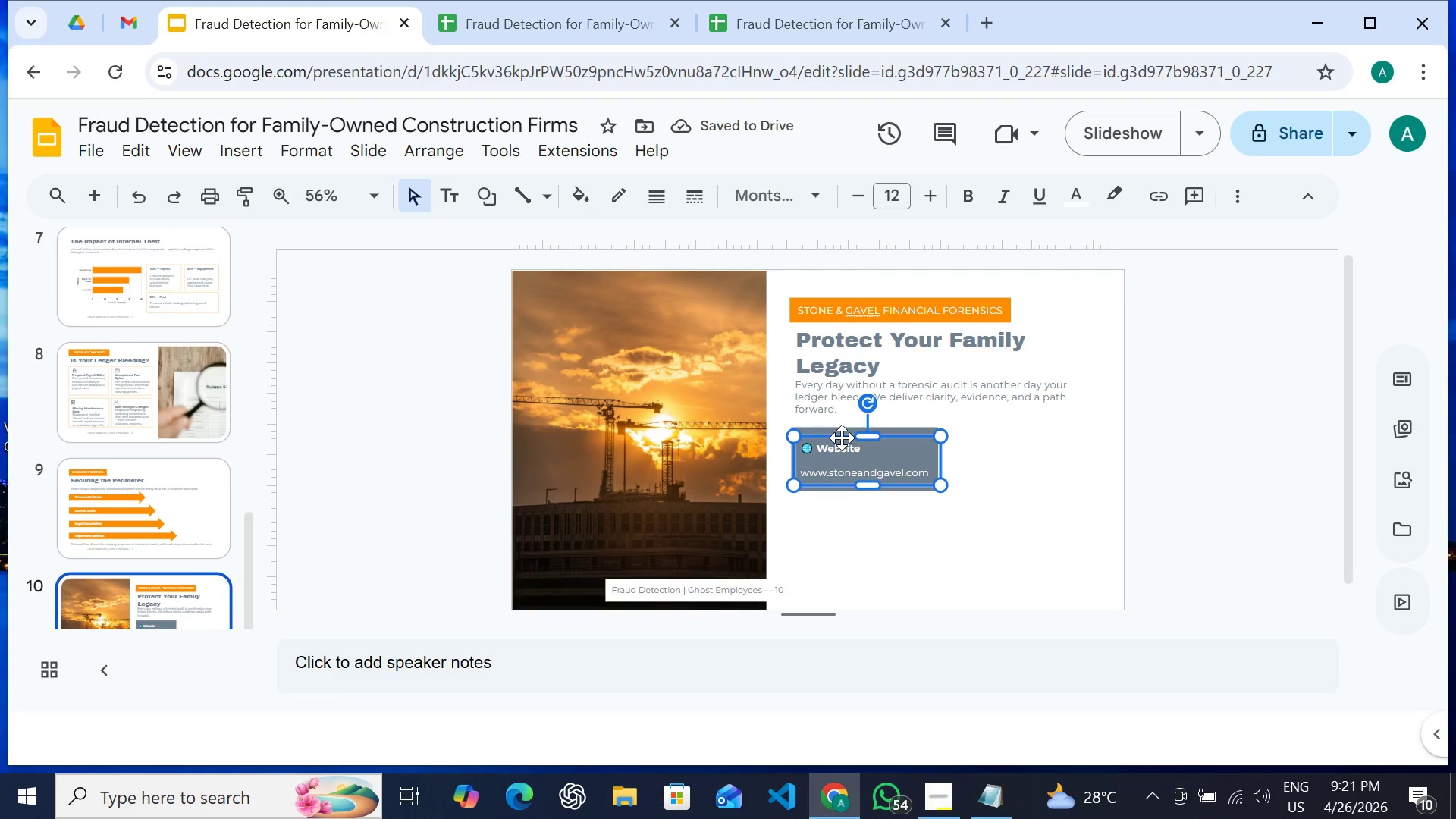 
left_click([842, 438])
 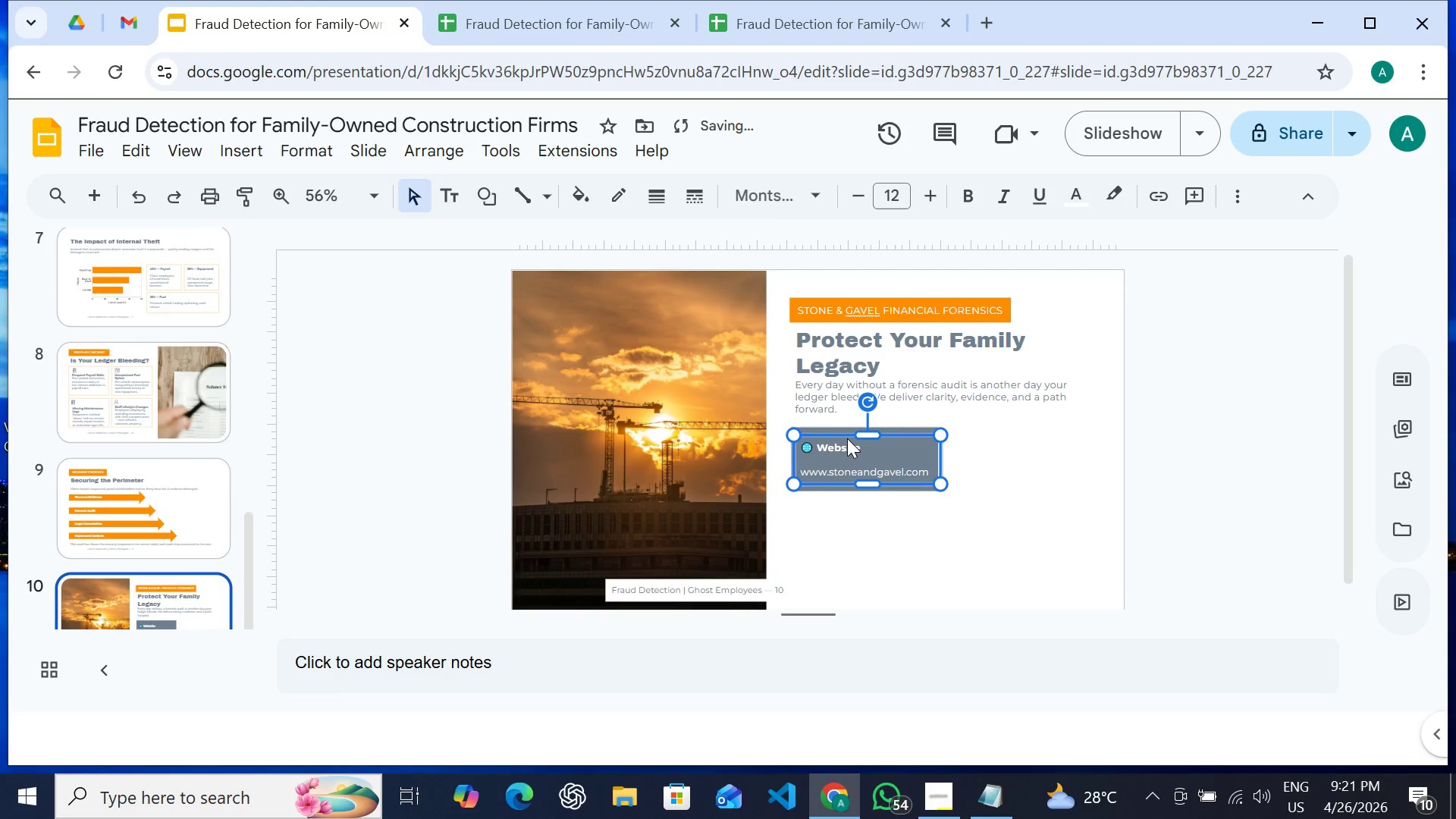 
key(ArrowUp)
 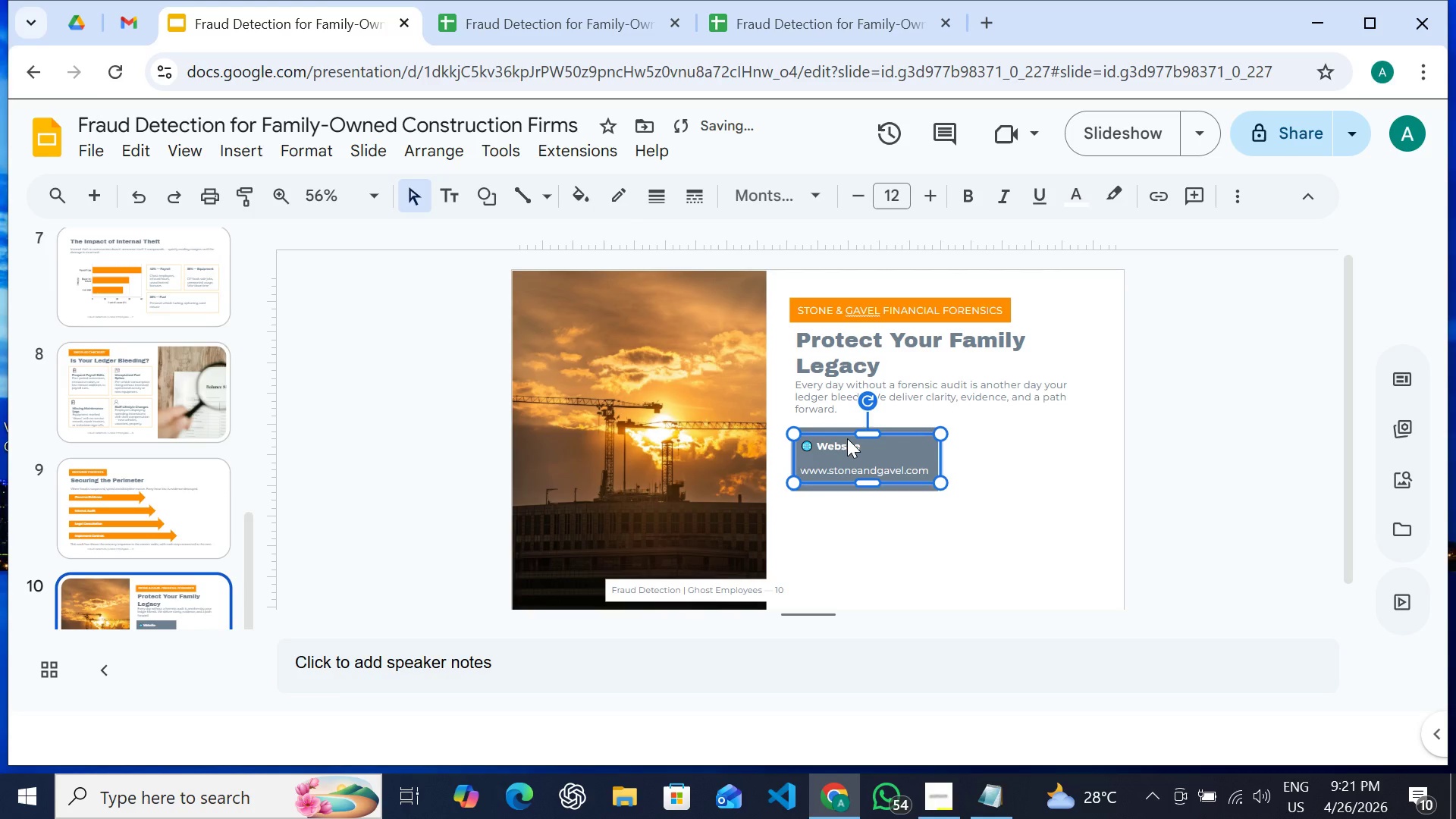 
key(ArrowUp)
 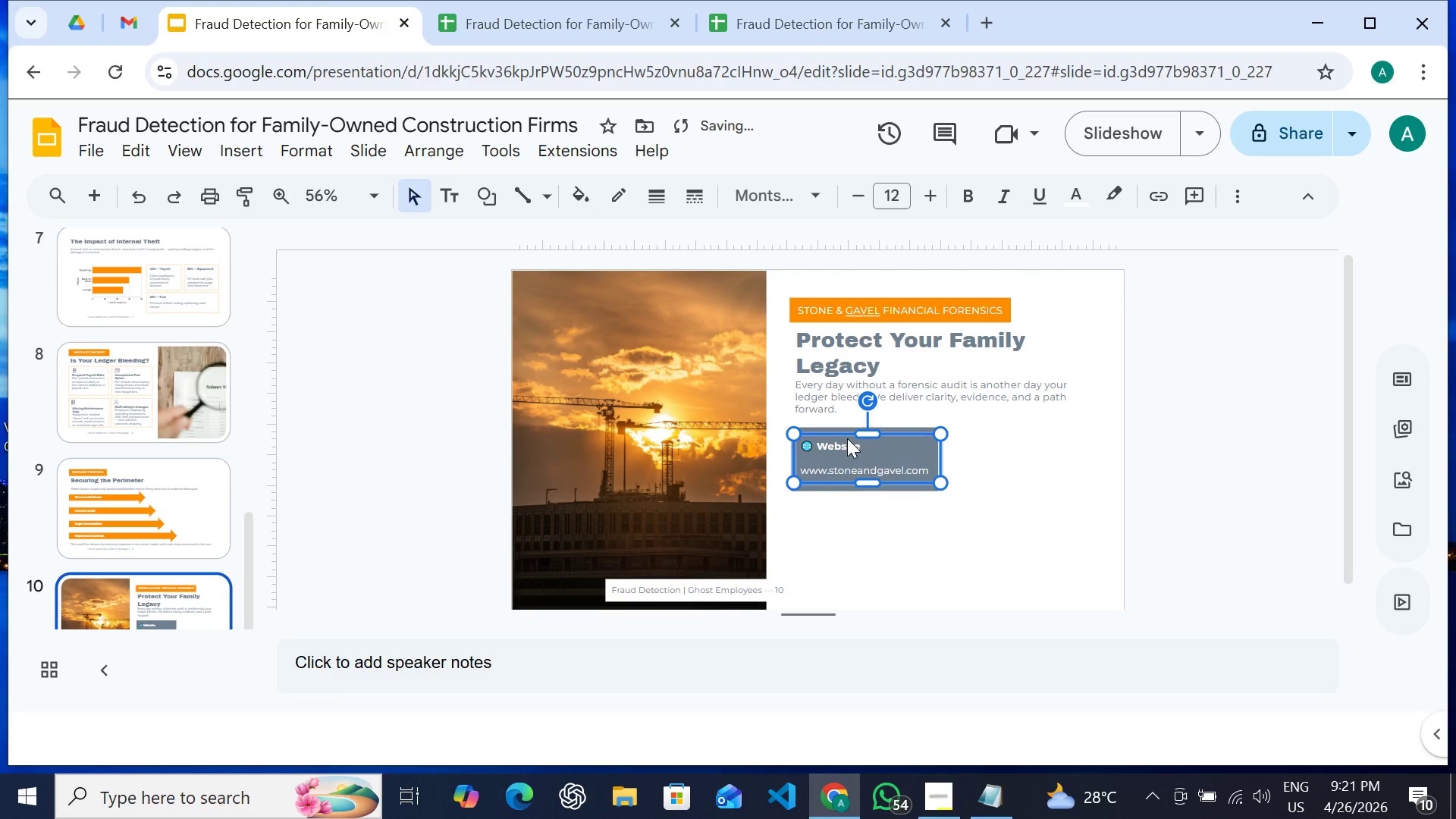 
hold_key(key=ShiftLeft, duration=1.52)
left_click([906, 488])
 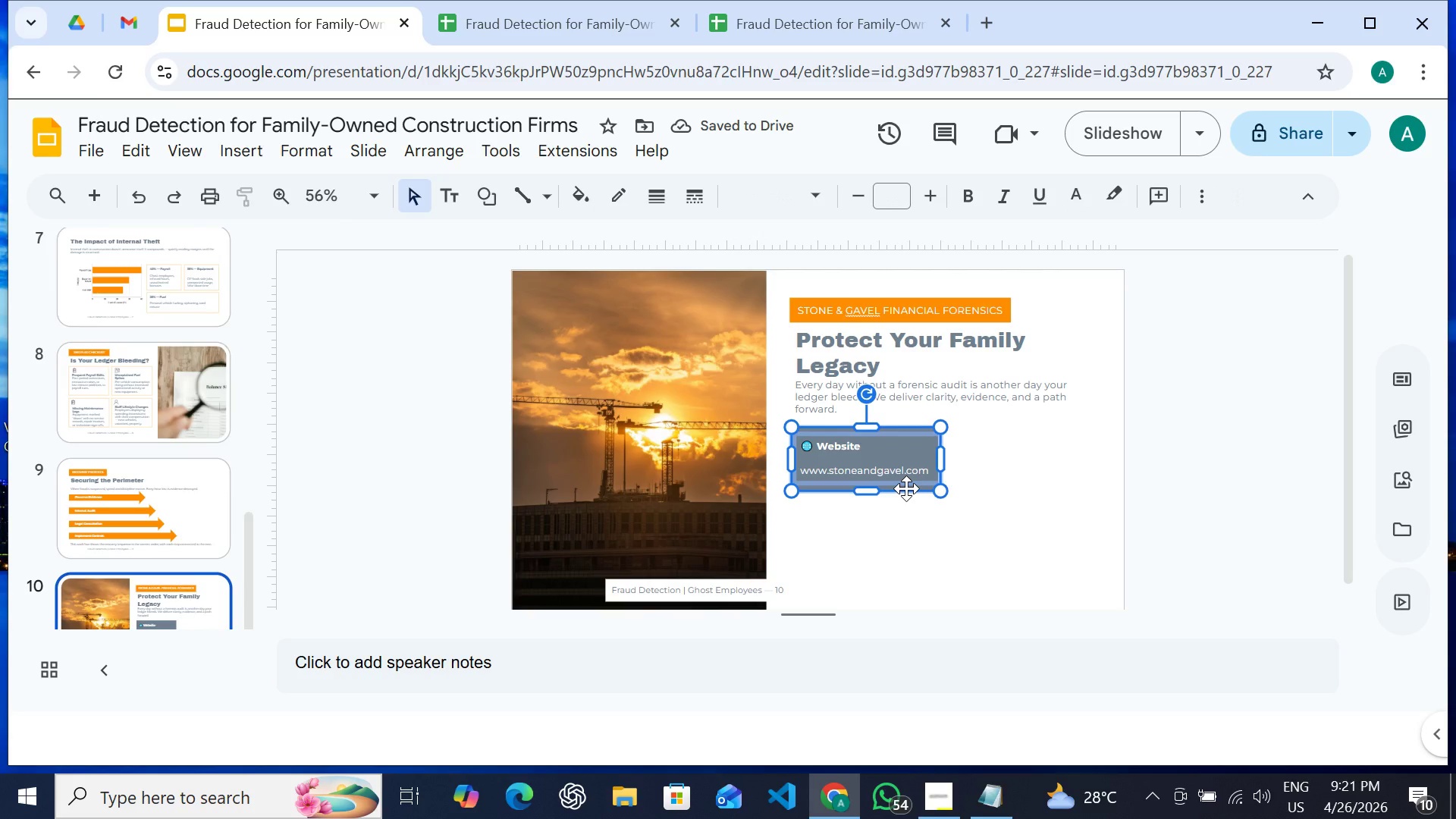 
hold_key(key=ShiftLeft, duration=0.33)
 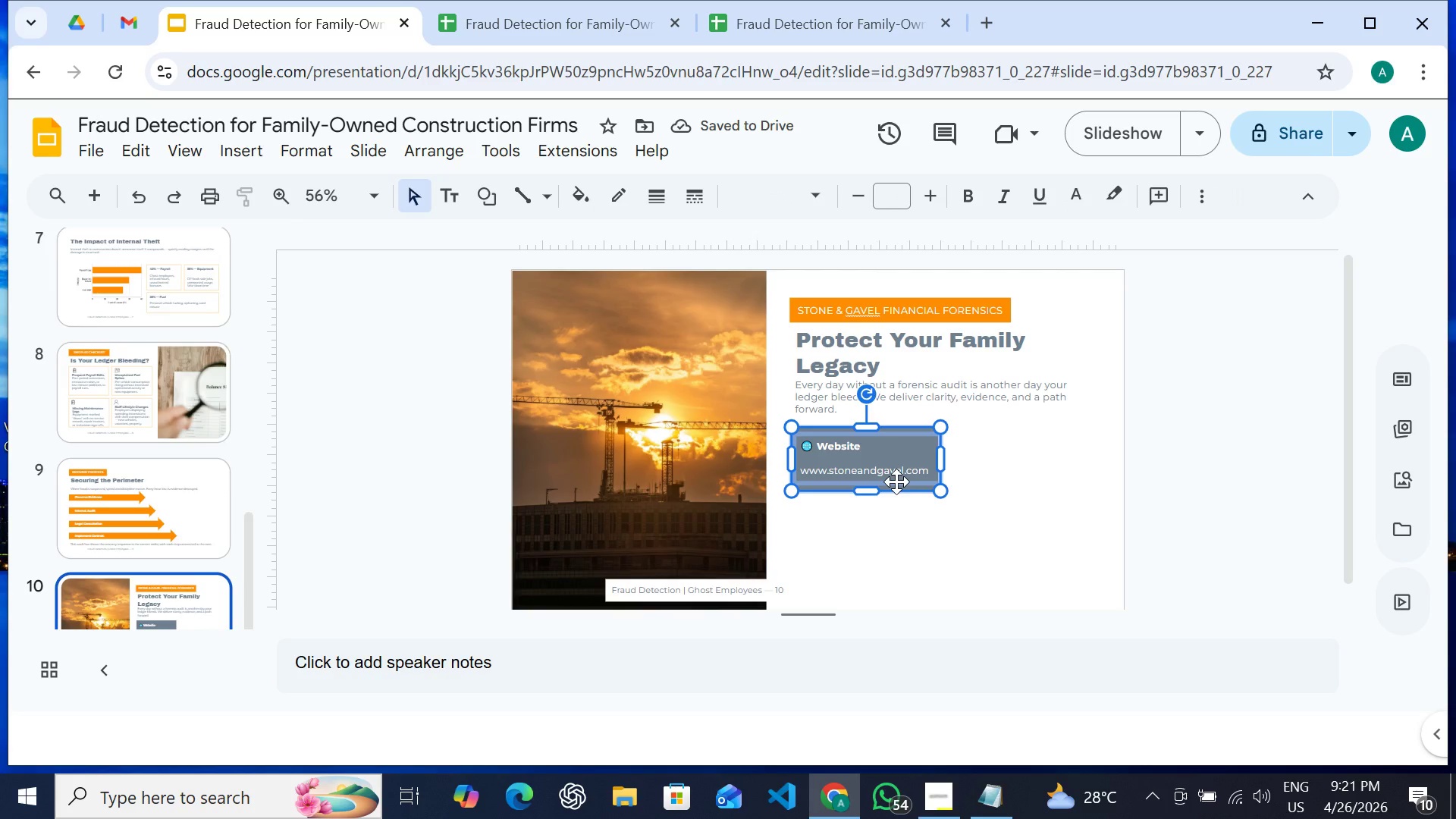 
key(Control+ControlRight)
 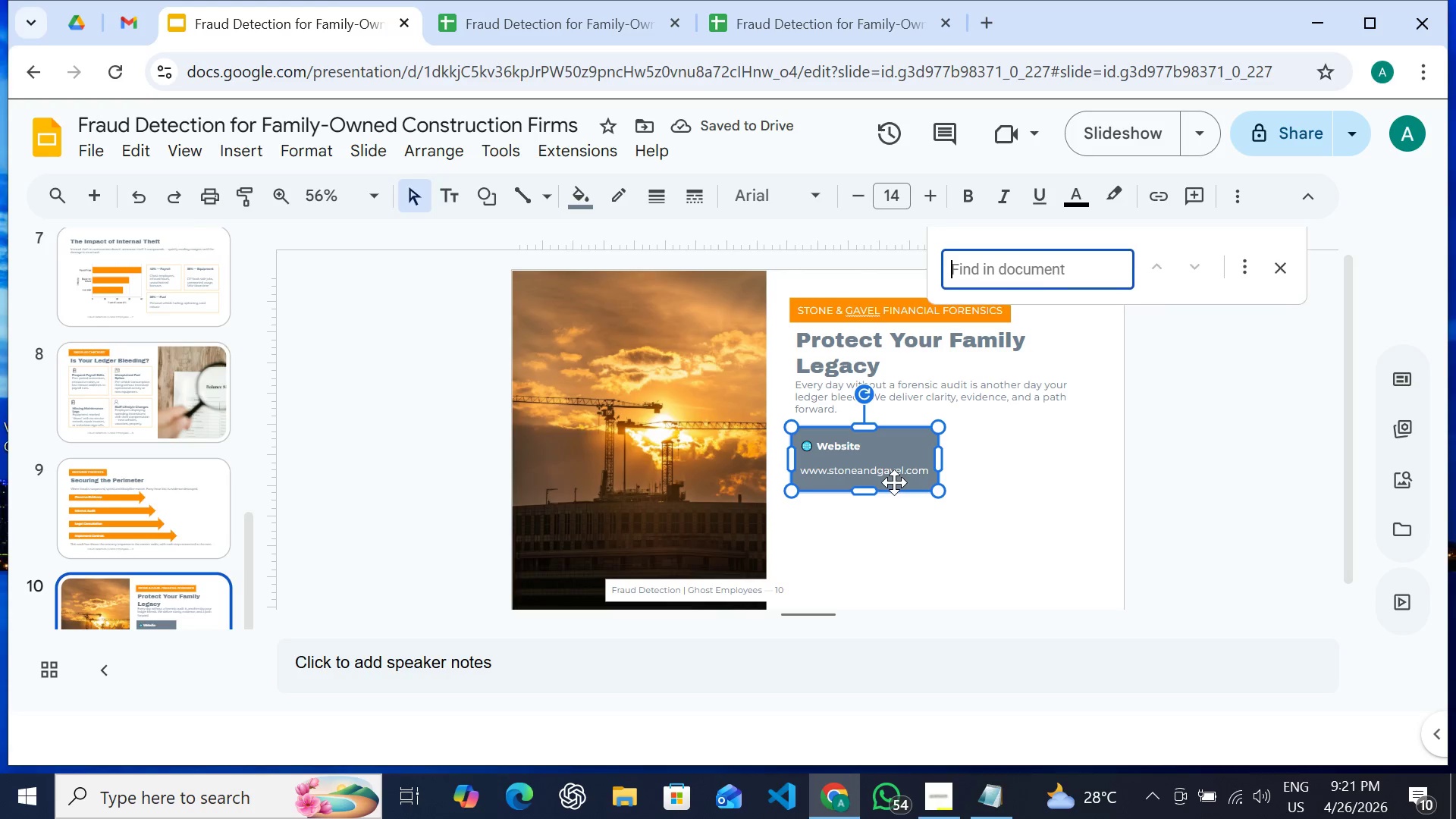 
key(Control+F)
 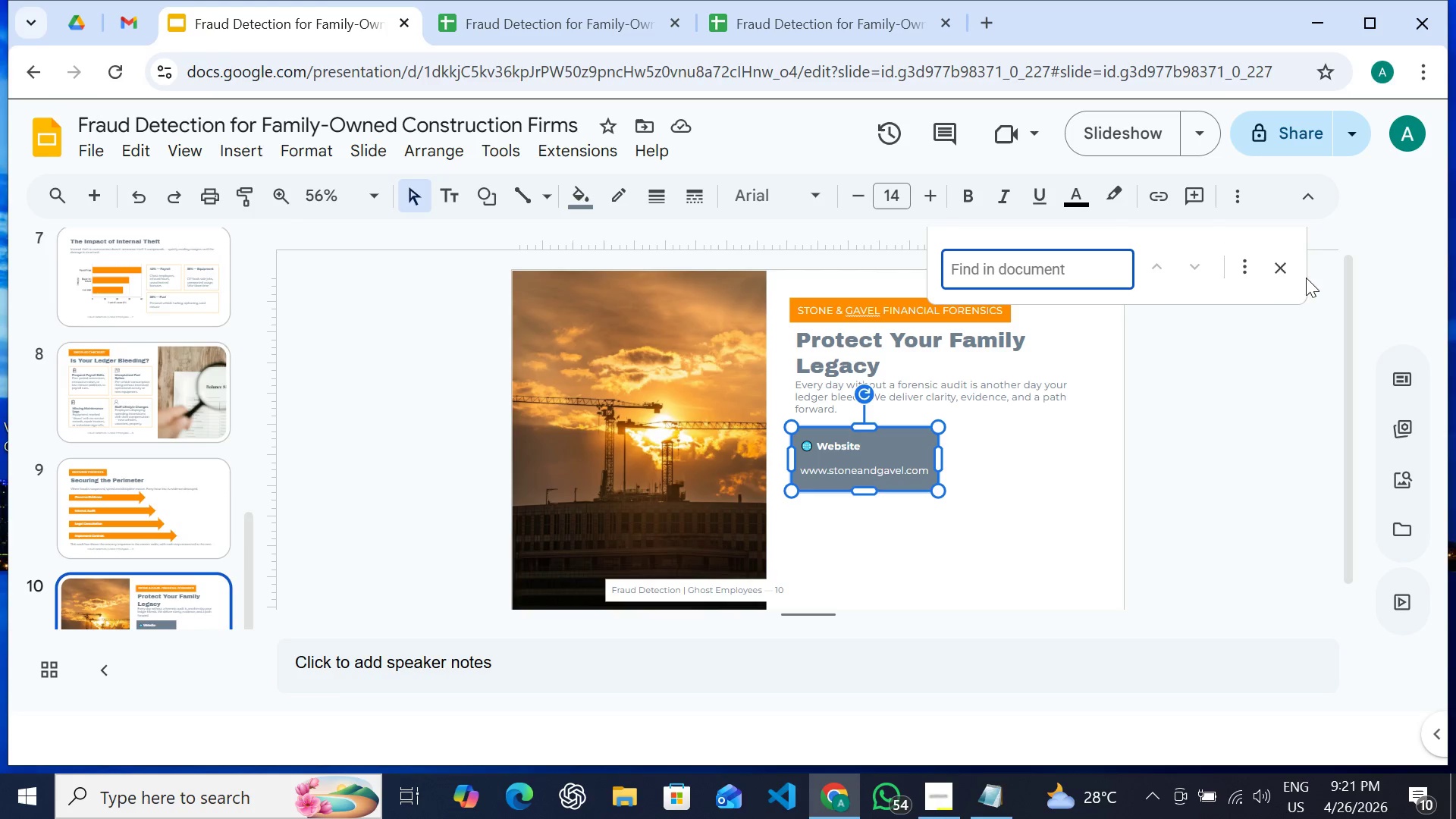 
left_click([1273, 265])
 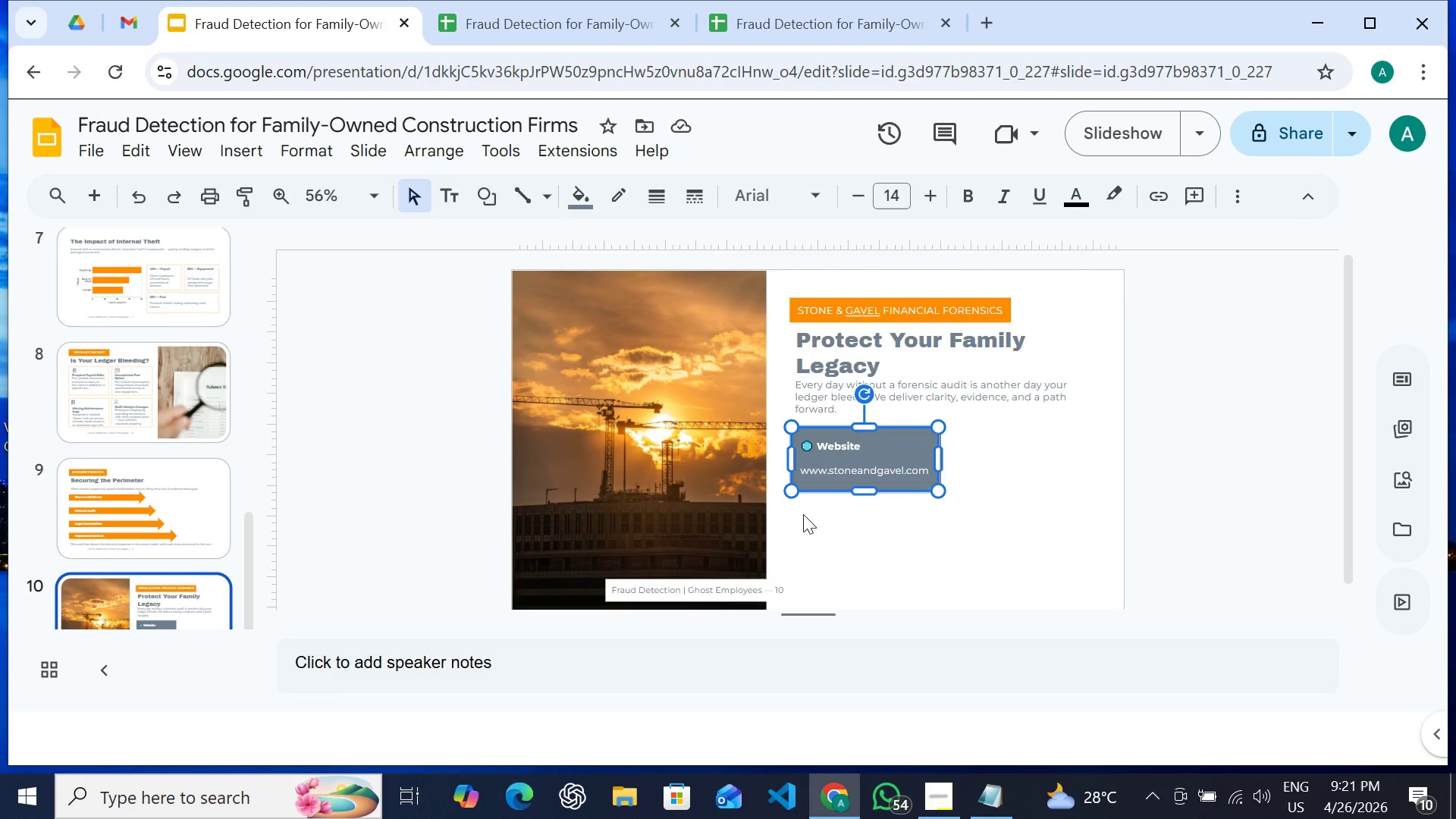 
left_click([805, 513])
 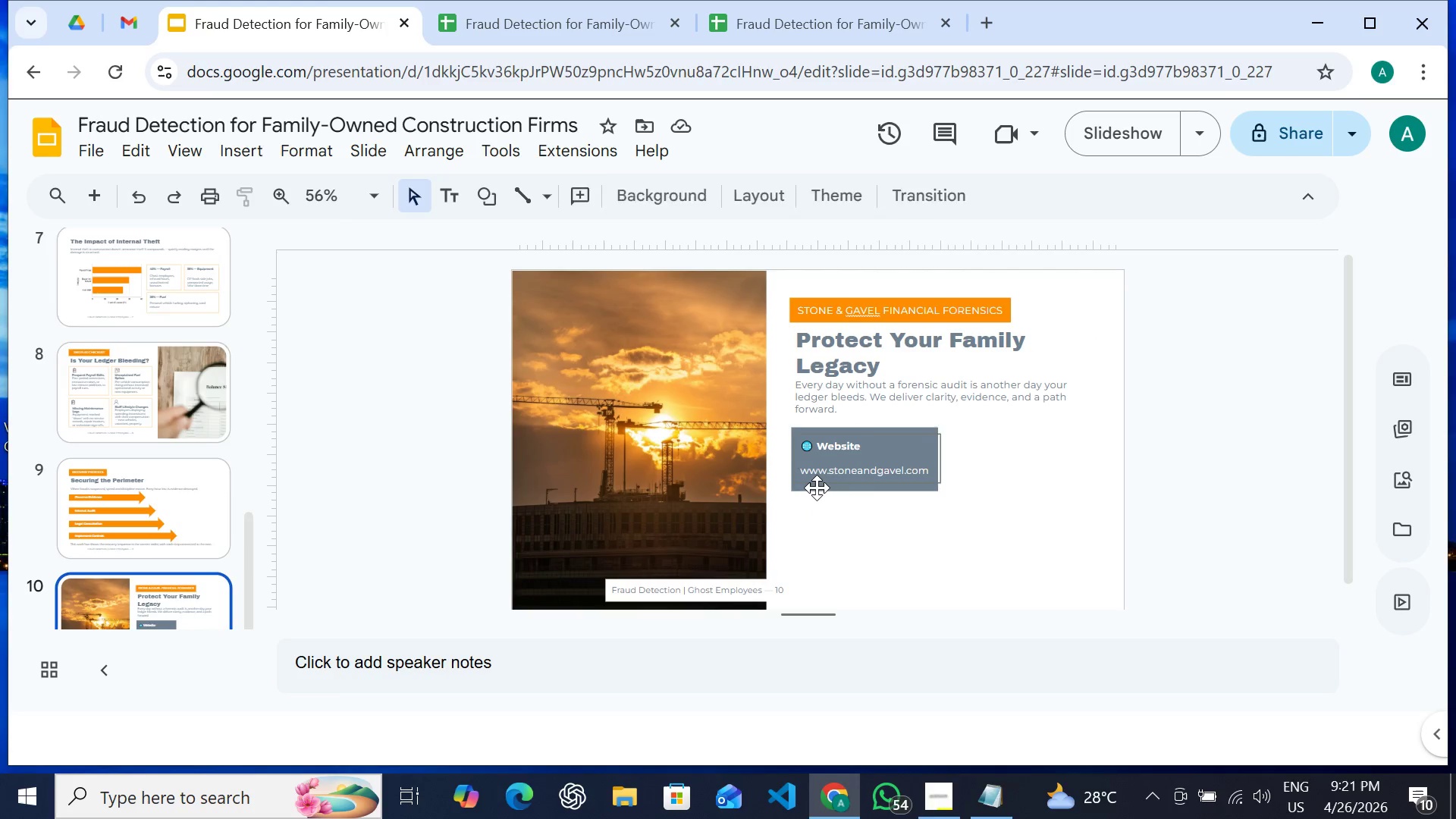 
left_click([817, 488])
 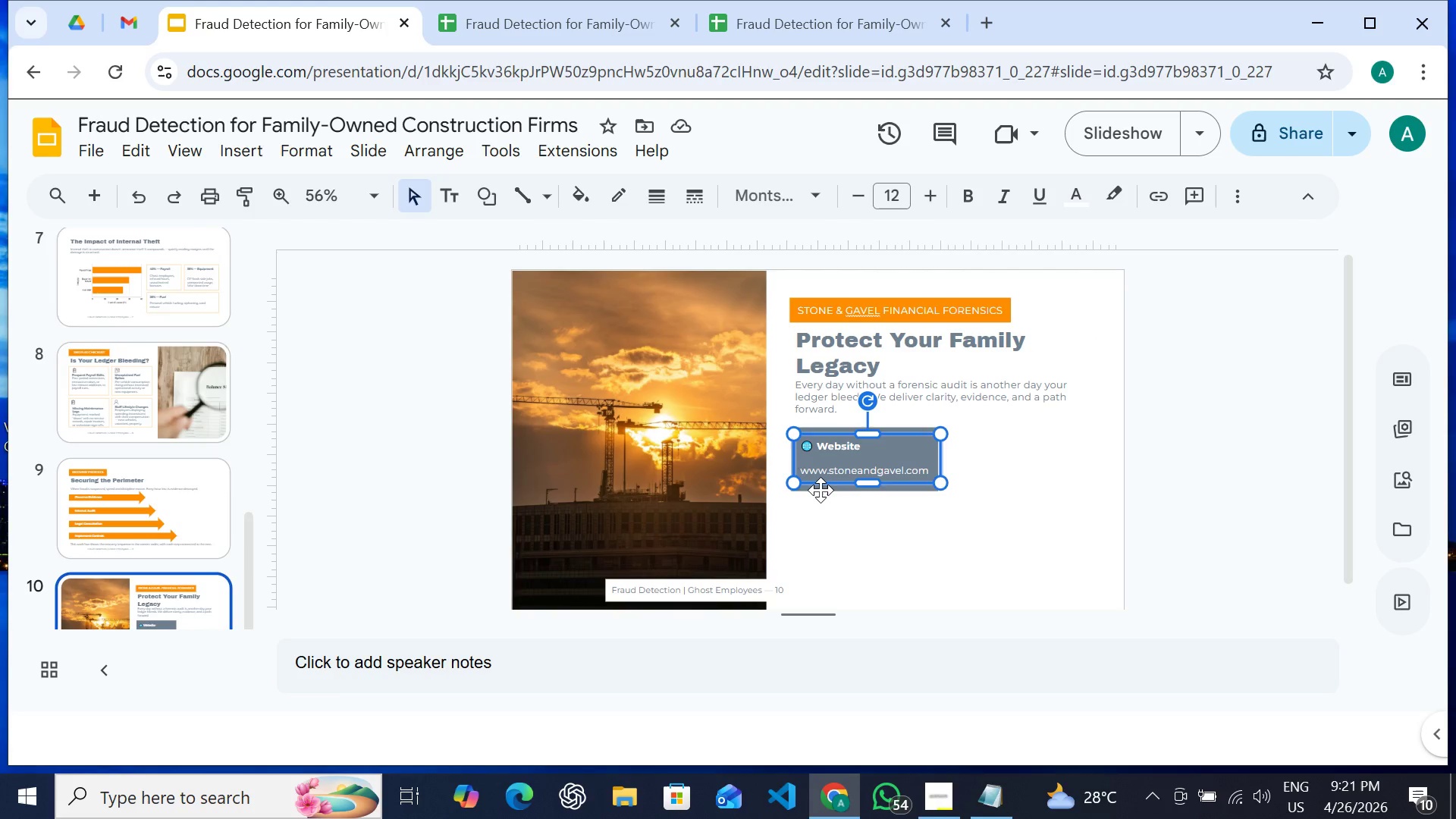 
hold_key(key=ShiftLeft, duration=1.05)
 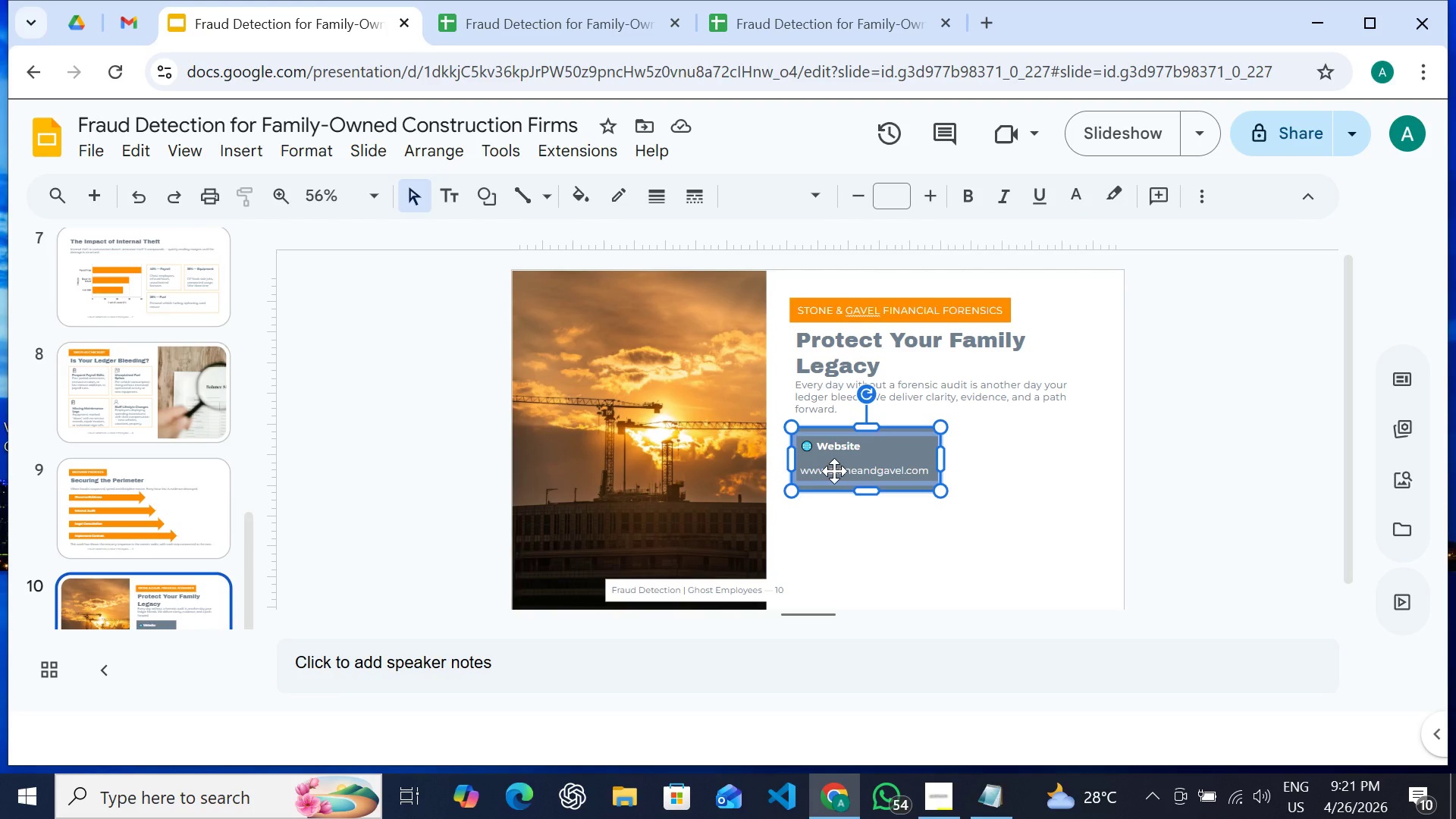 
key(Control+D)
 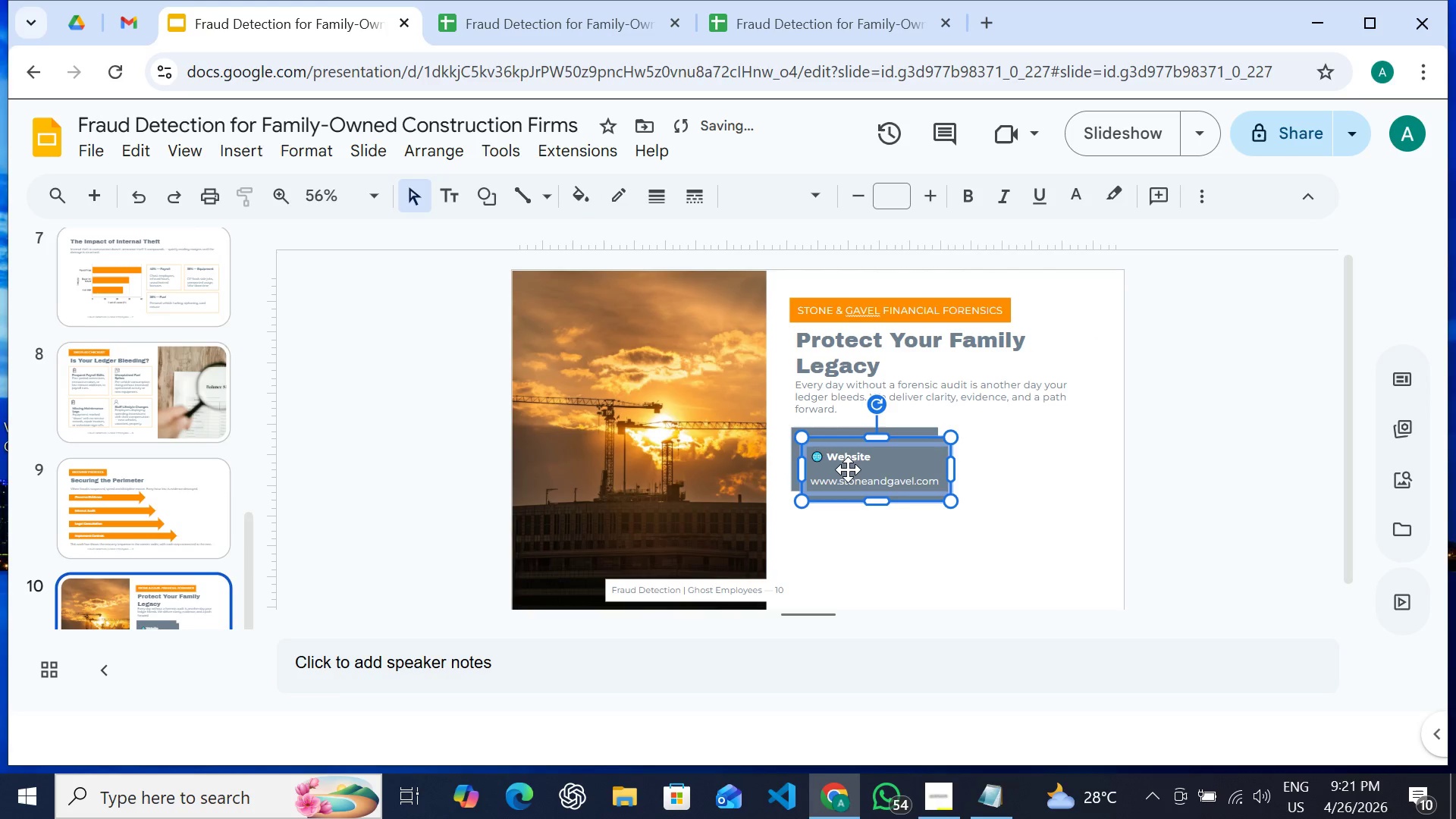 
left_click_drag(start_coordinate=[851, 469], to_coordinate=[998, 454])
 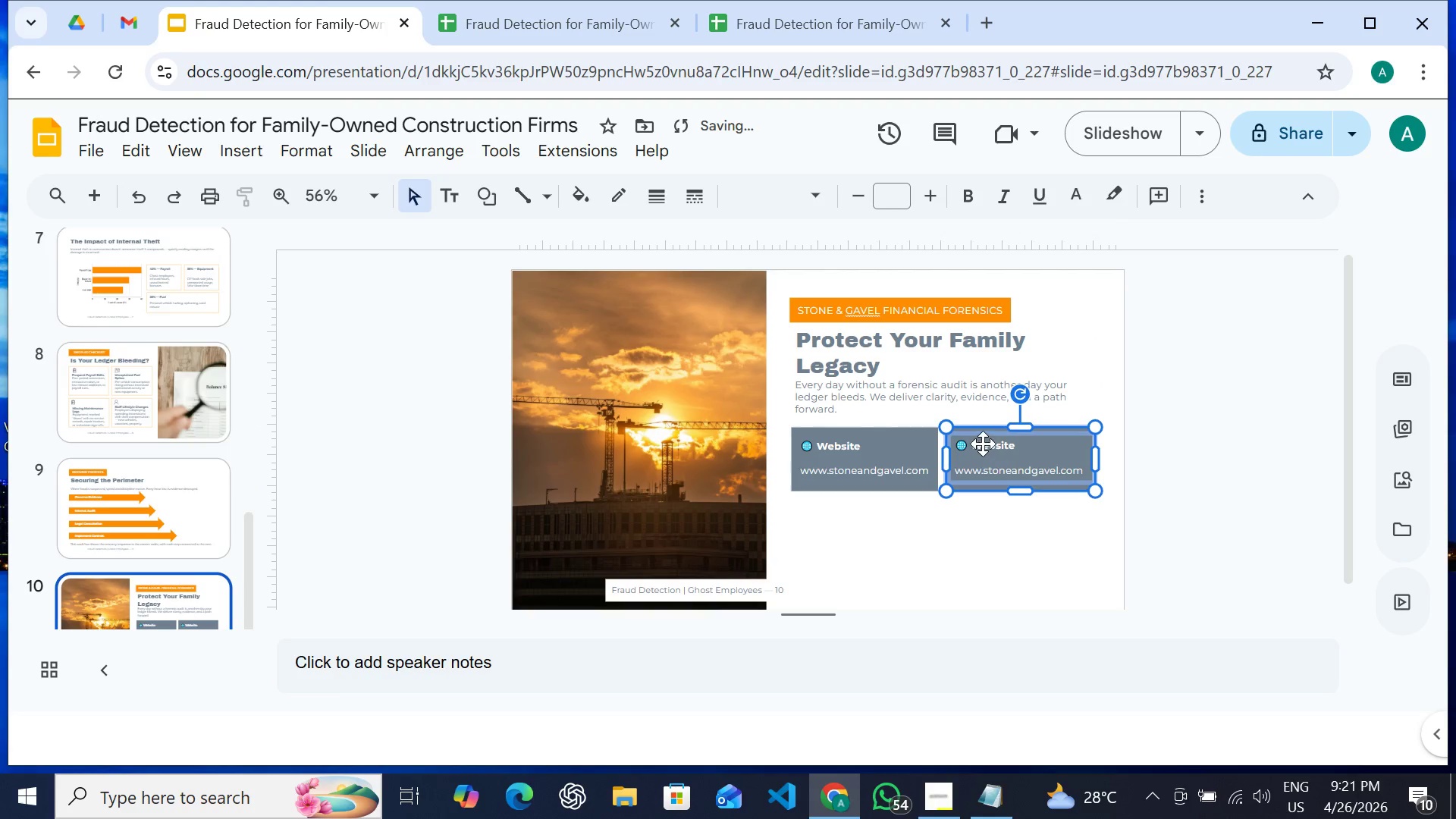 
double_click([983, 444])
 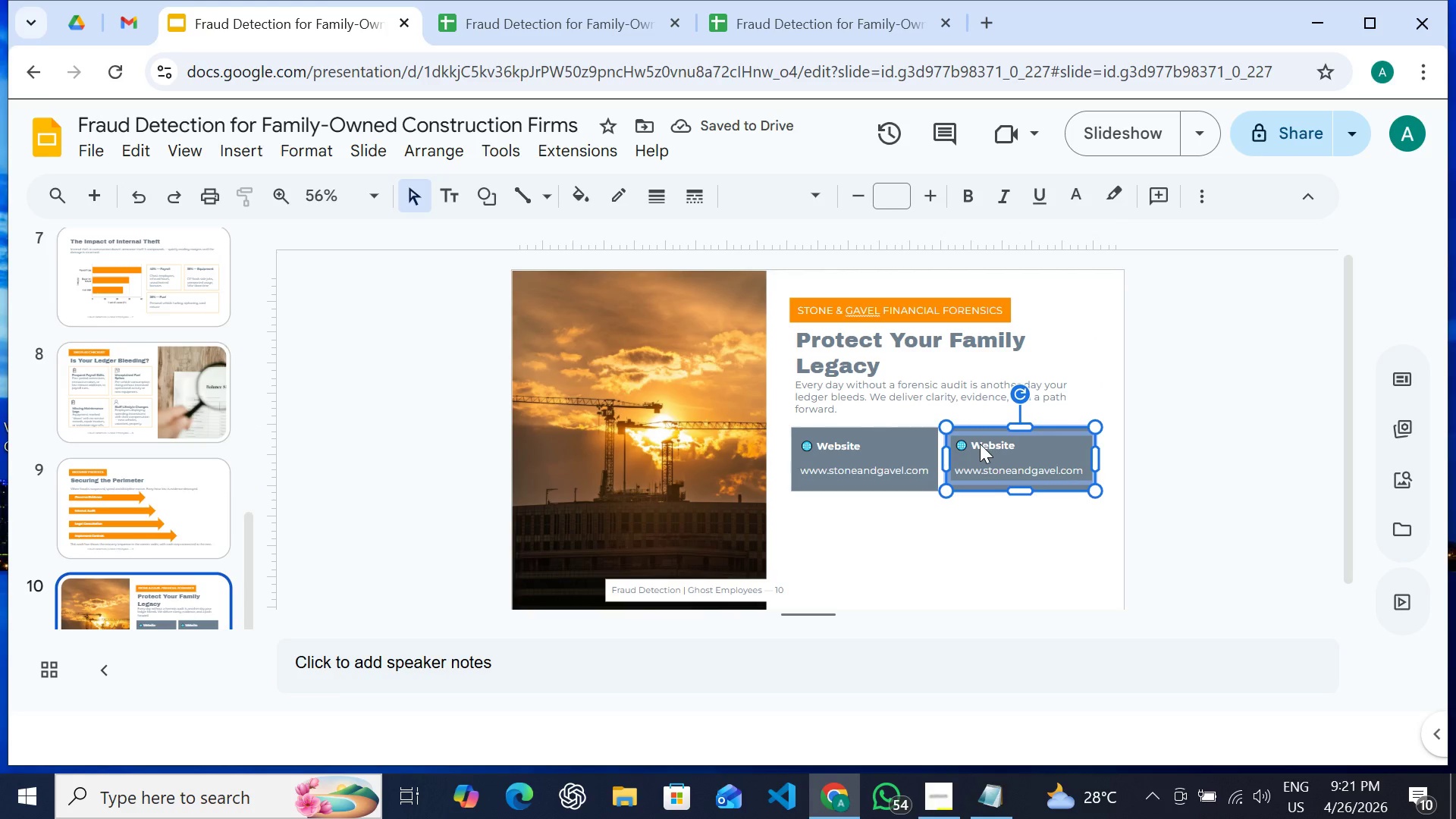 
triple_click([983, 444])
 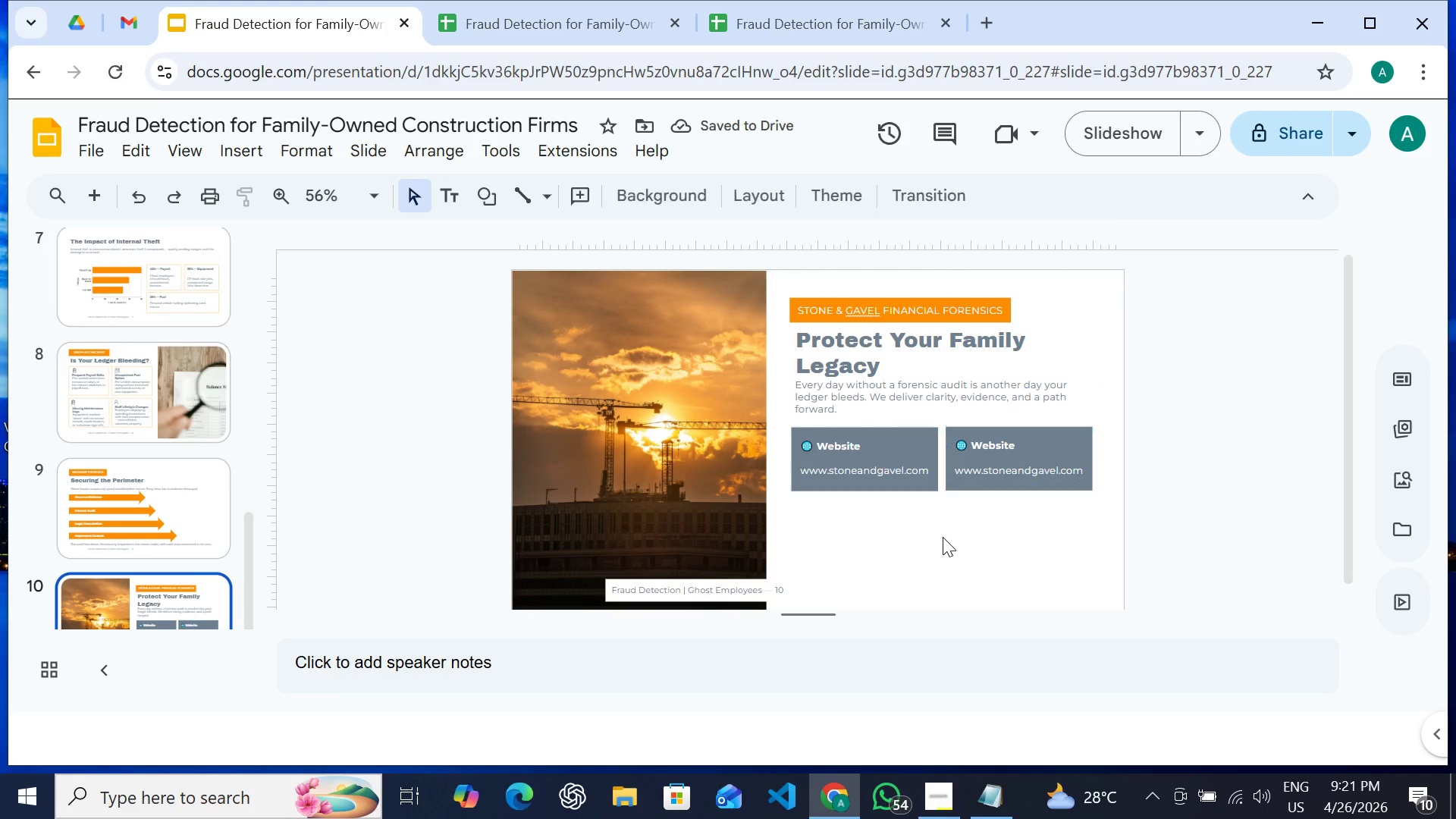 
left_click([943, 537])
 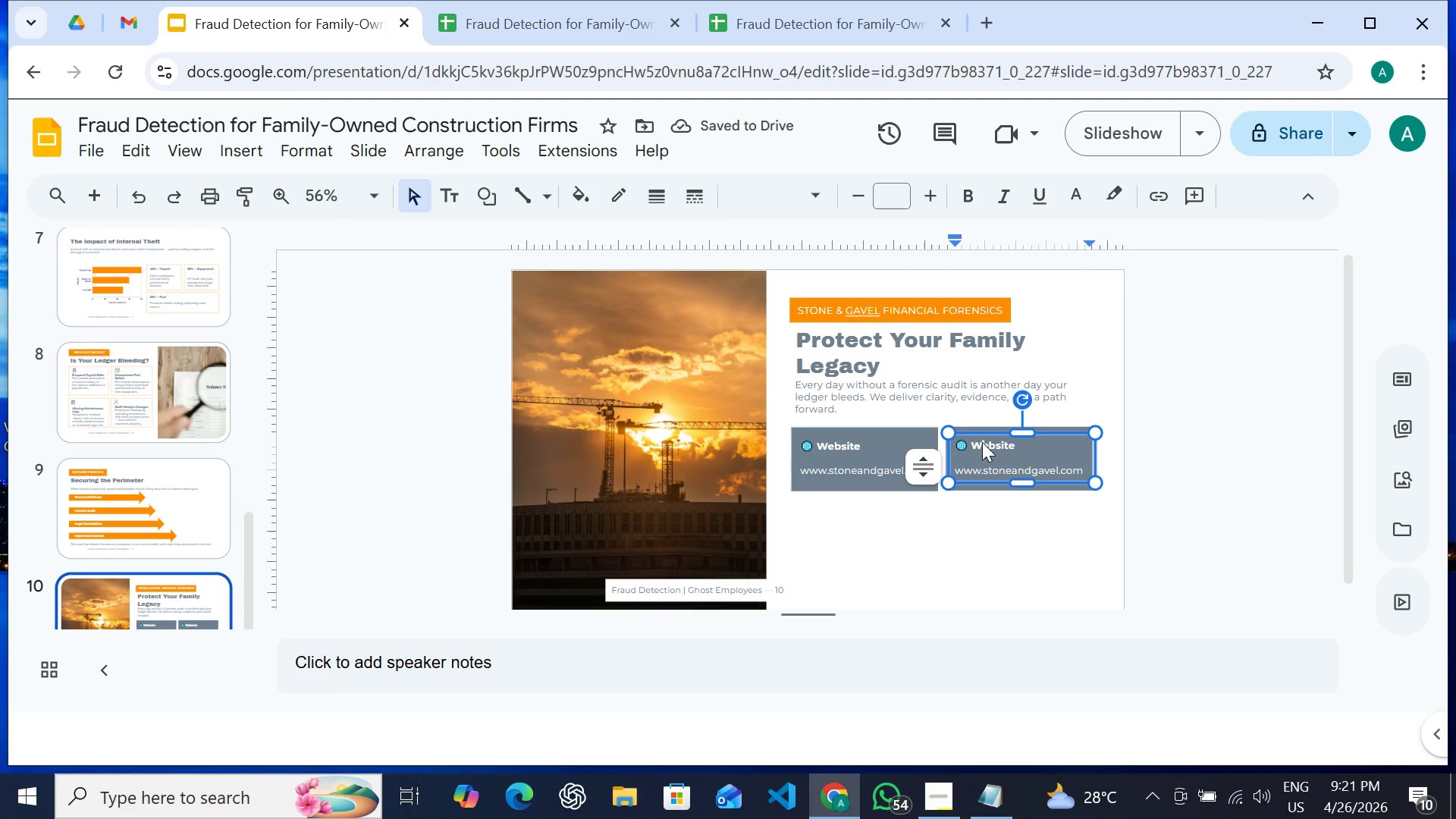 
double_click([982, 442])
 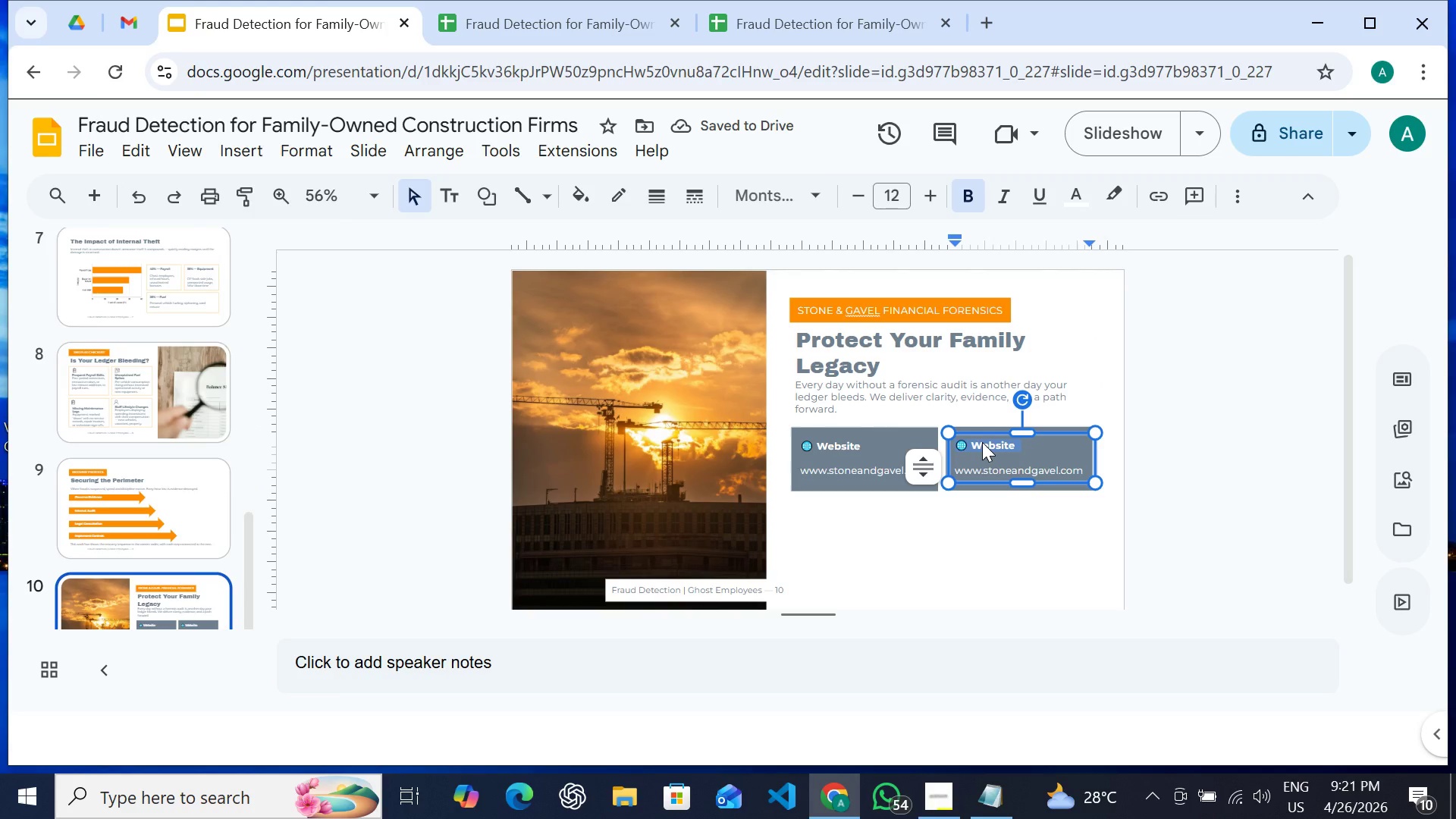 
triple_click([982, 442])
 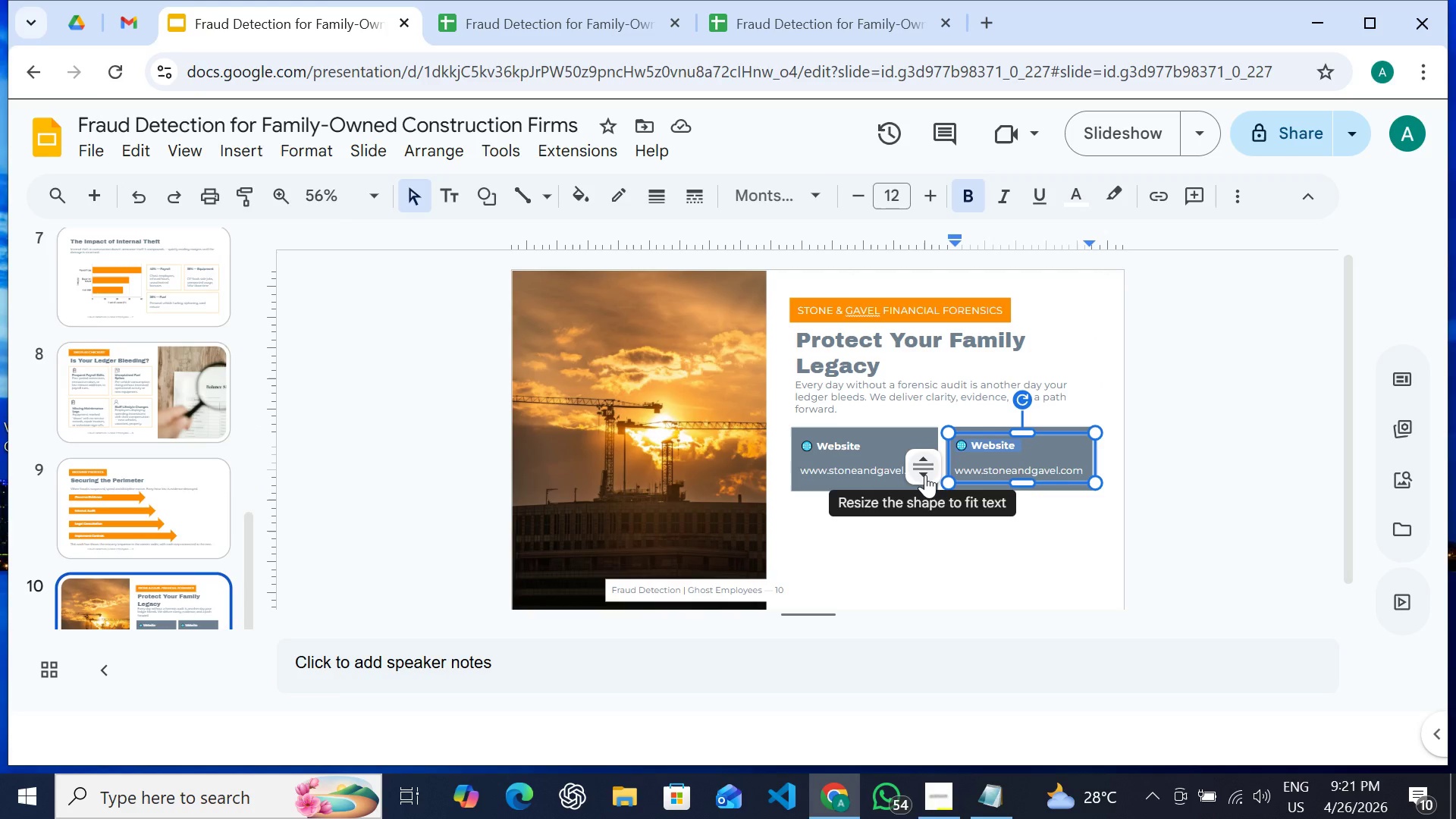 
key(Meta+MetaLeft)
 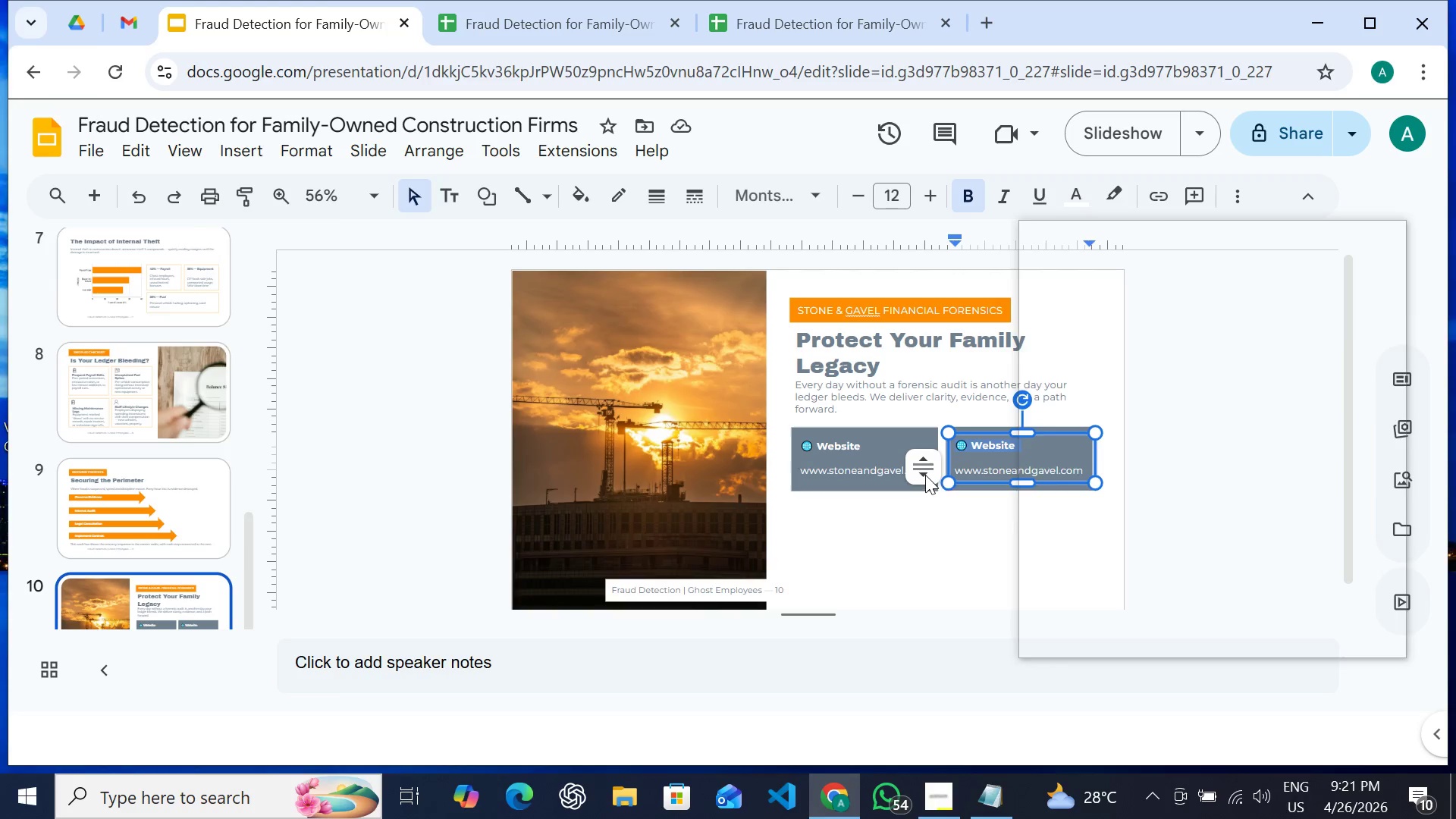 
key(Meta+Period)
 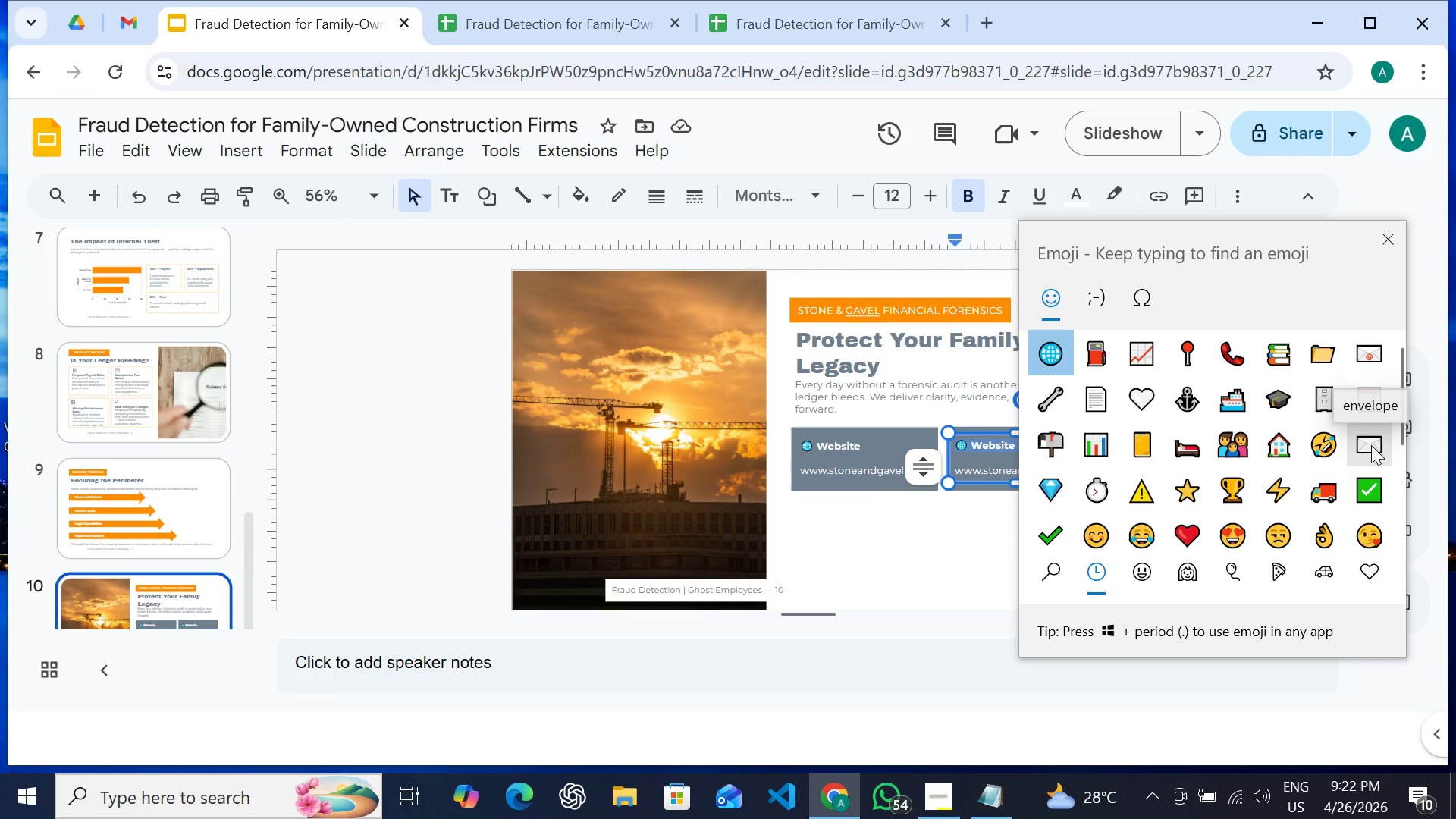 
left_click([1371, 435])
 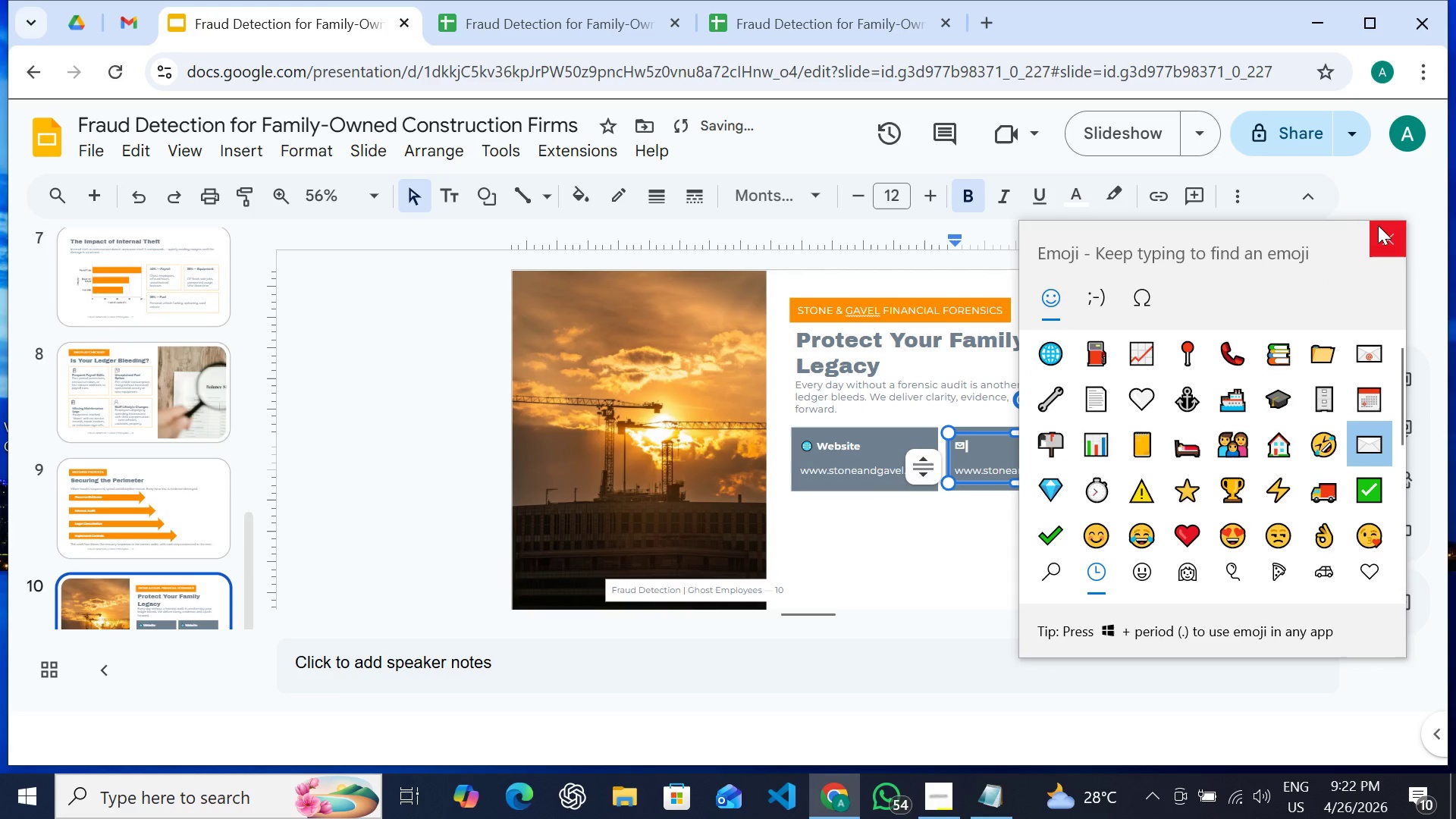 
left_click([1378, 225])
 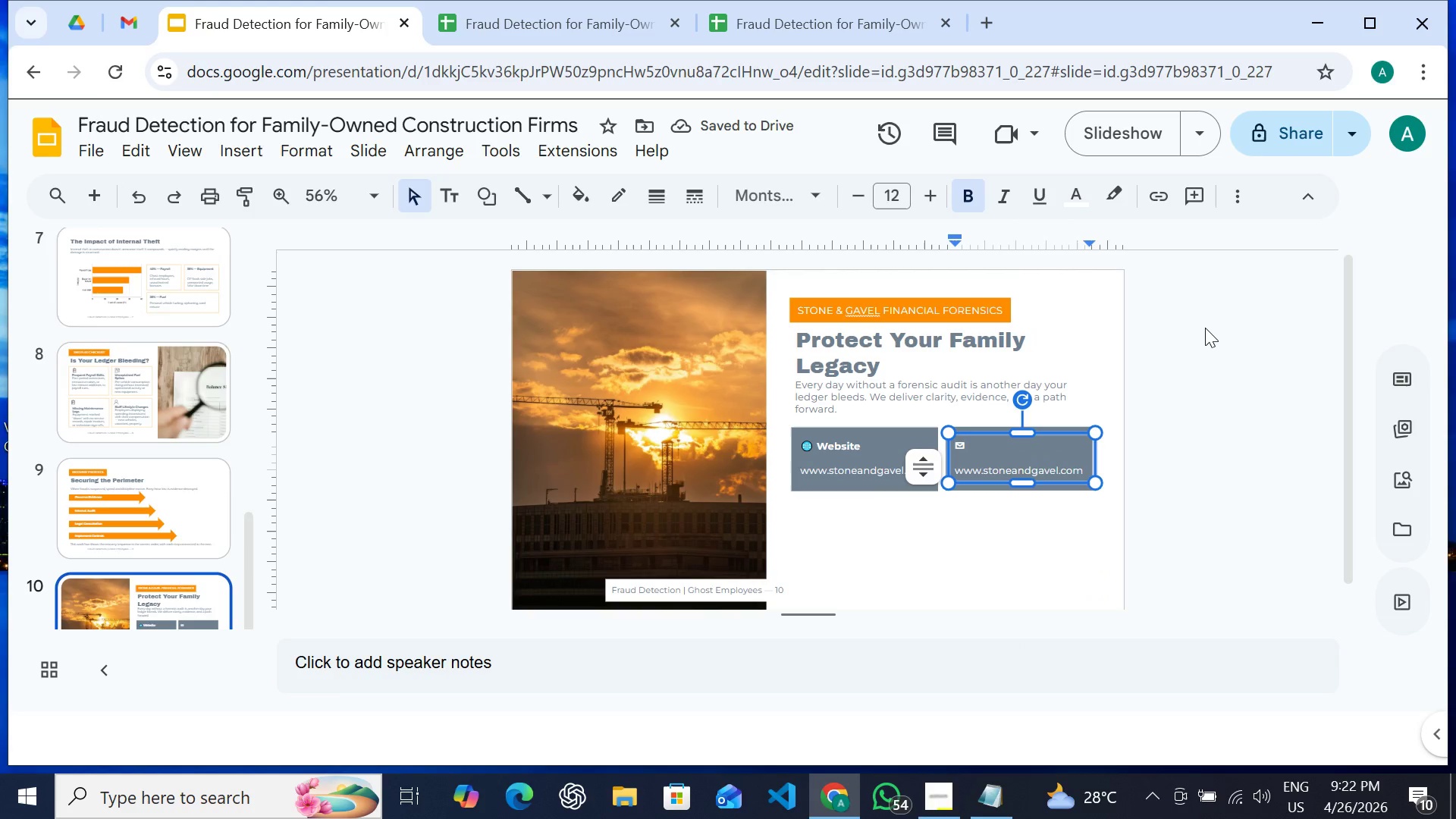 
type( e)
key(Backspace)
type(Email)
 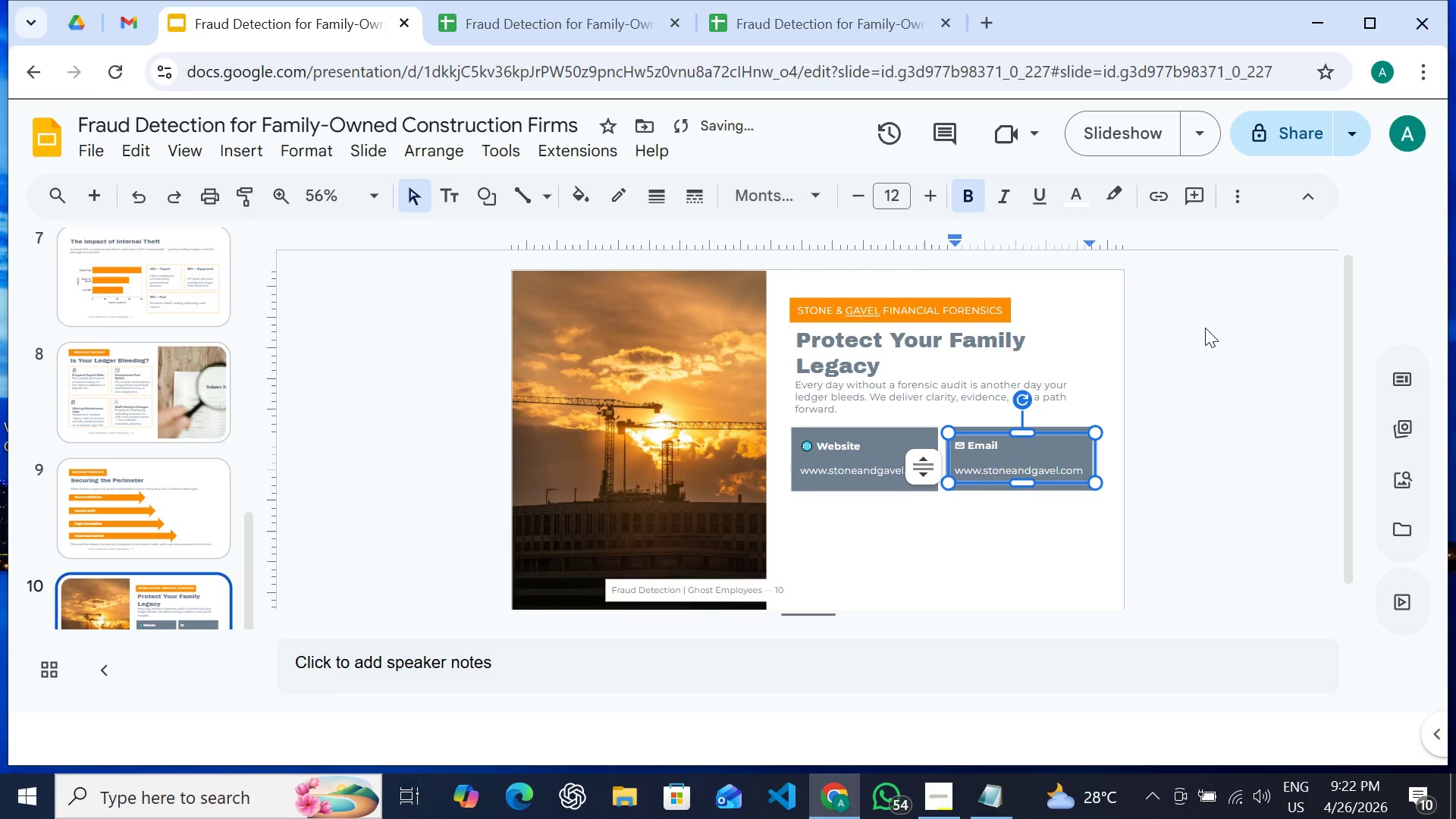 
left_click([977, 803])
 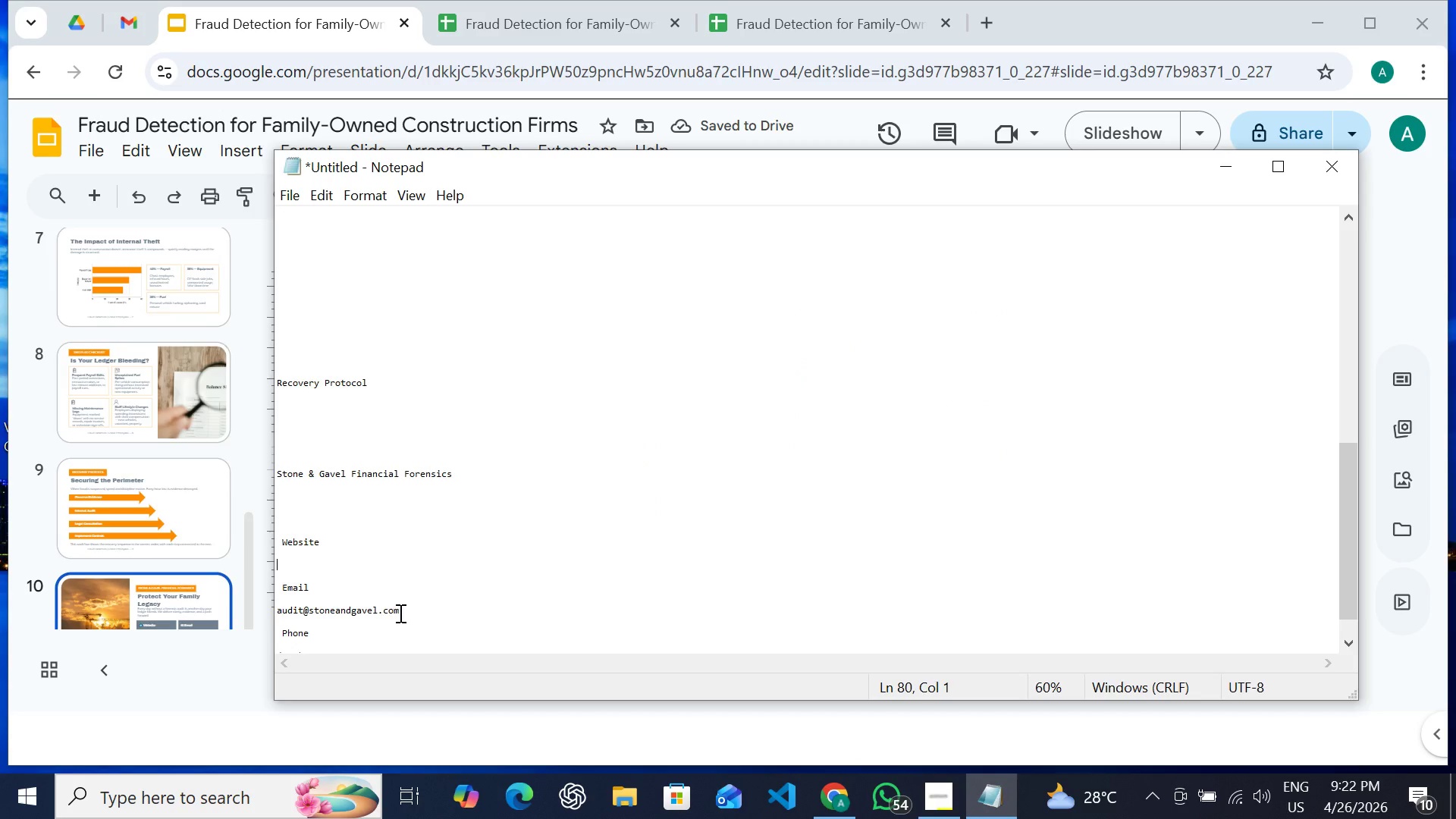 
left_click_drag(start_coordinate=[399, 613], to_coordinate=[274, 608])
 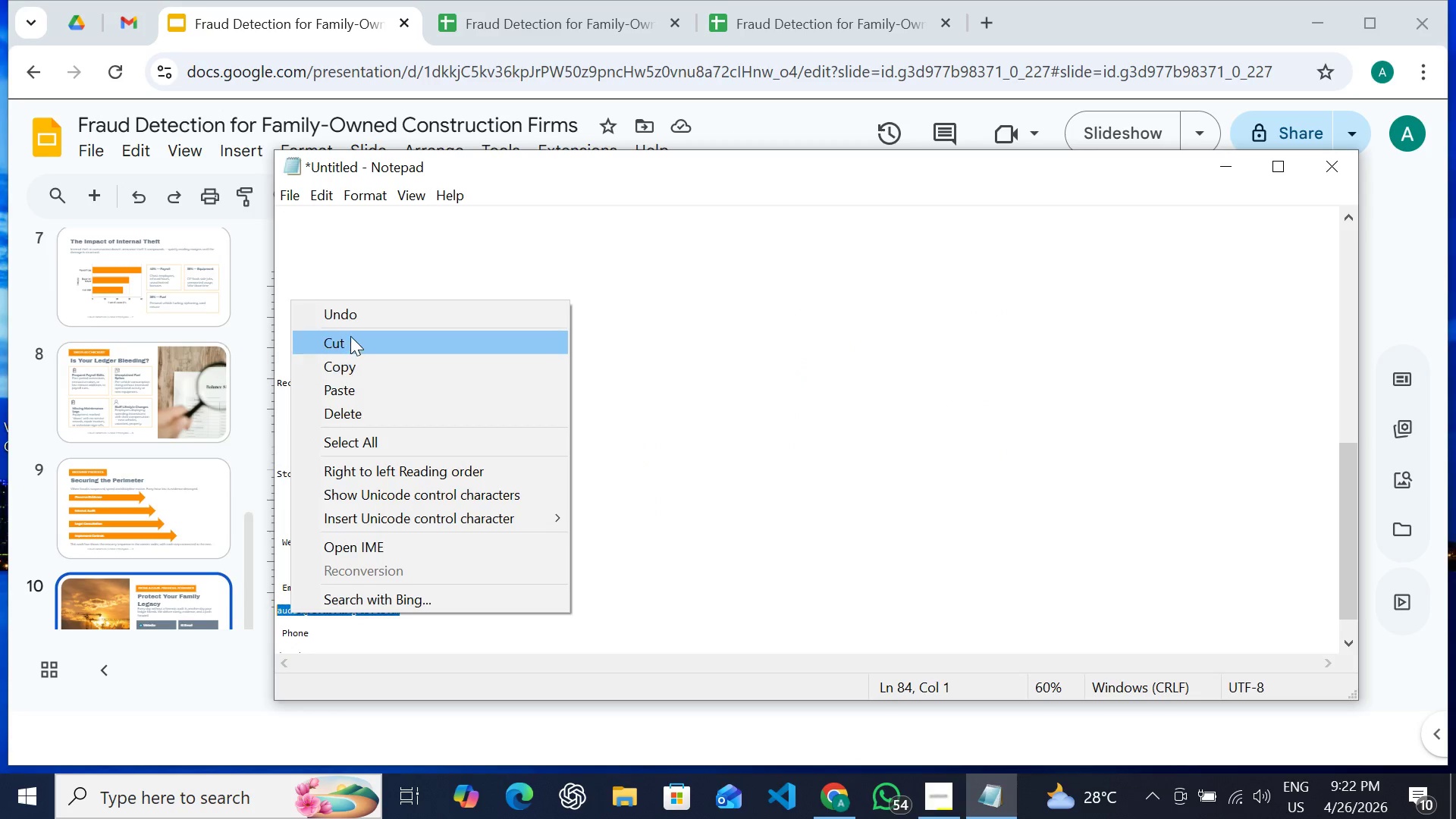 
left_click([351, 340])
 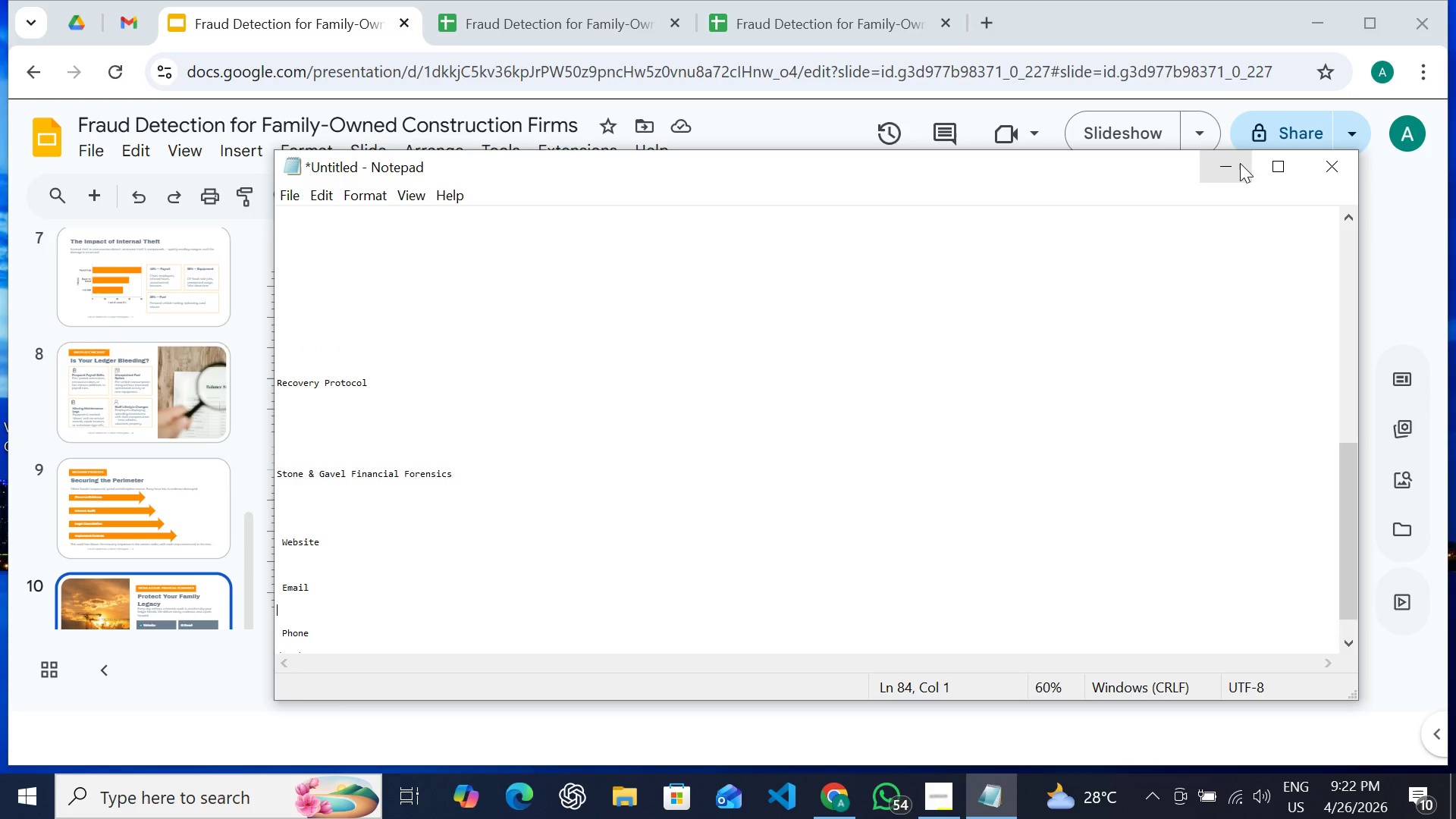 
left_click([1240, 163])
 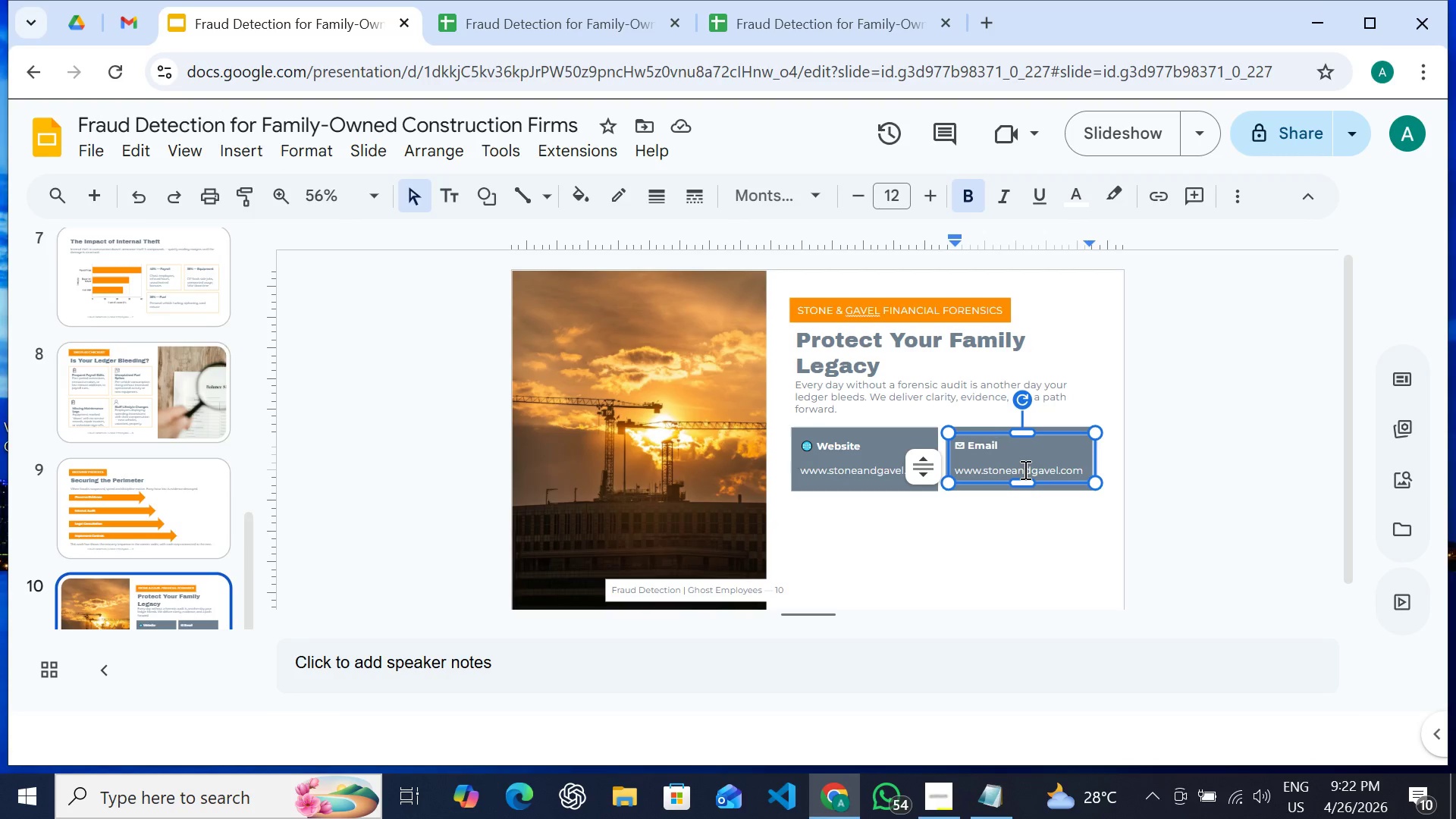 
double_click([1024, 469])
 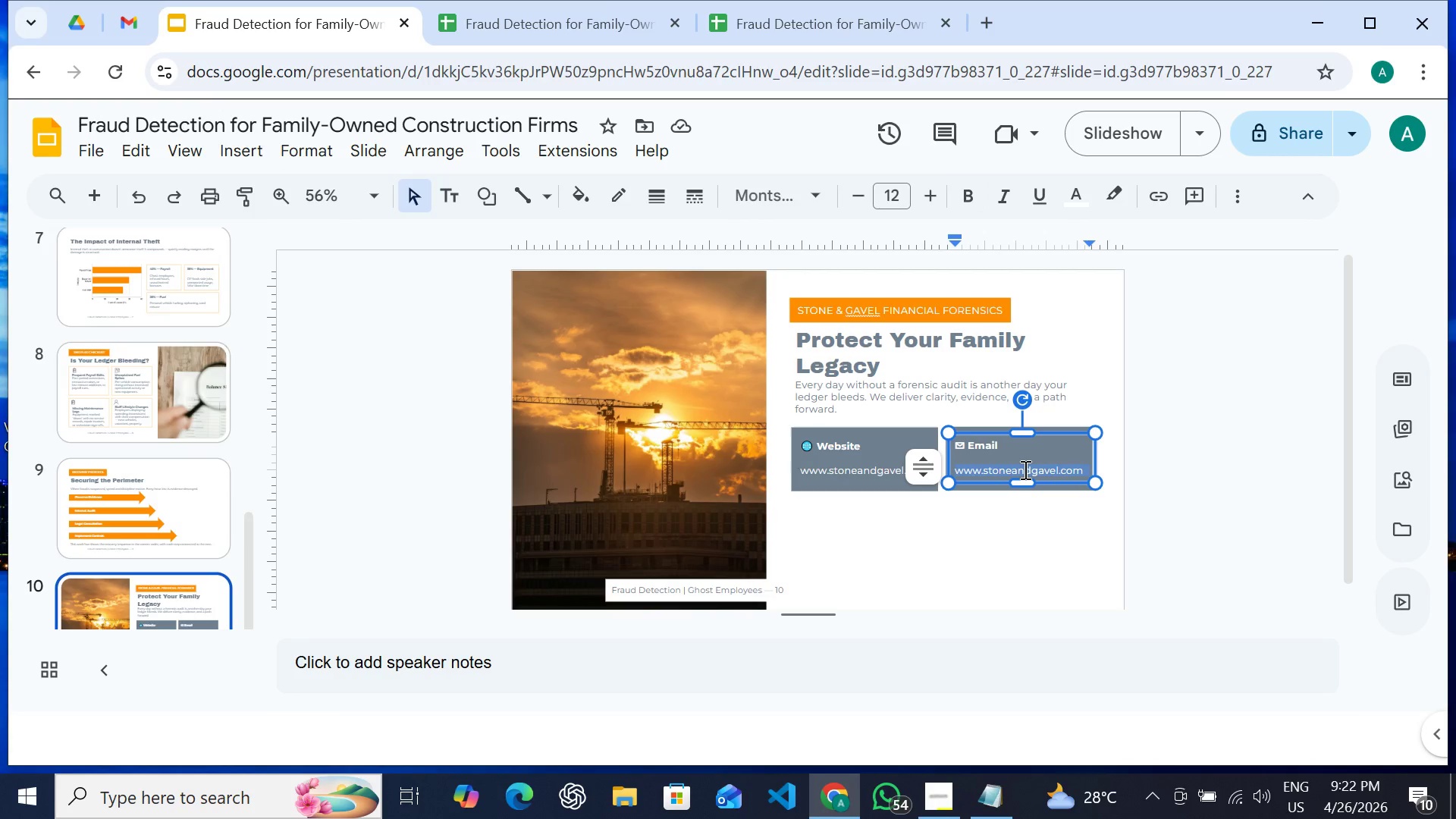 
triple_click([1024, 469])
 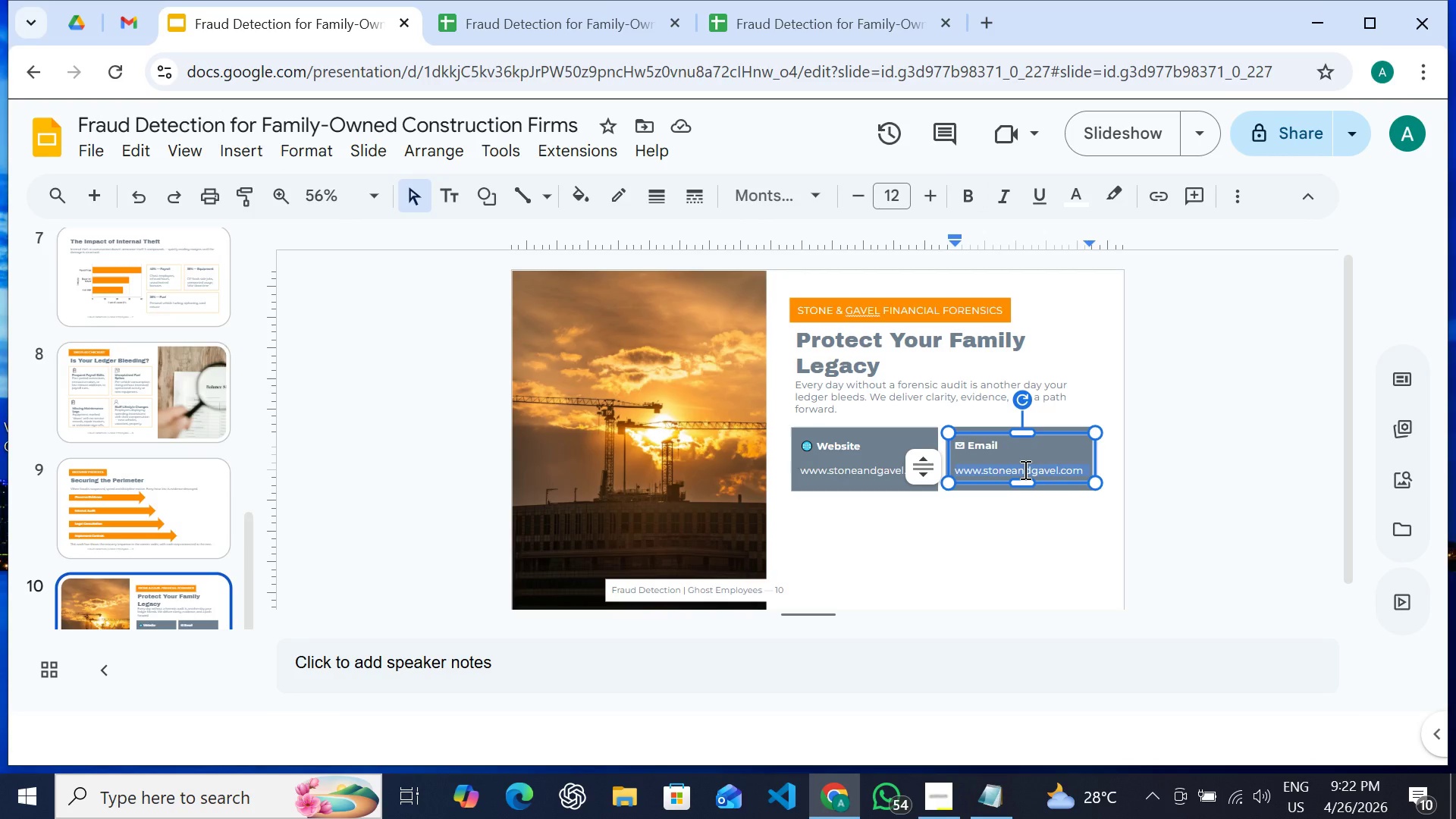 
right_click([1024, 469])
 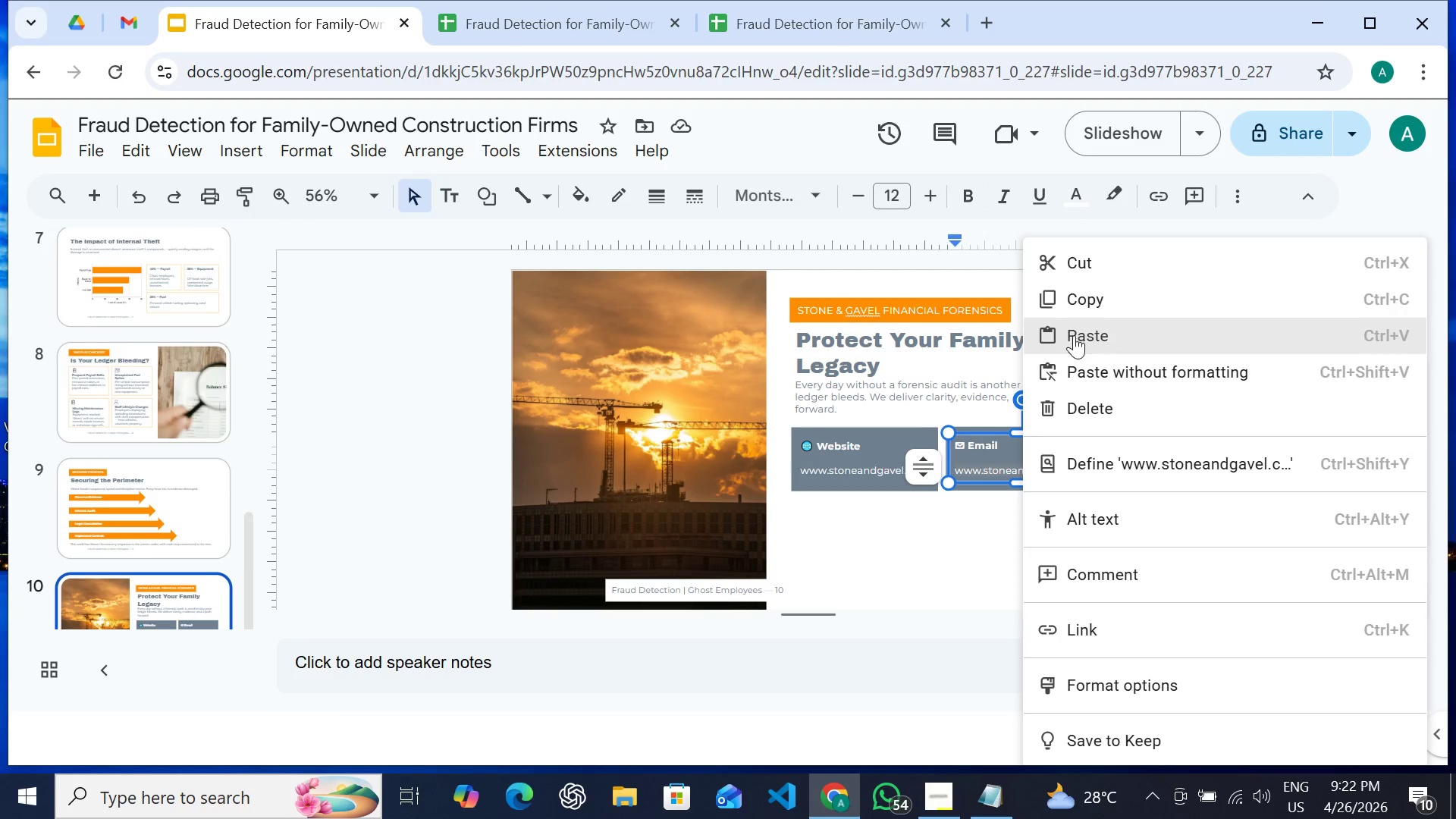 
left_click([1074, 335])
 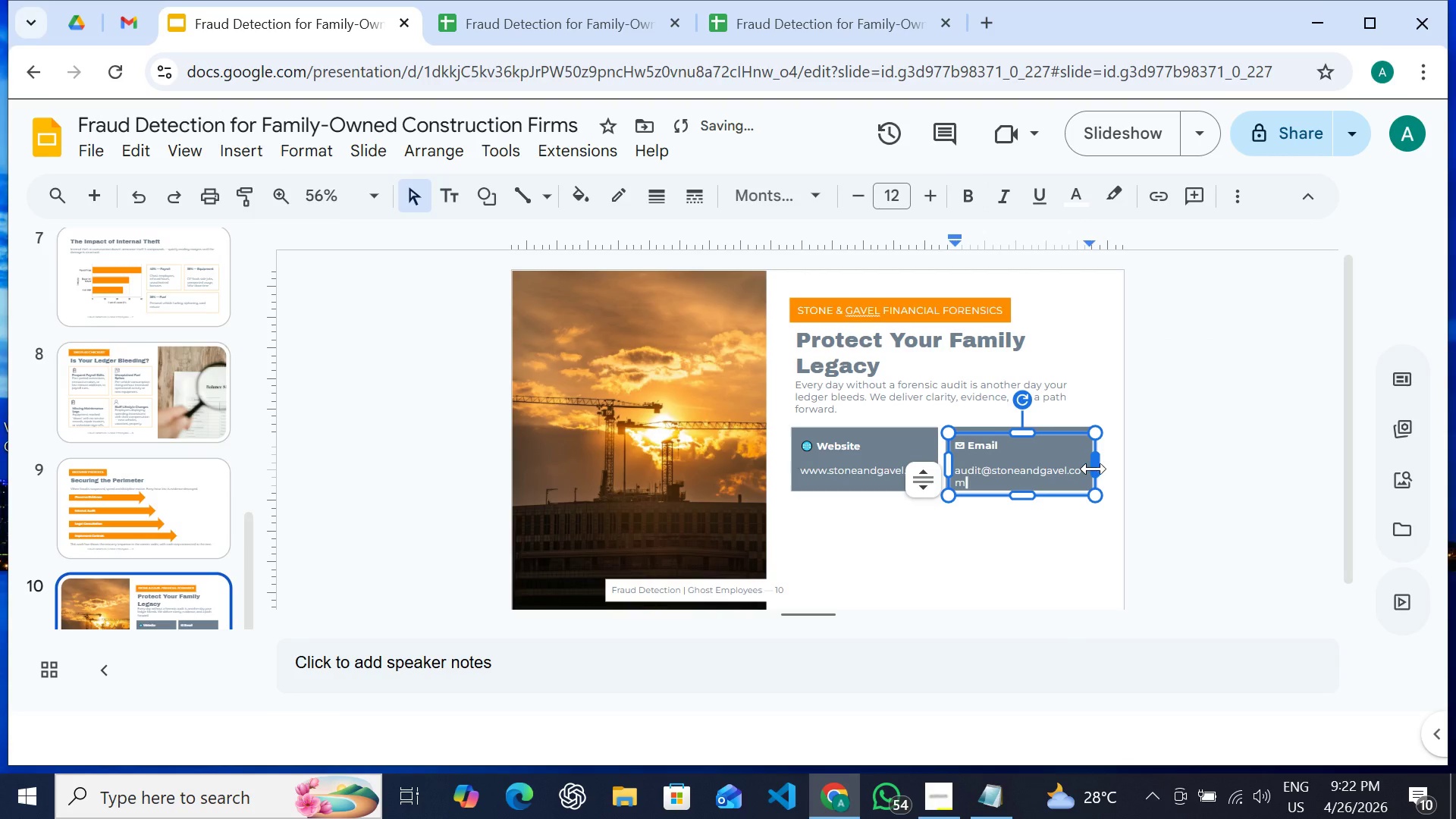 
left_click_drag(start_coordinate=[1094, 469], to_coordinate=[1100, 466])
 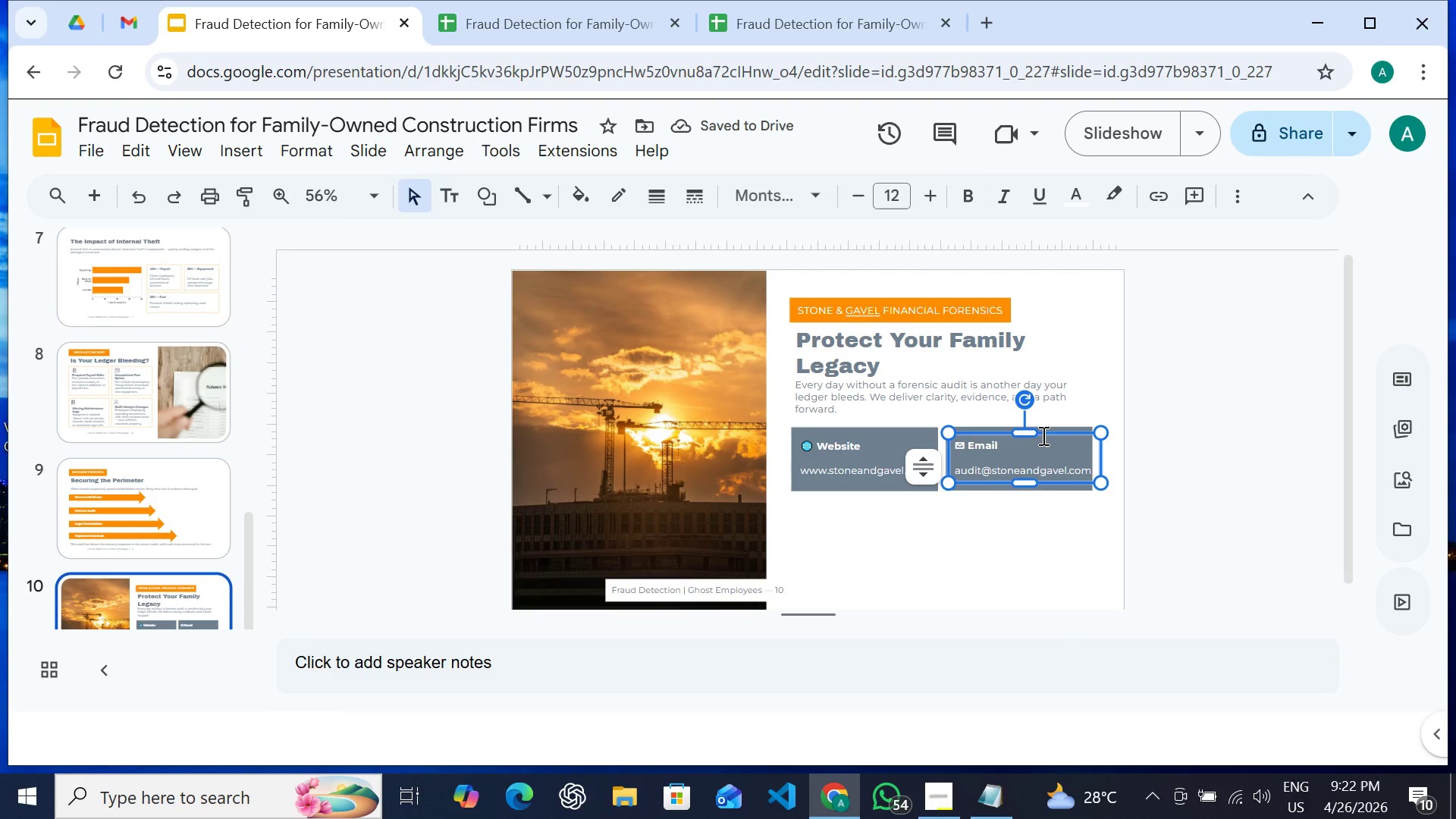 
left_click([1046, 436])
 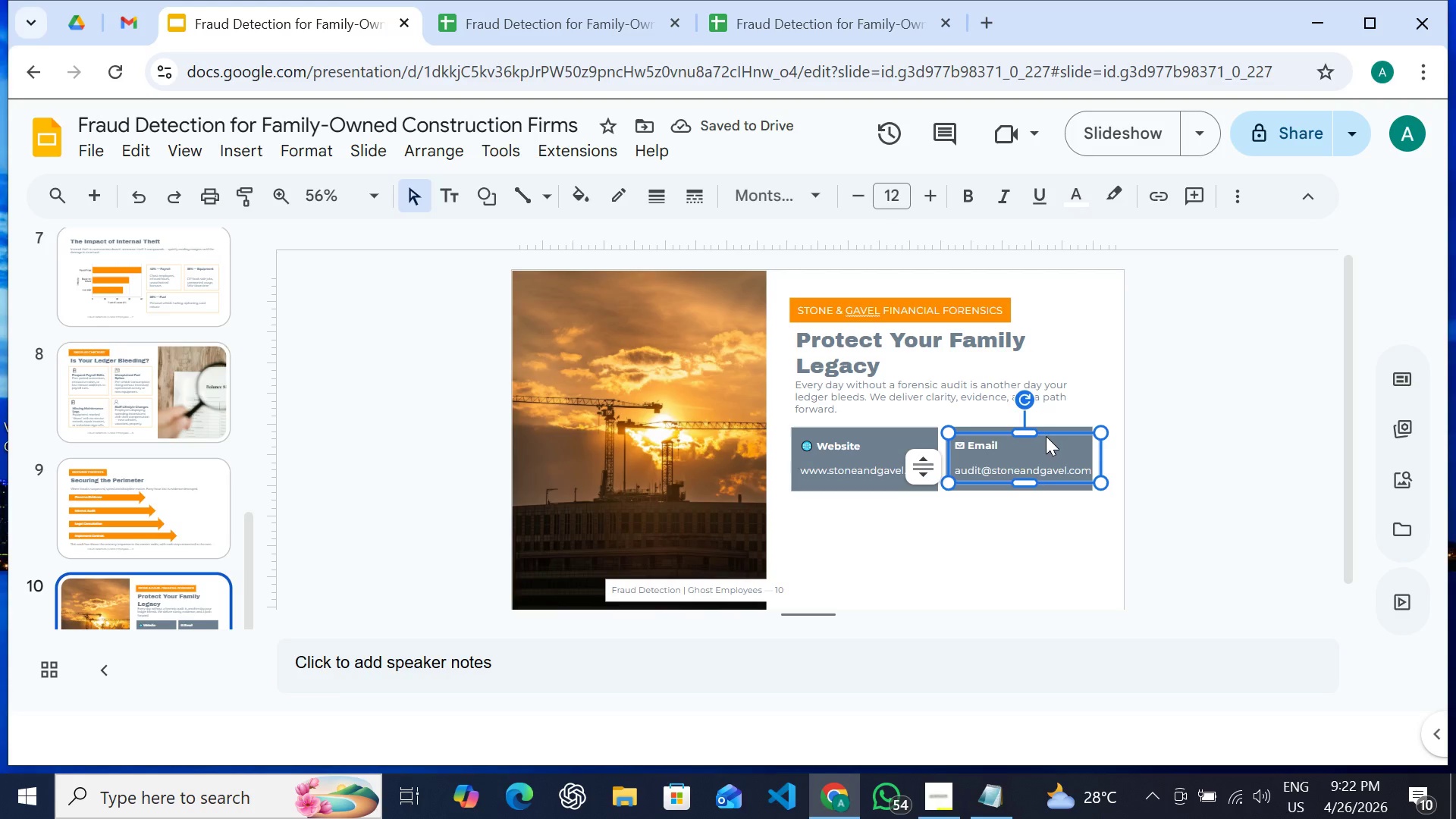 
key(Shift+ShiftLeft)
 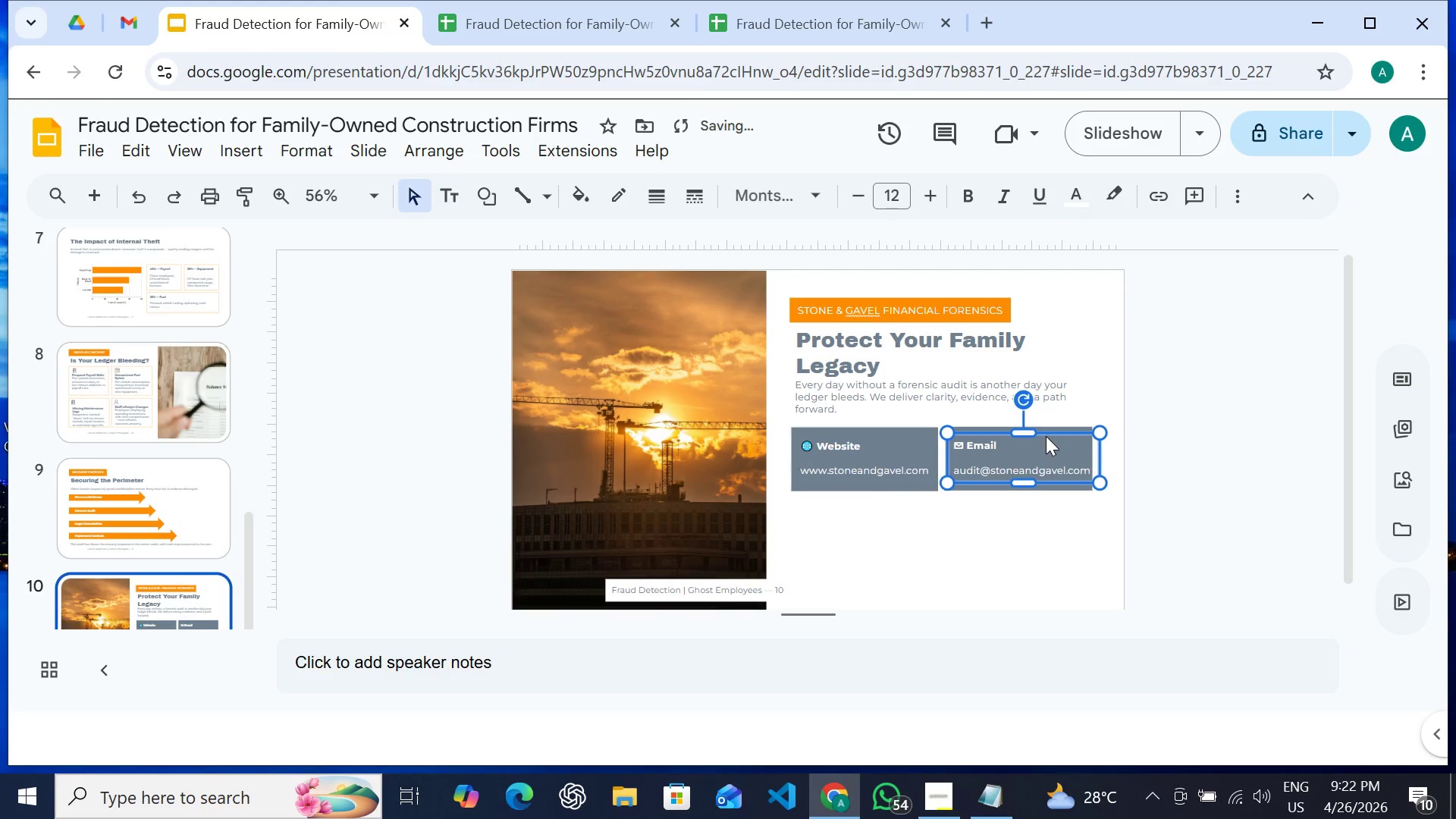 
key(ArrowLeft)
 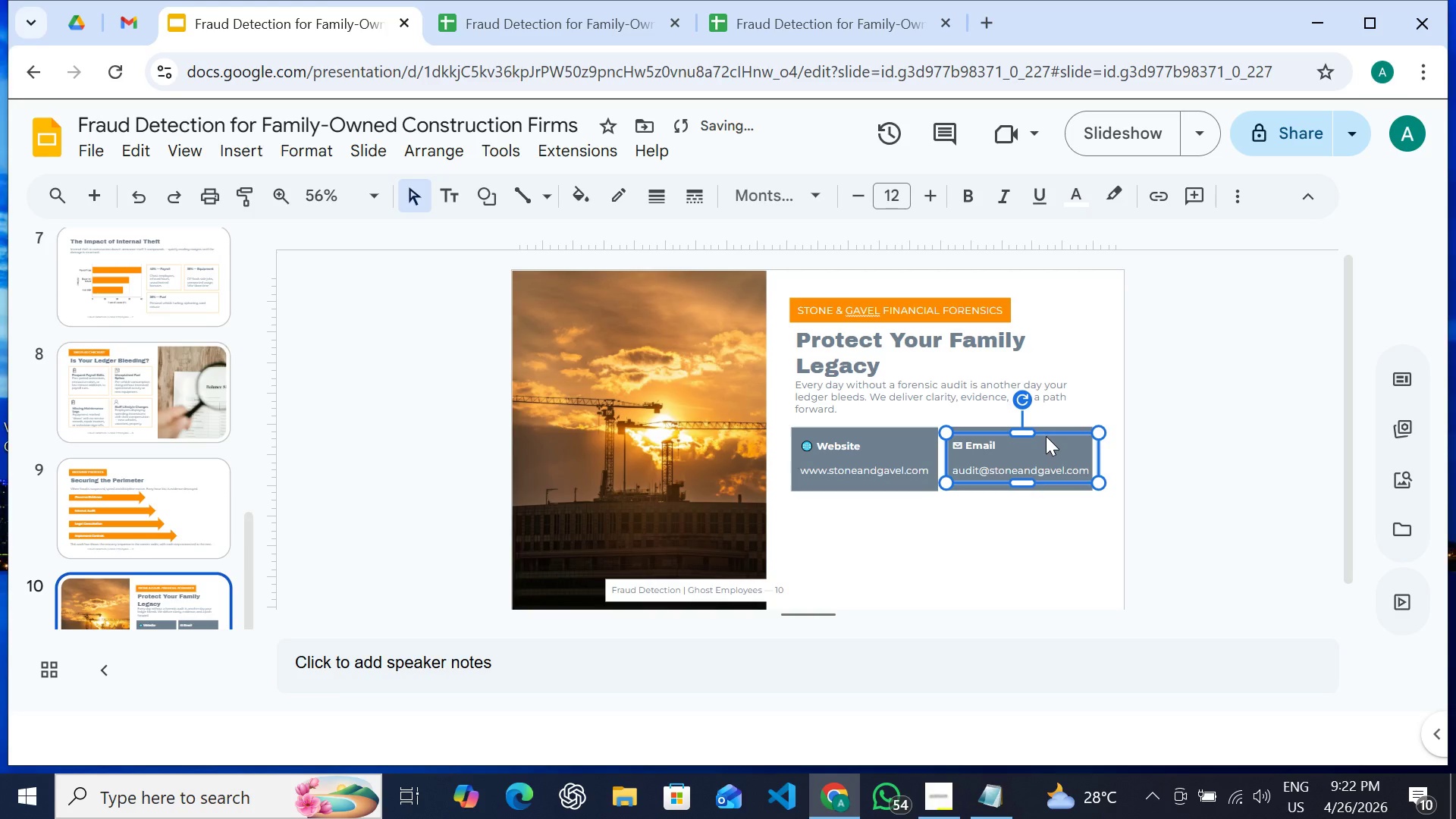 
key(ArrowLeft)
 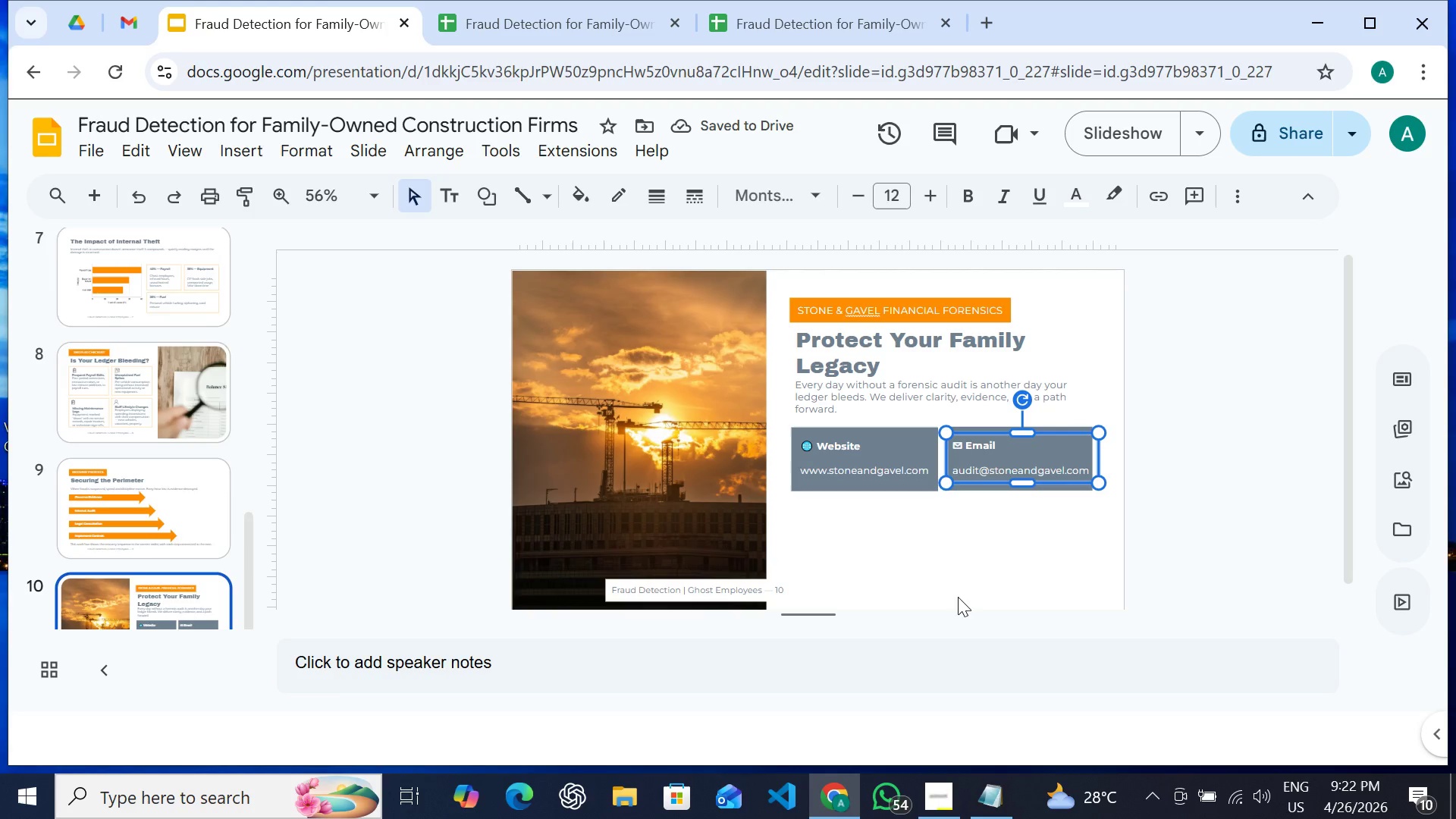 
left_click([949, 532])
 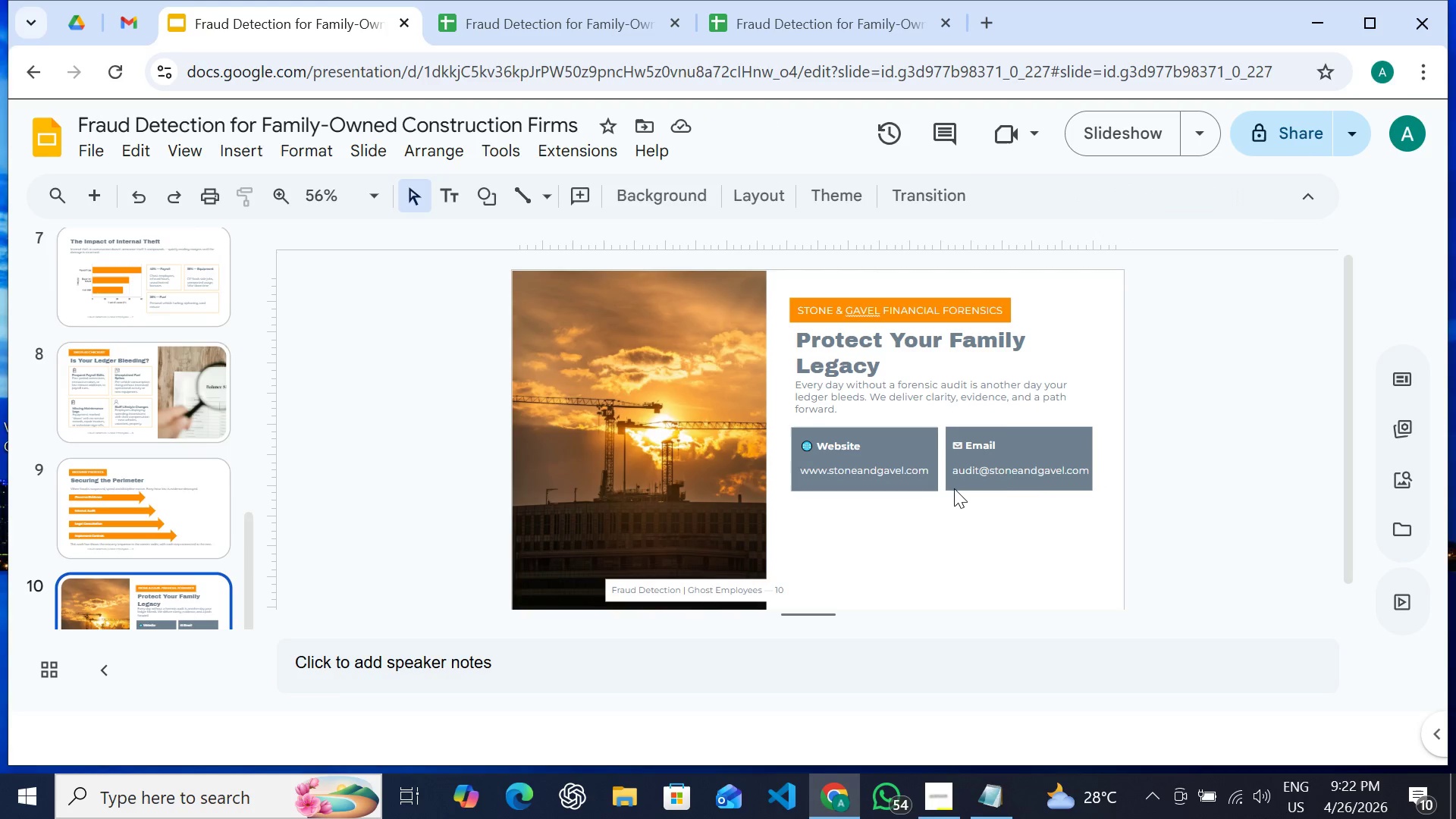 
left_click([954, 488])
 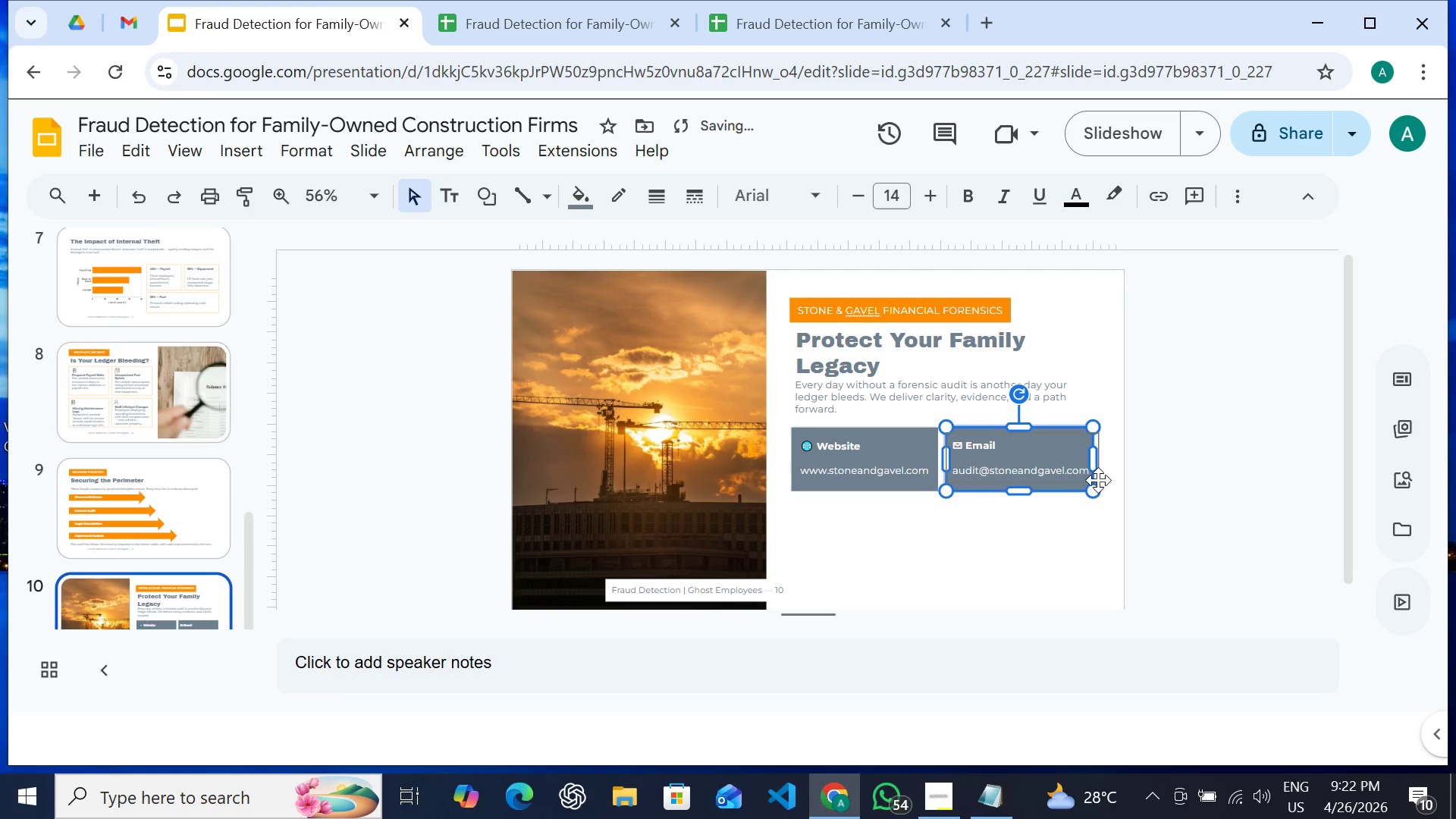 
left_click_drag(start_coordinate=[1094, 462], to_coordinate=[1084, 460])
 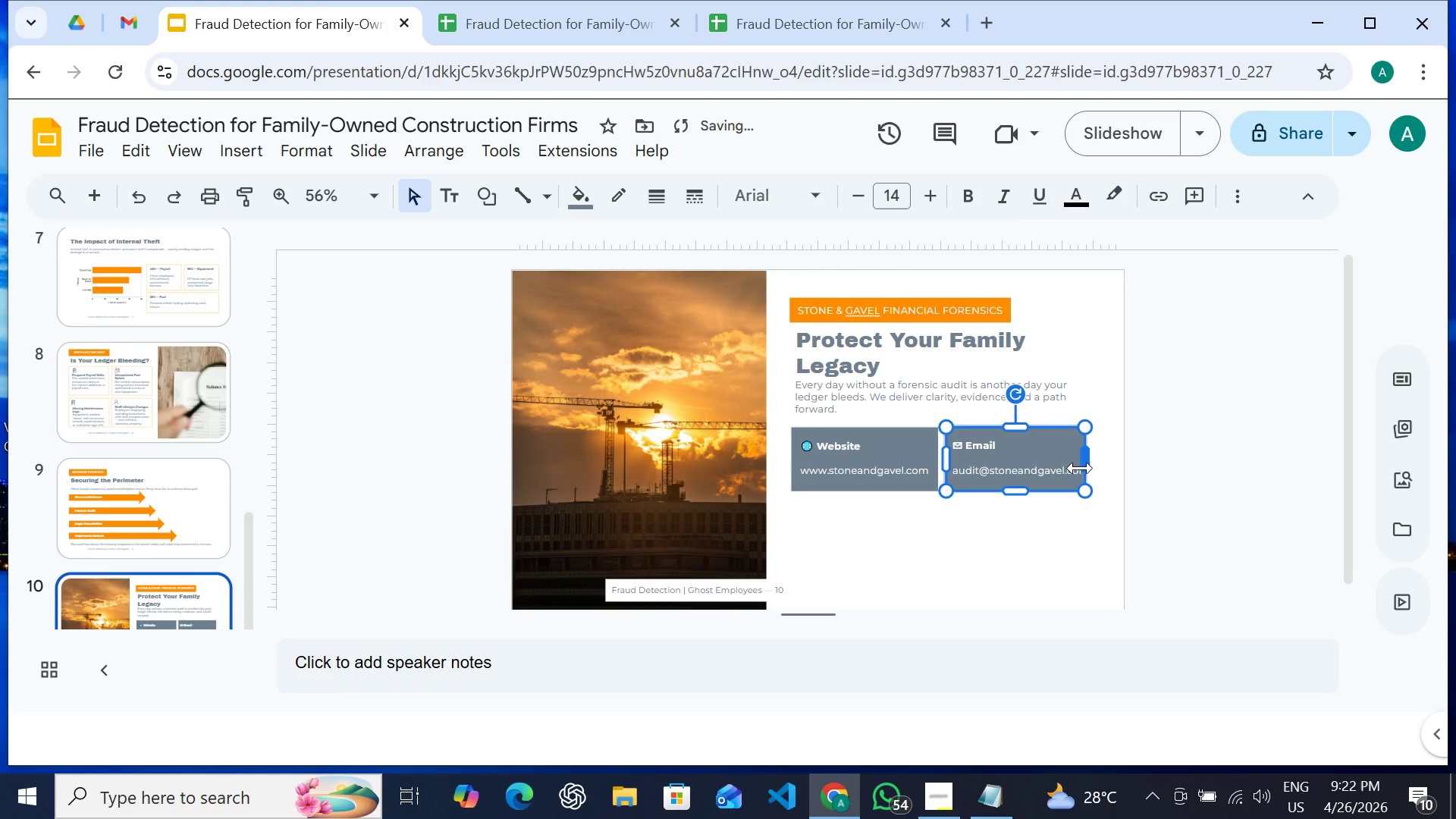 
key(Control+Z)
 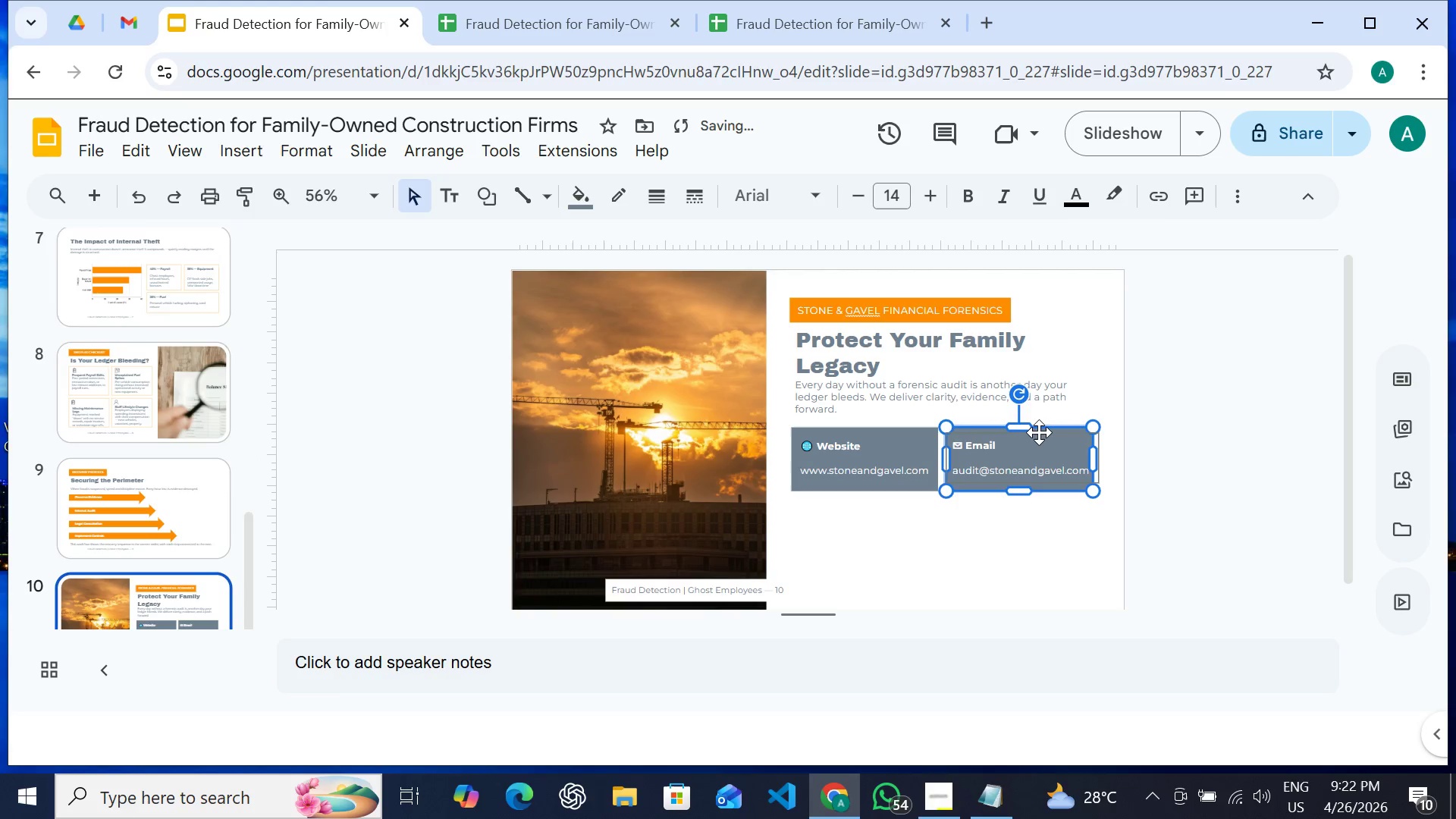 
hold_key(key=ControlLeft, duration=1.09)
scroll: coordinate [1039, 431], scroll_direction: up, amount: 3.0
 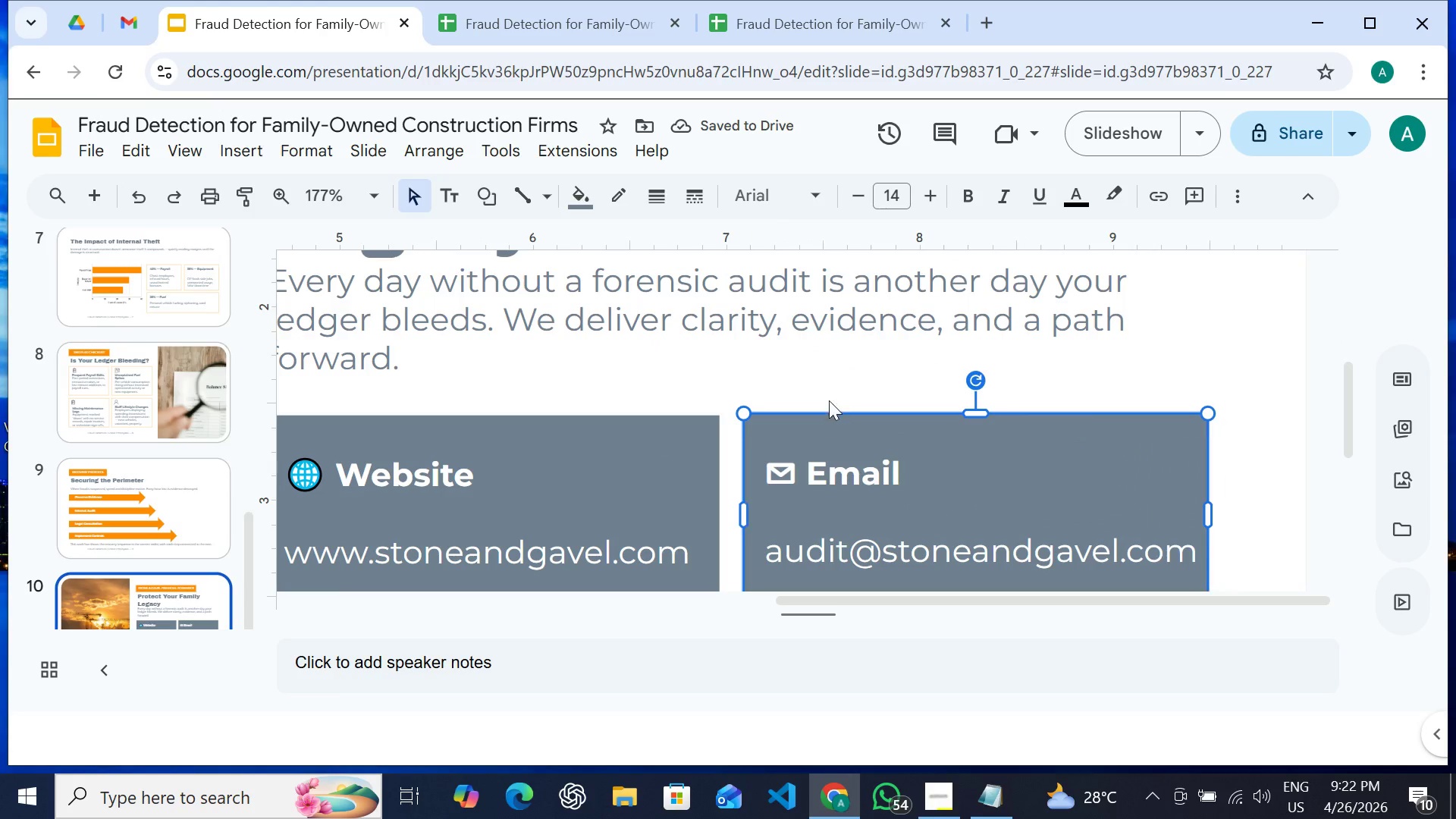 
left_click([830, 395])
 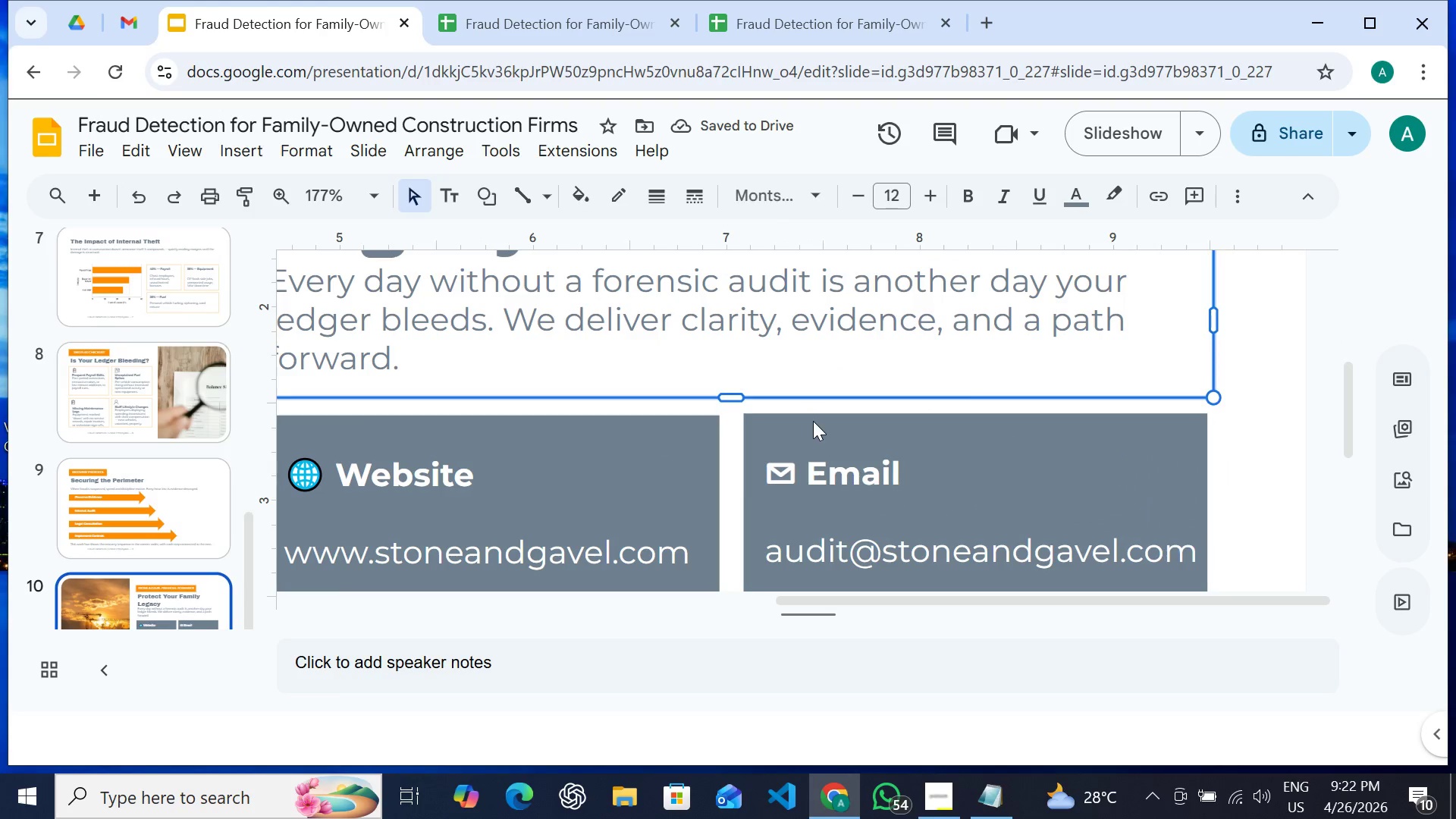 
left_click([813, 421])
 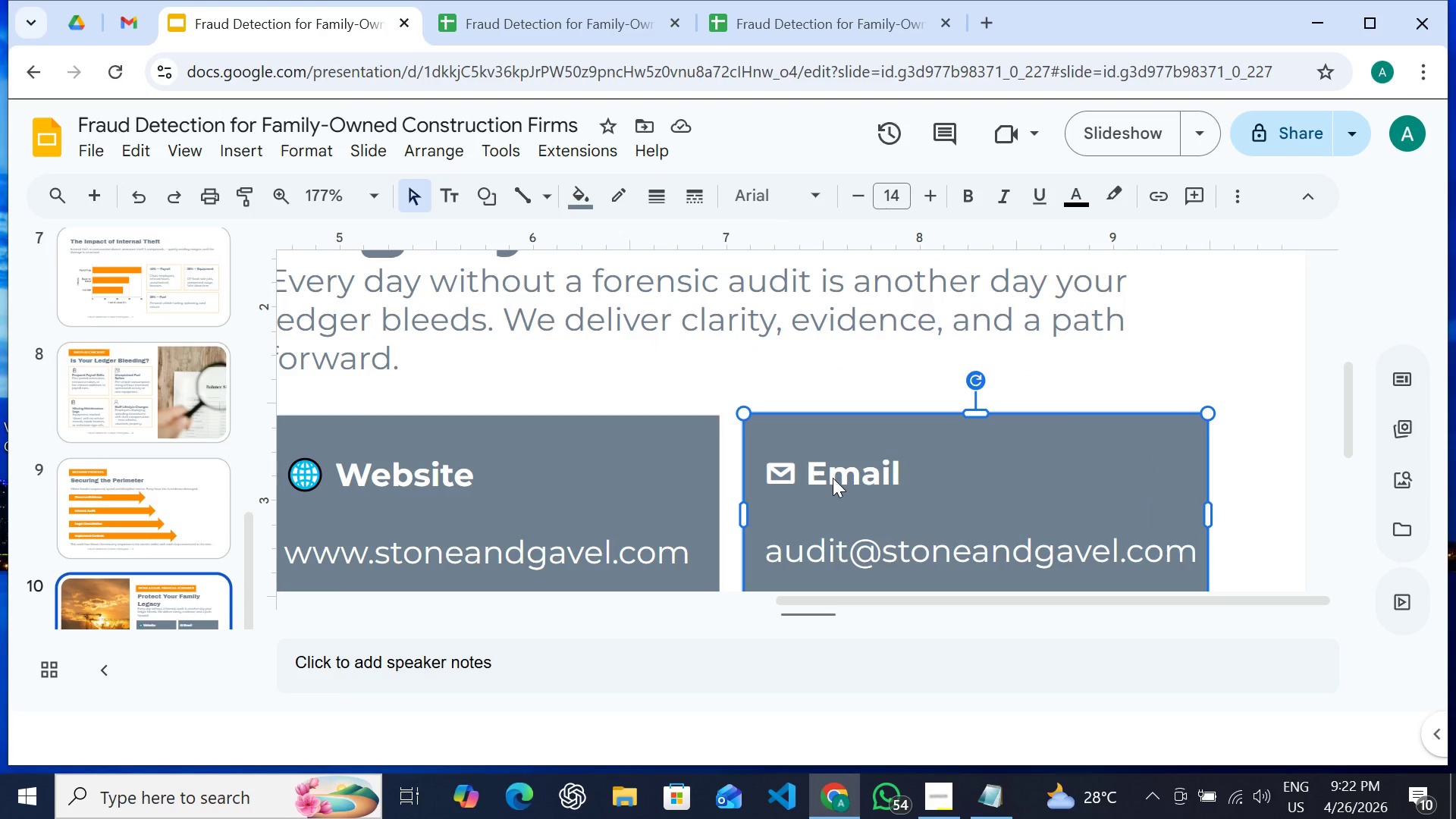 
hold_key(key=ShiftLeft, duration=0.62)
left_click([833, 478])
 